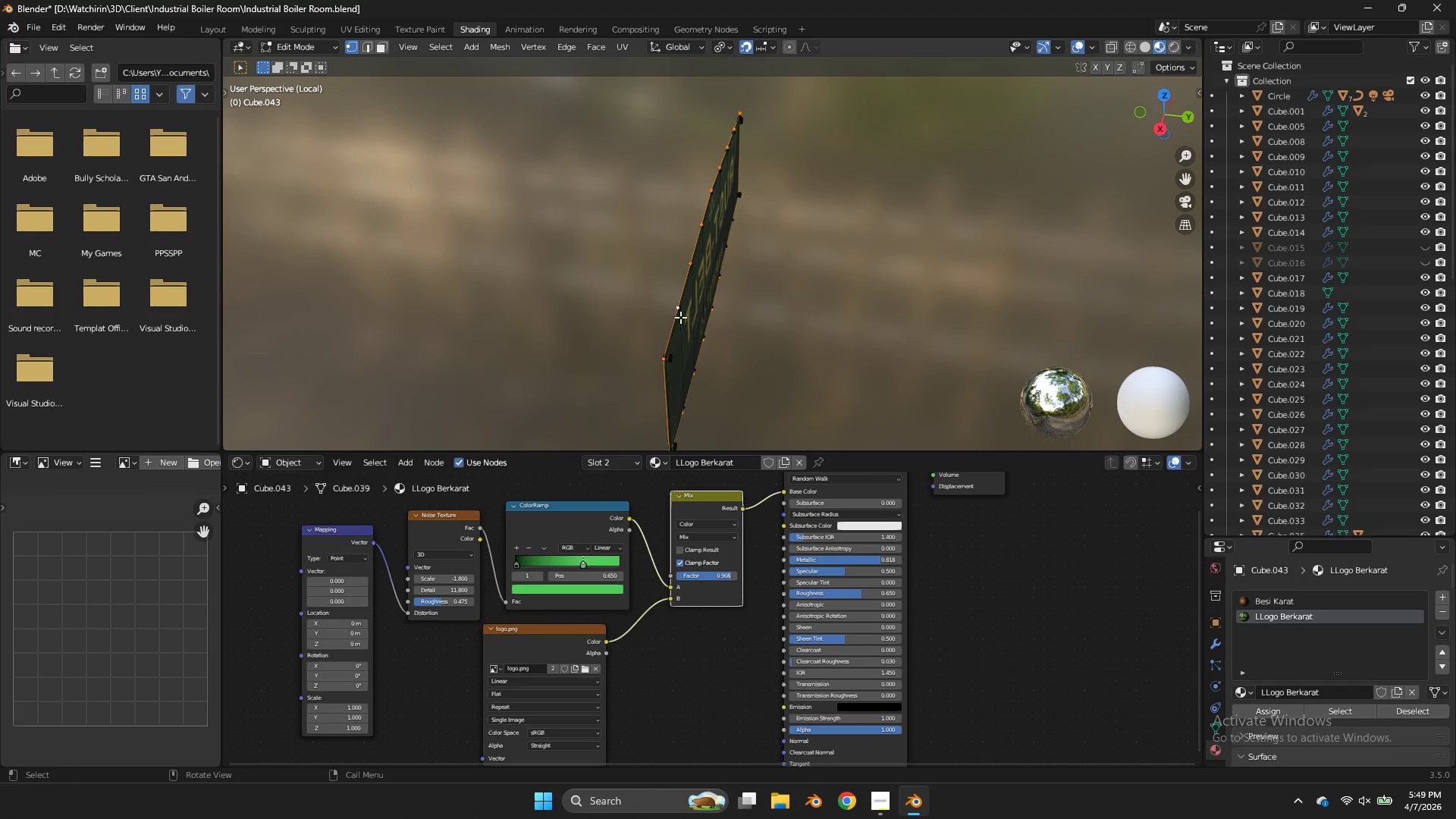 
hold_key(key=AltLeft, duration=0.8)
 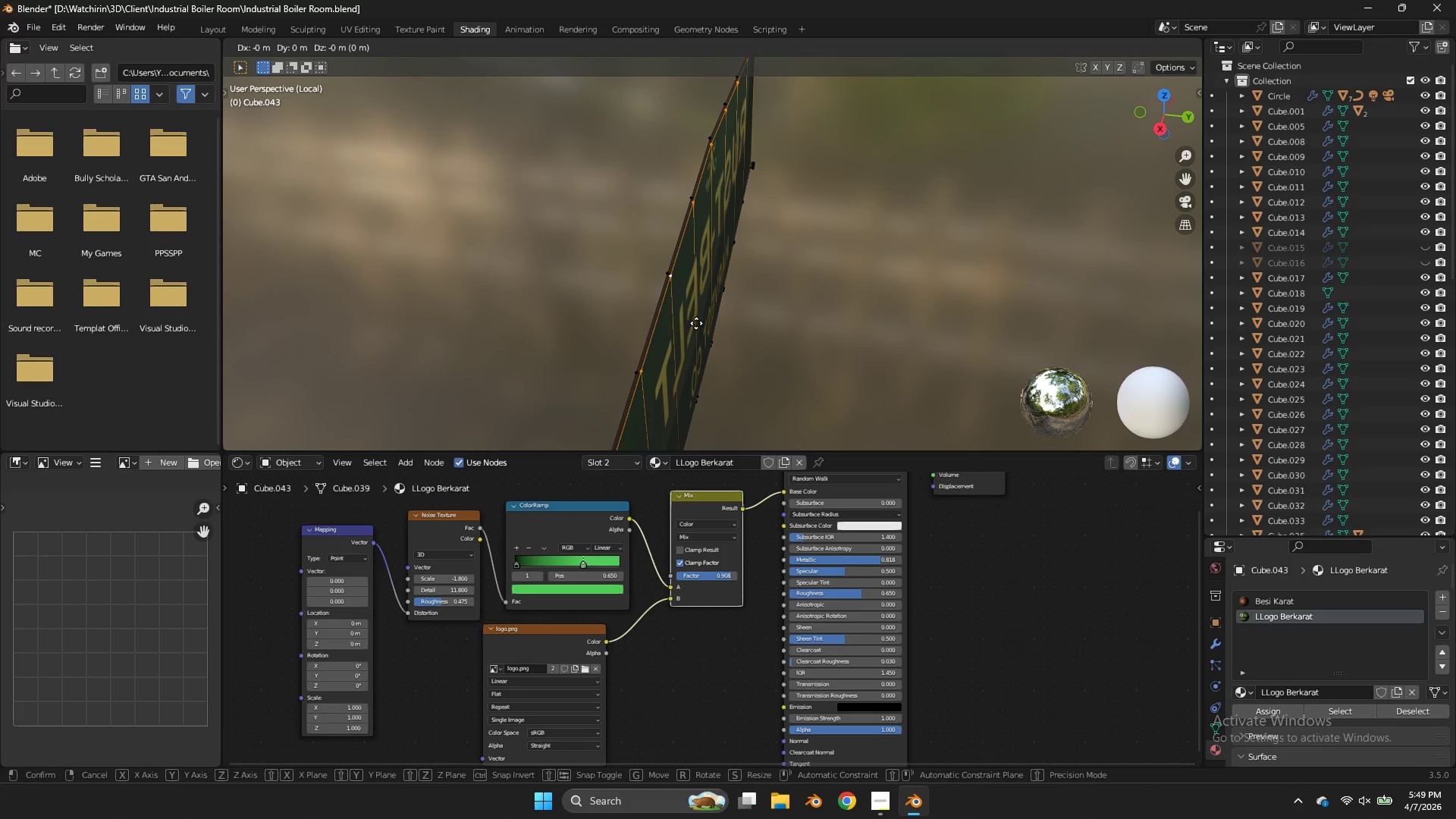 
scroll: coordinate [681, 316], scroll_direction: up, amount: 3.0
 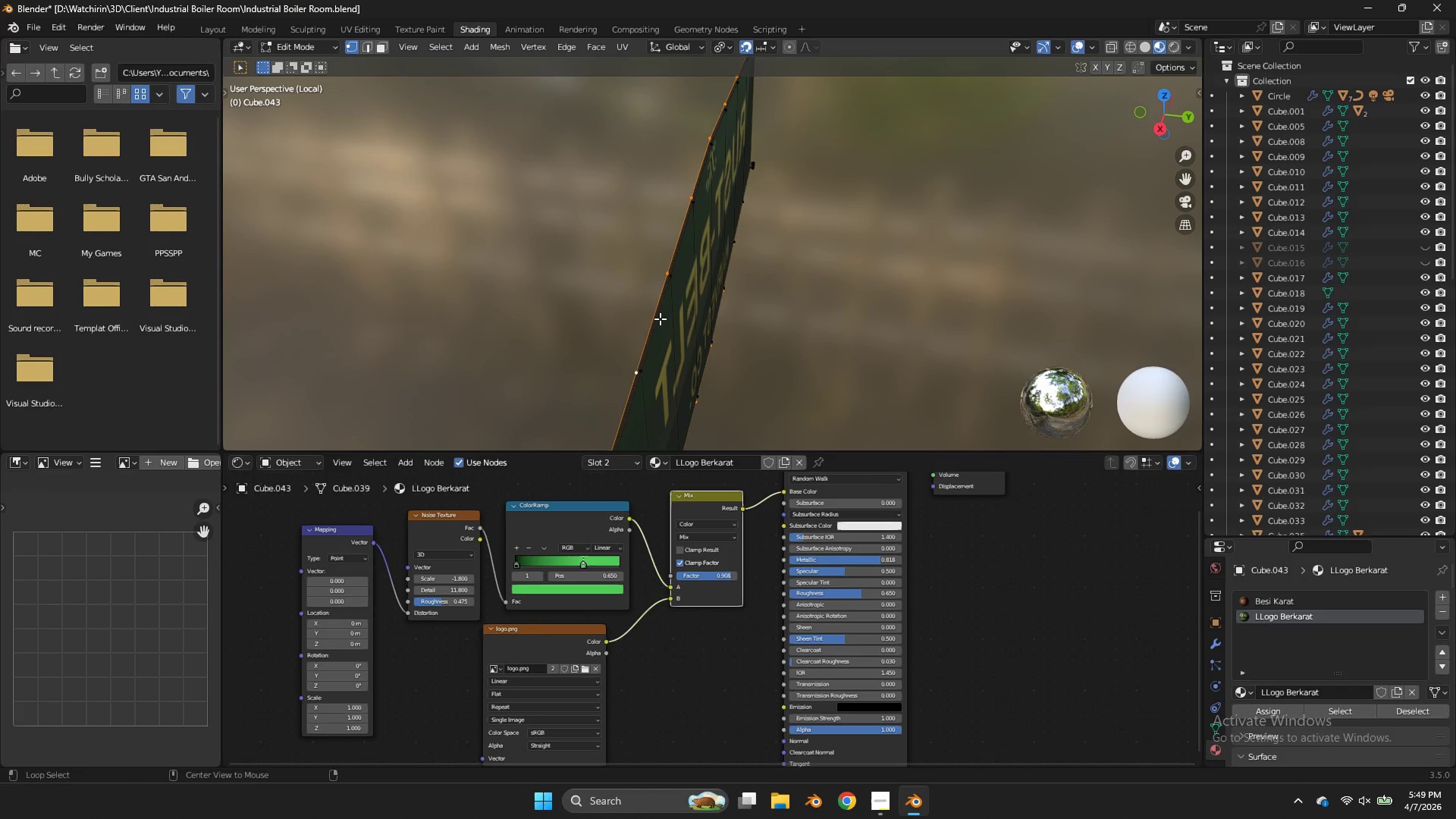 
left_click([657, 322])
 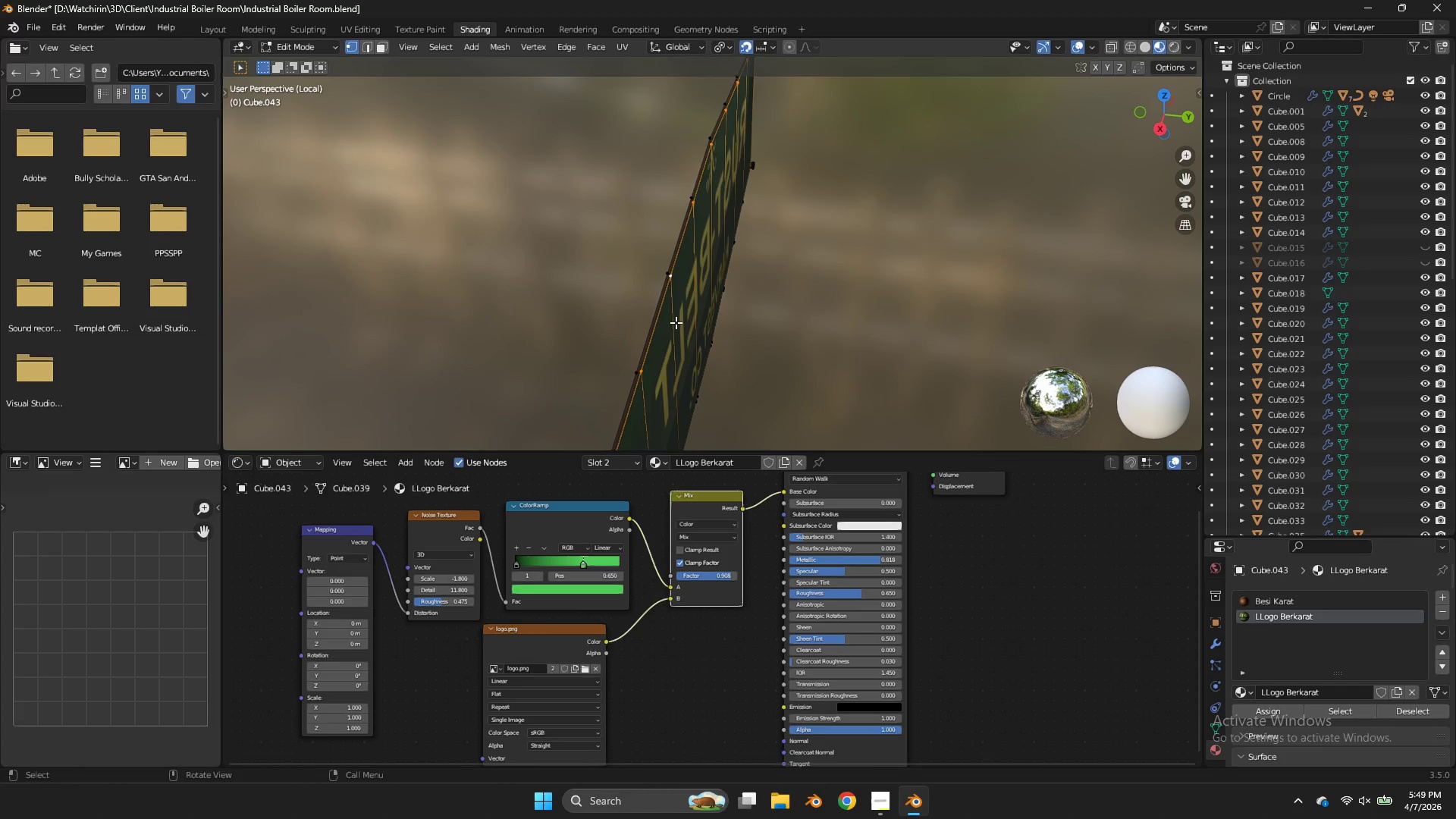 
key(G)
 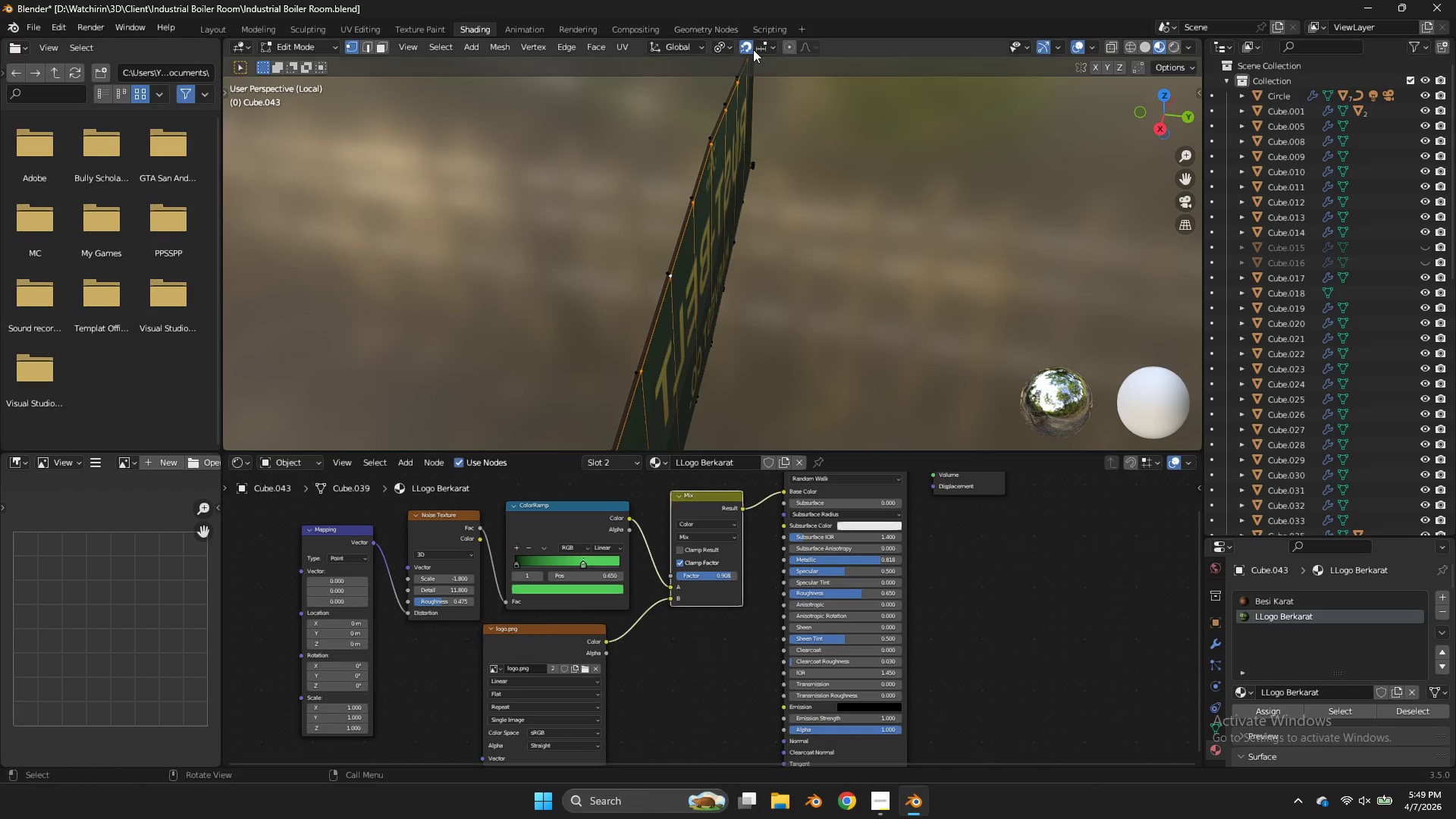 
left_click([752, 46])
 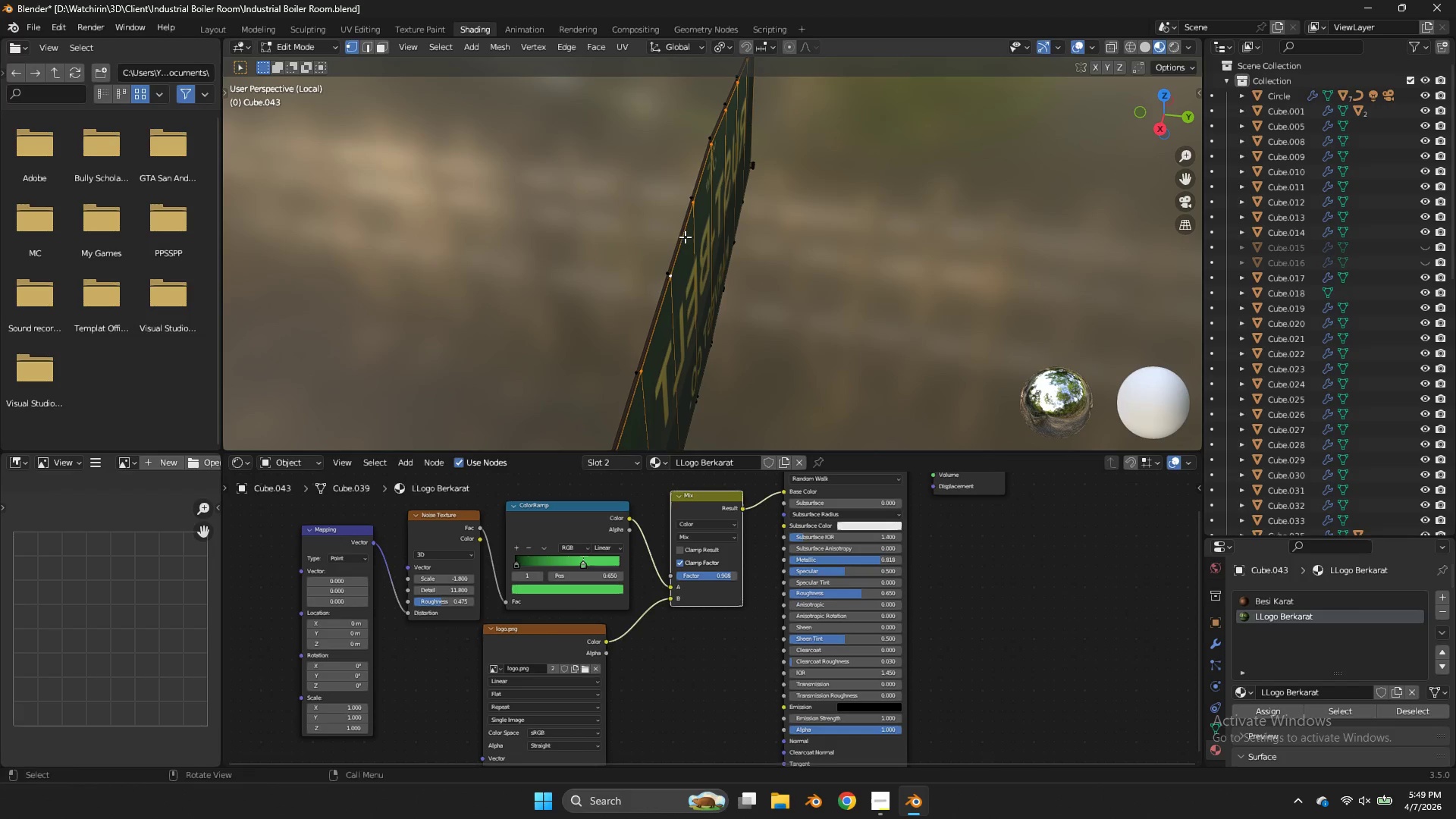 
hold_key(key=AltLeft, duration=0.72)
left_click([677, 237])
 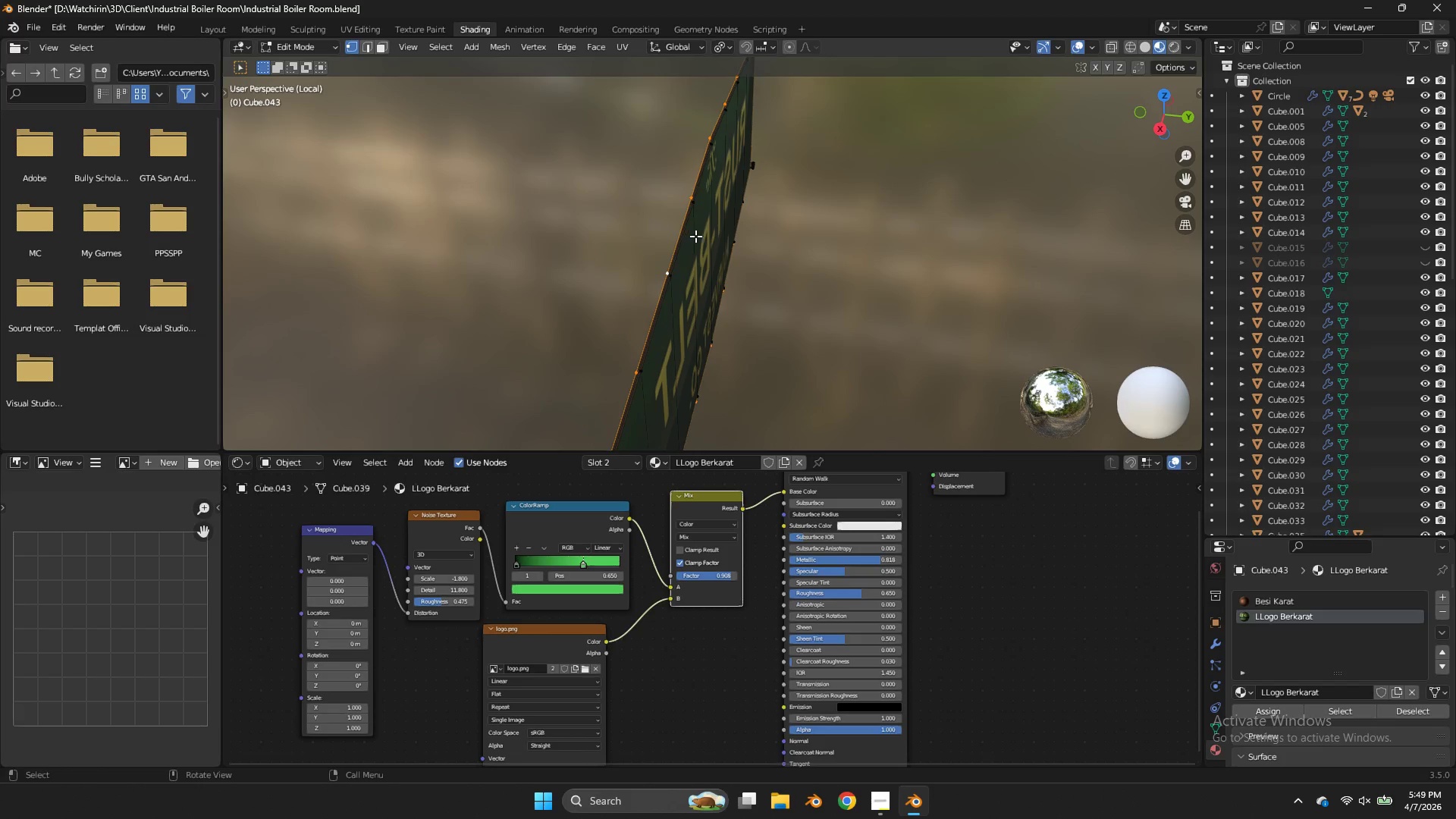 
type(ey)
 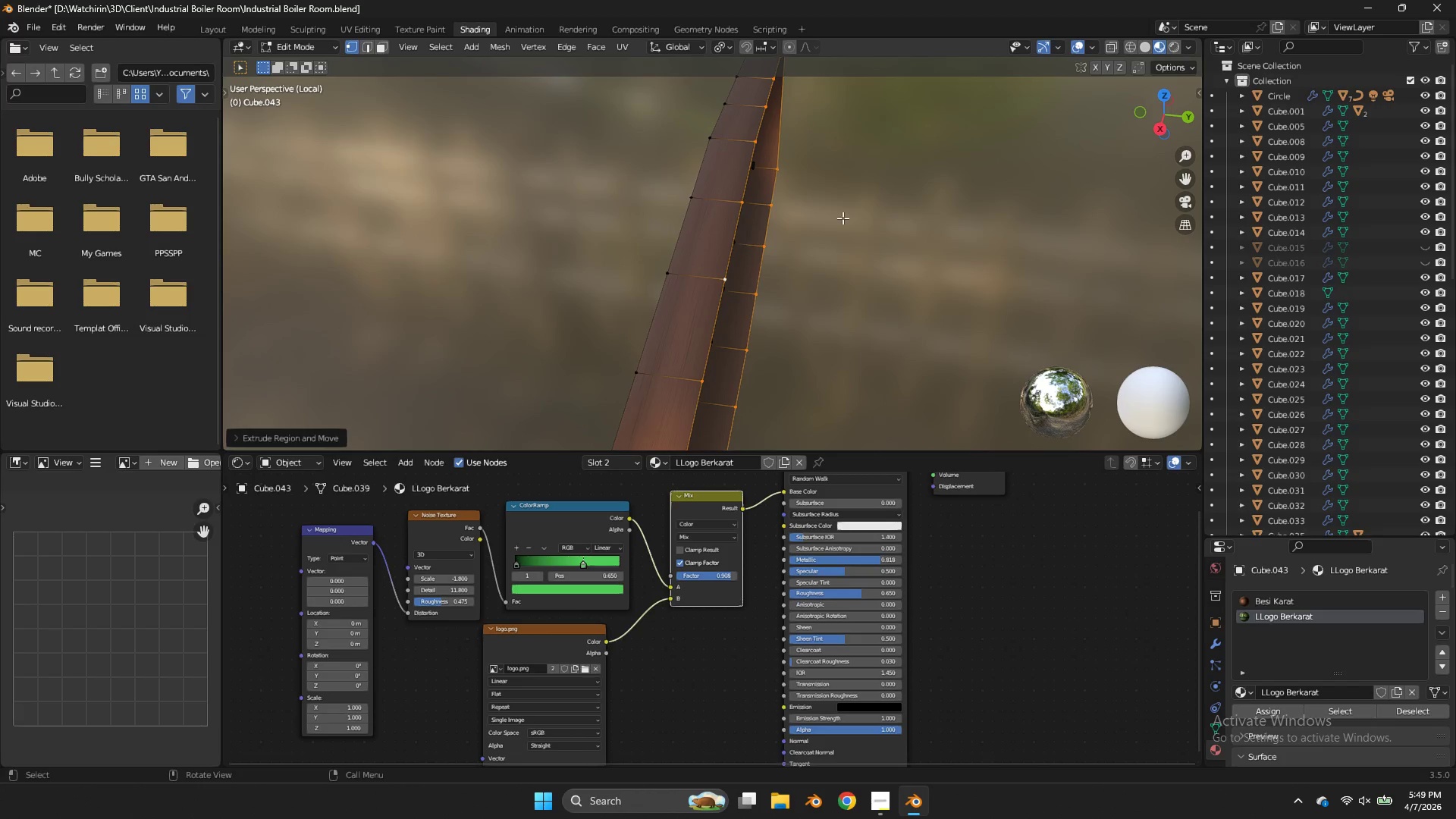 
key(F)
 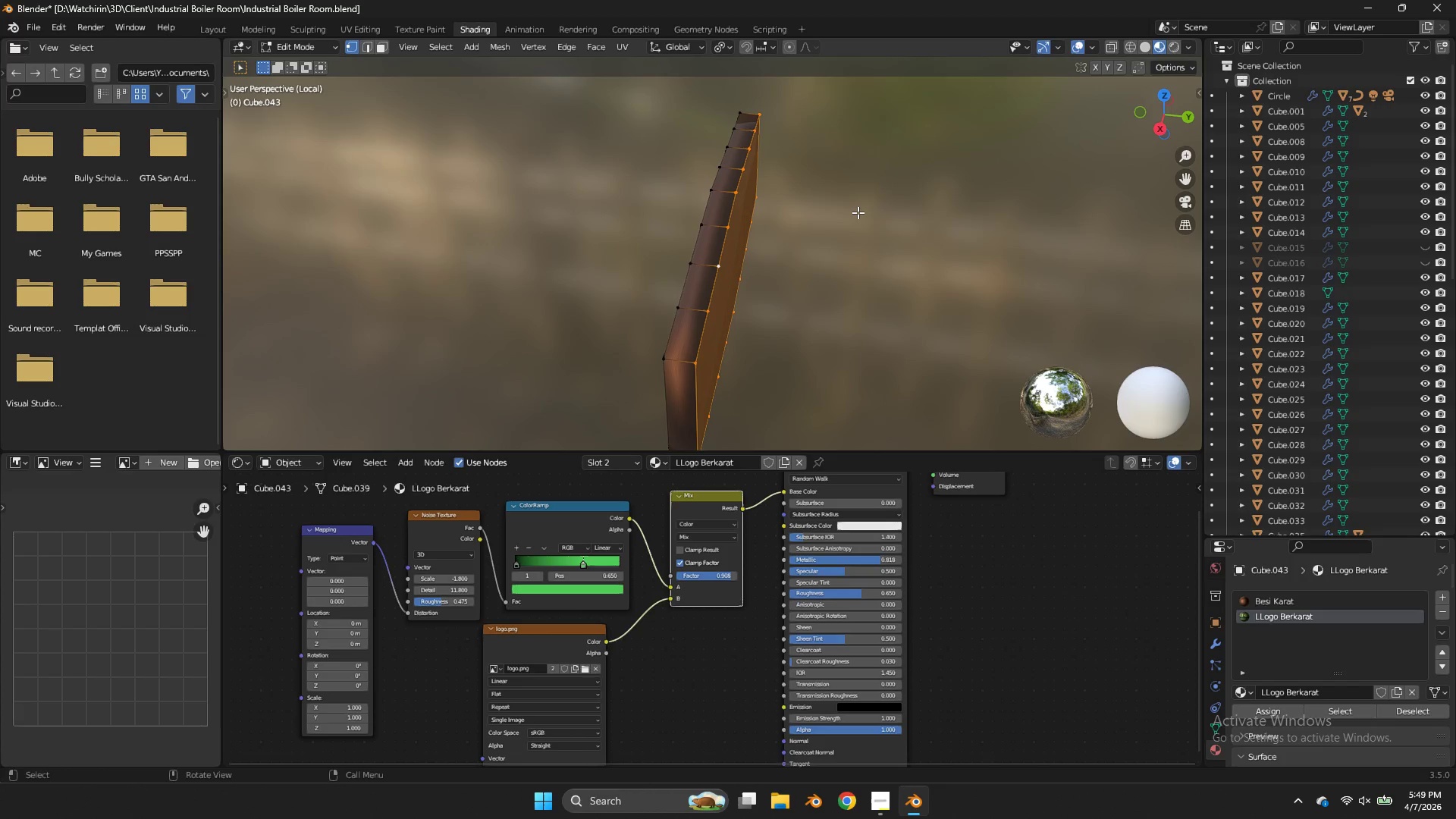 
scroll: coordinate [858, 212], scroll_direction: down, amount: 3.0
 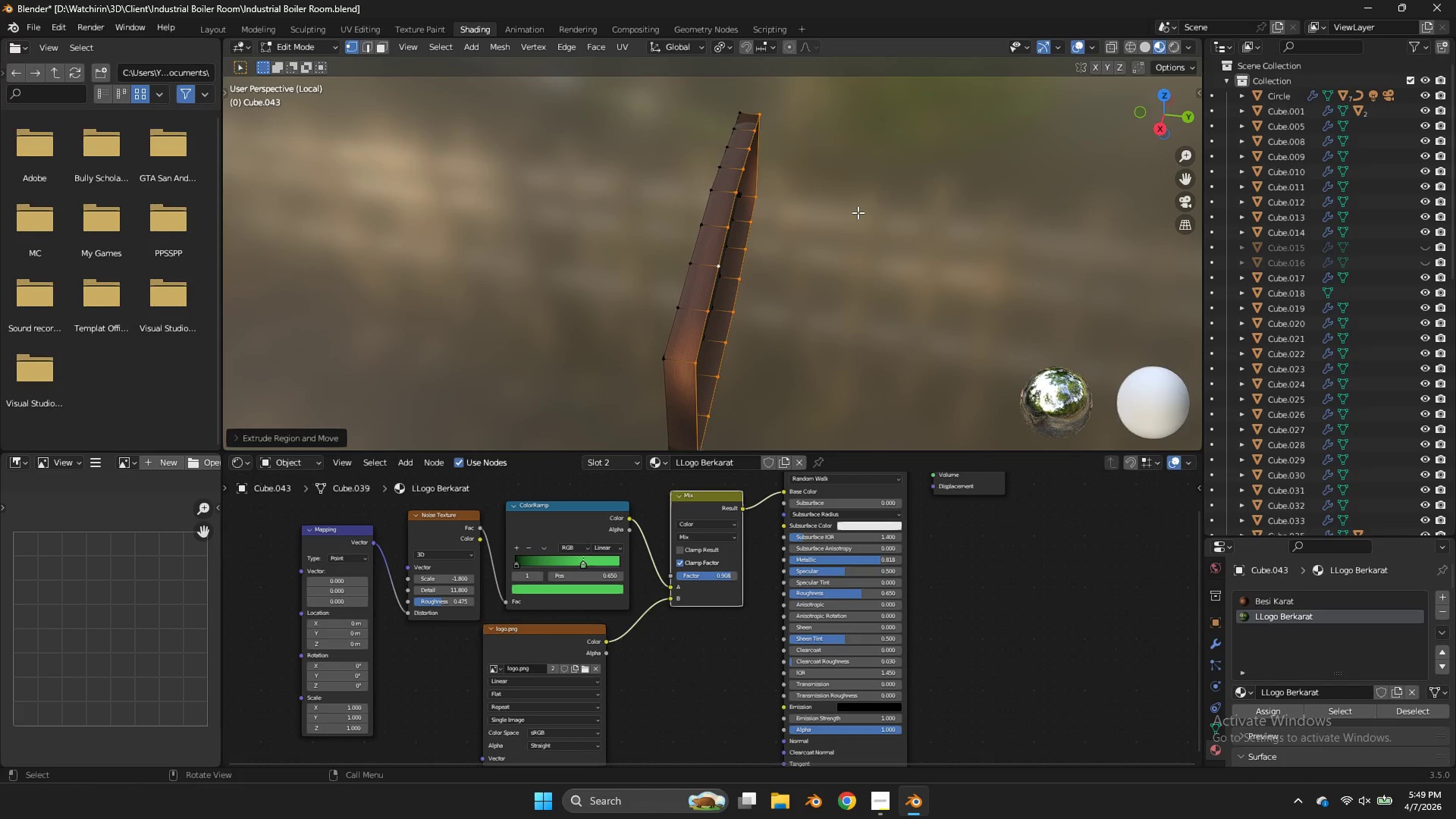 
key(Tab)
 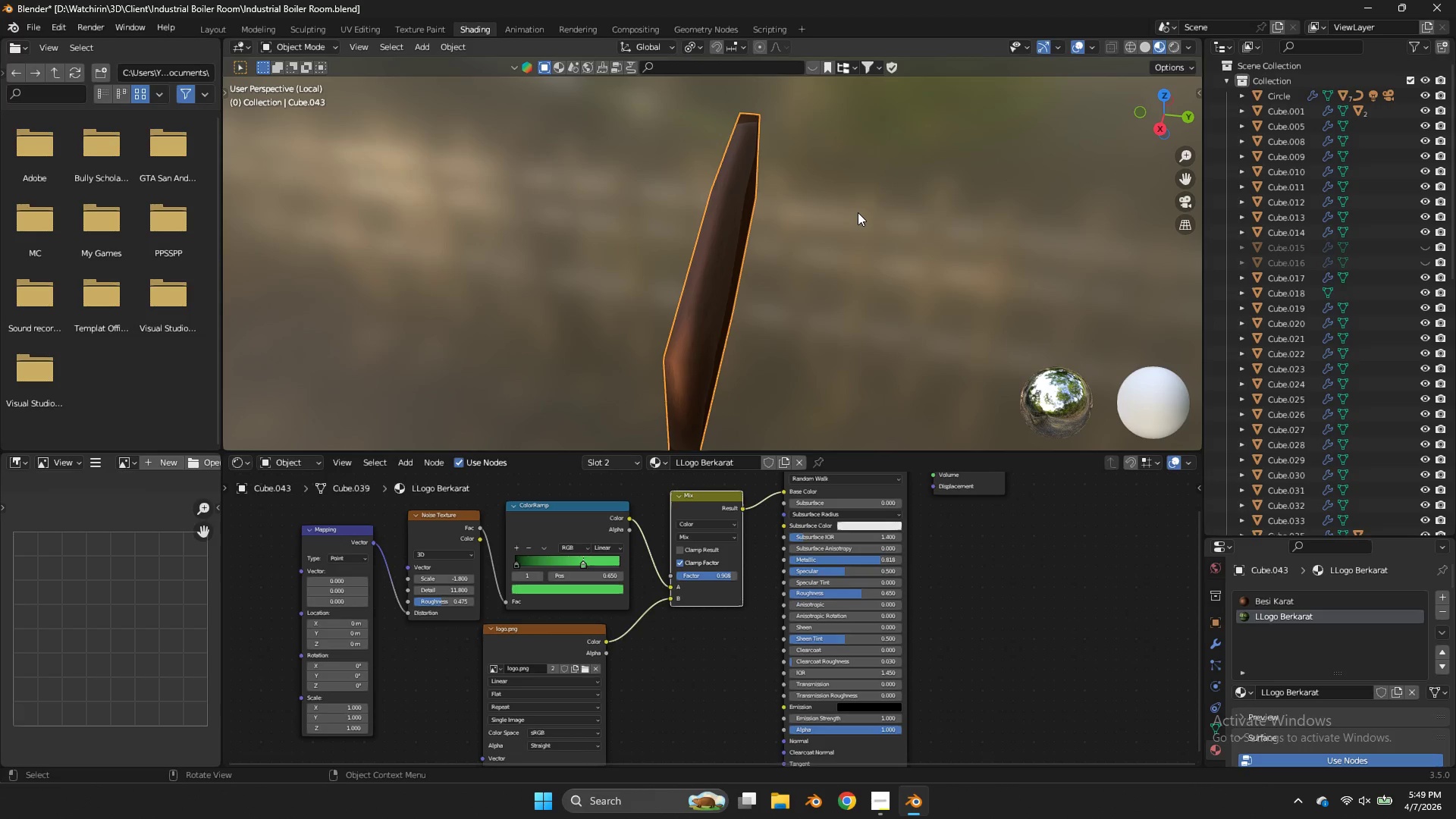 
key(NumpadDivide)
 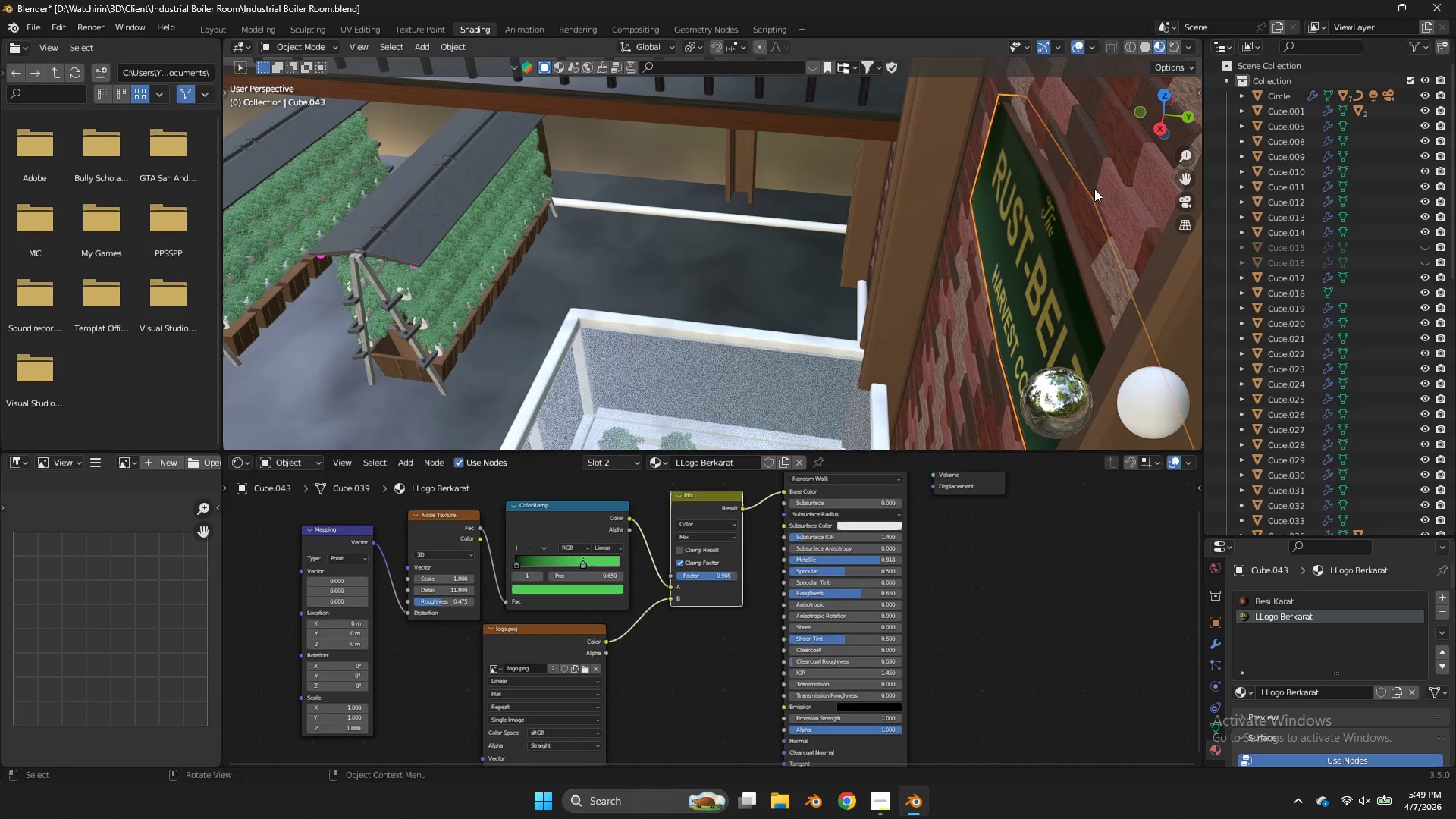 
type(gy)
 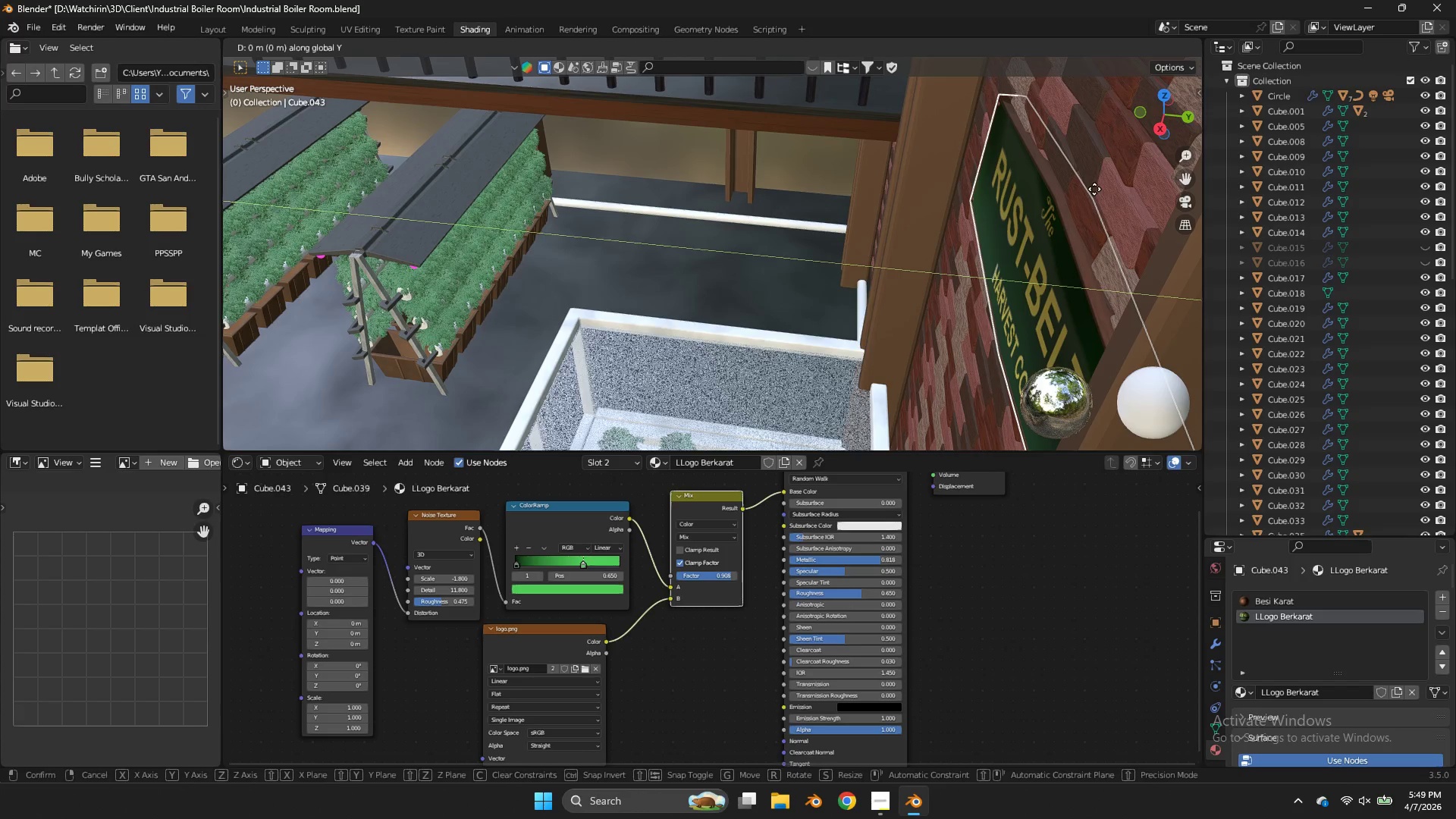 
hold_key(key=ShiftLeft, duration=1.75)
left_click([1119, 184])
 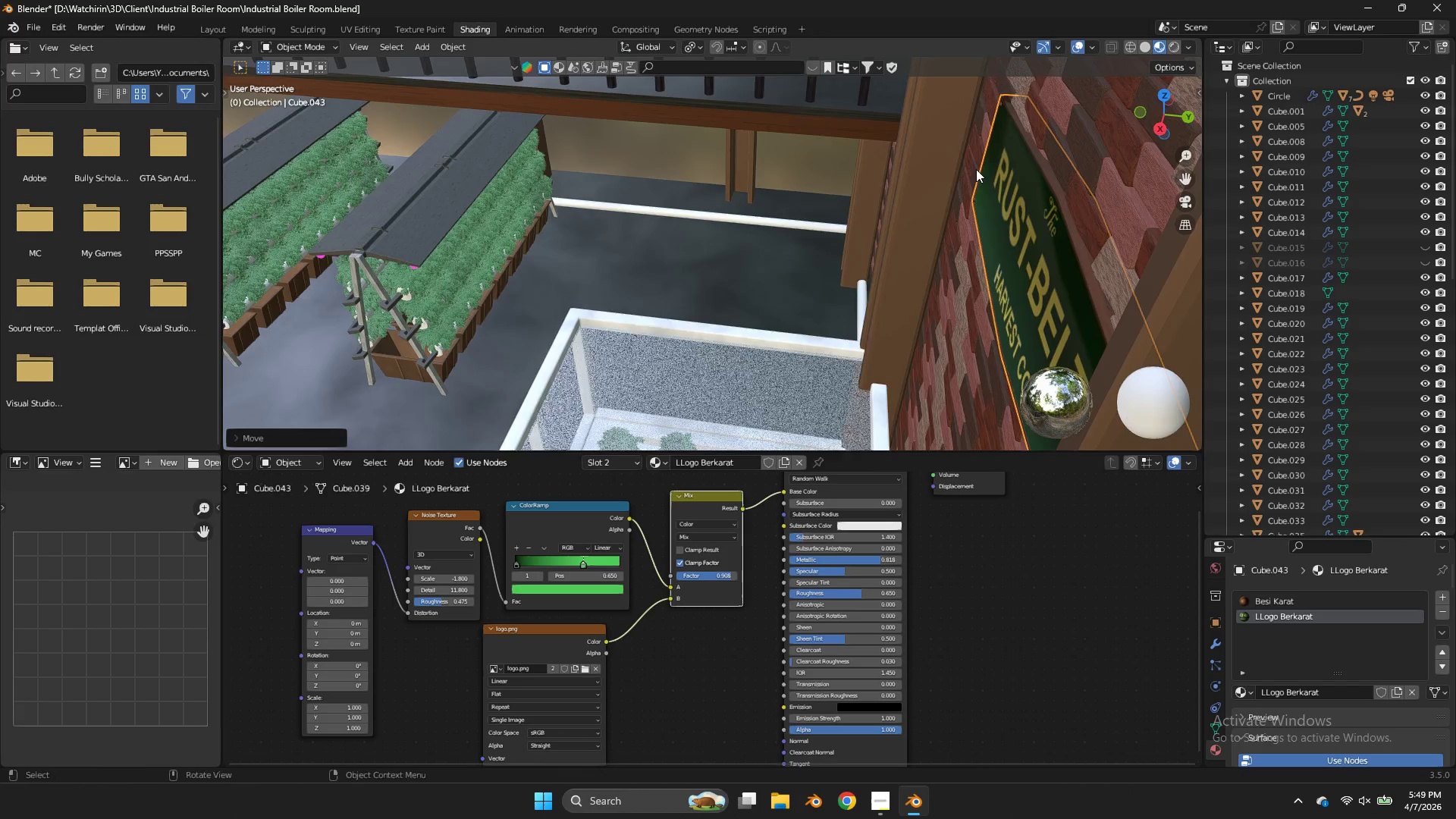 
scroll: coordinate [976, 169], scroll_direction: down, amount: 4.0
 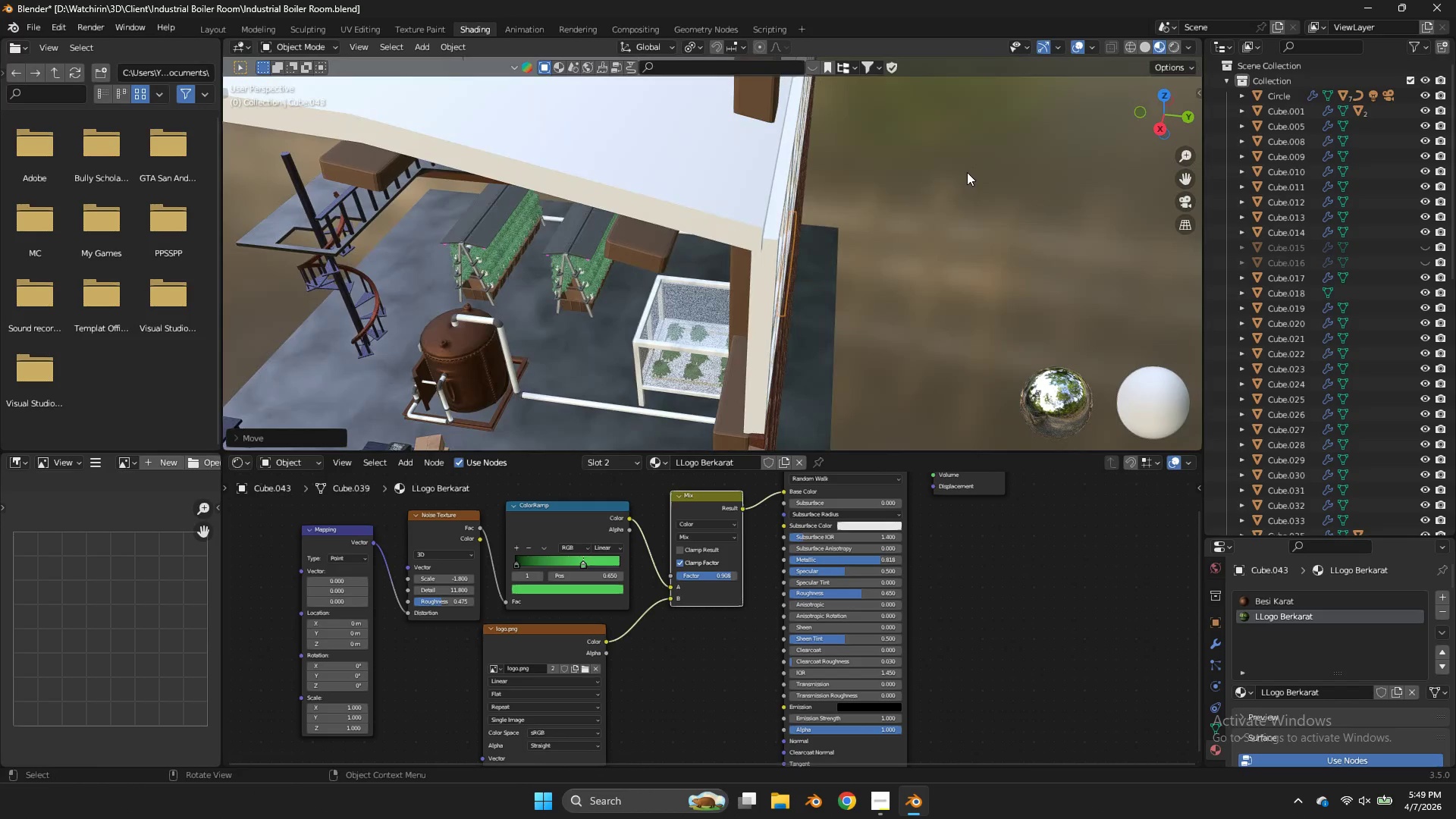 
key(Z)
 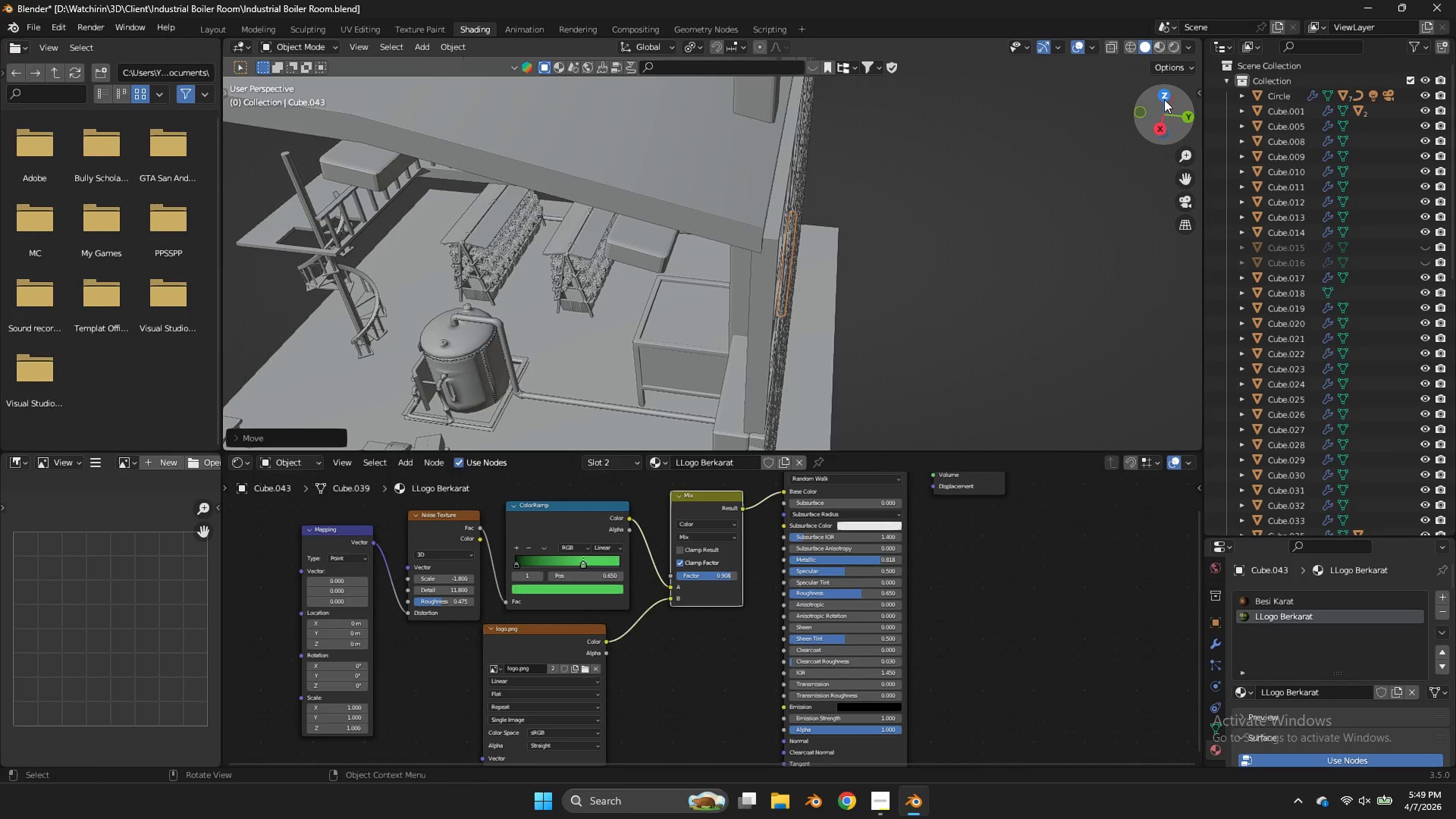 
left_click_drag(start_coordinate=[1172, 111], to_coordinate=[262, 74])
 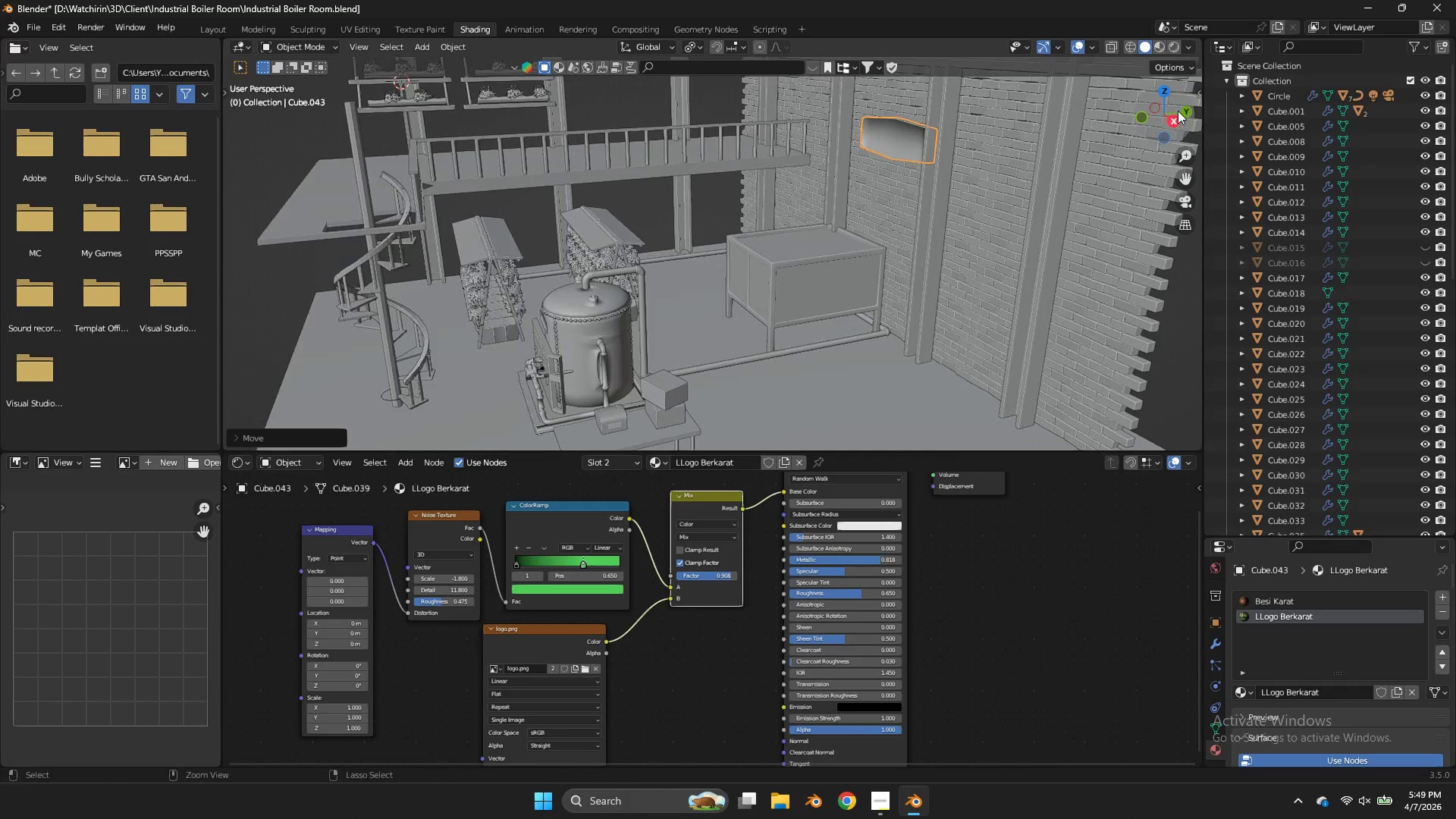 
key(Control+S)
 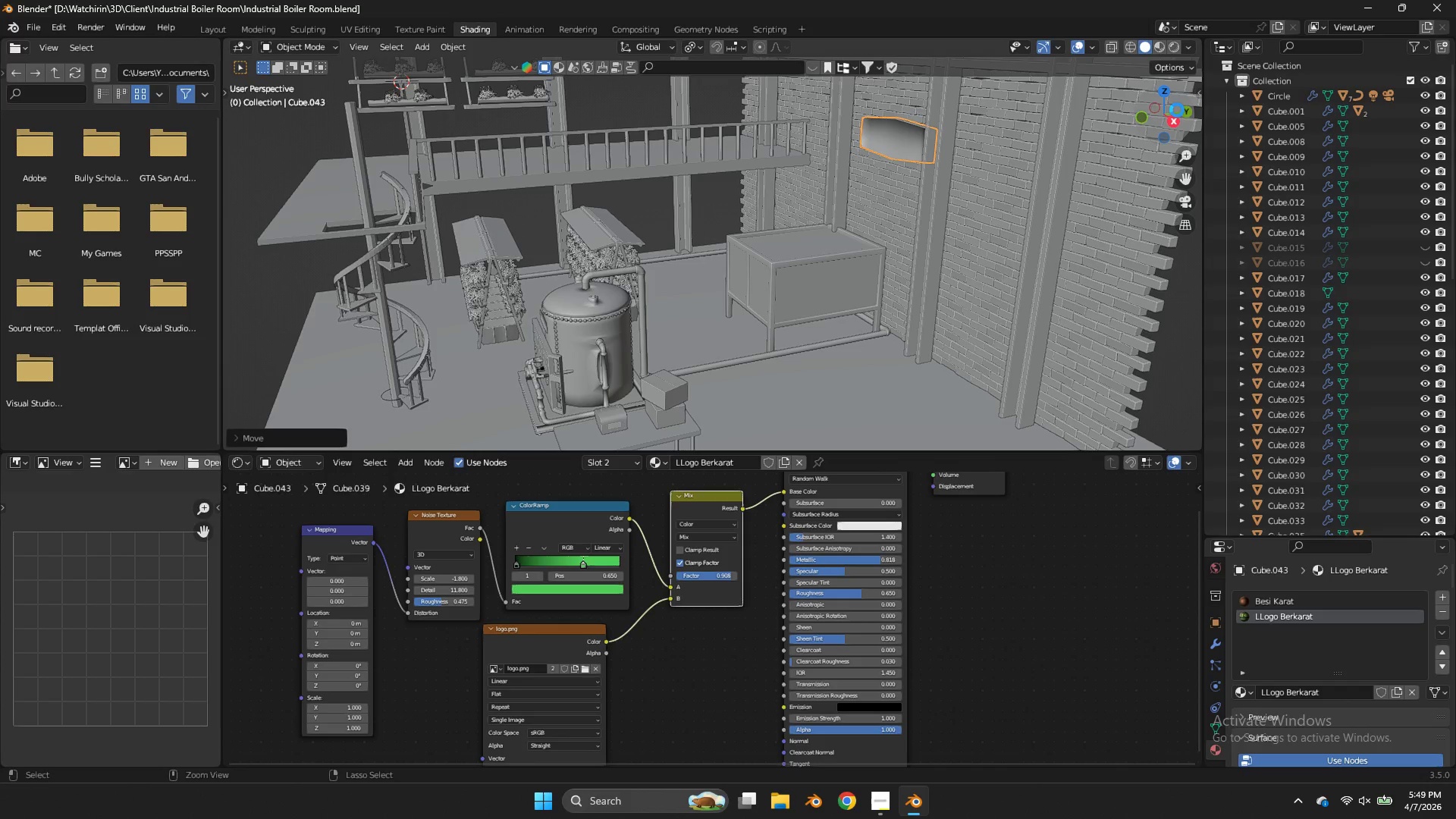 
key(Shift+ShiftLeft)
 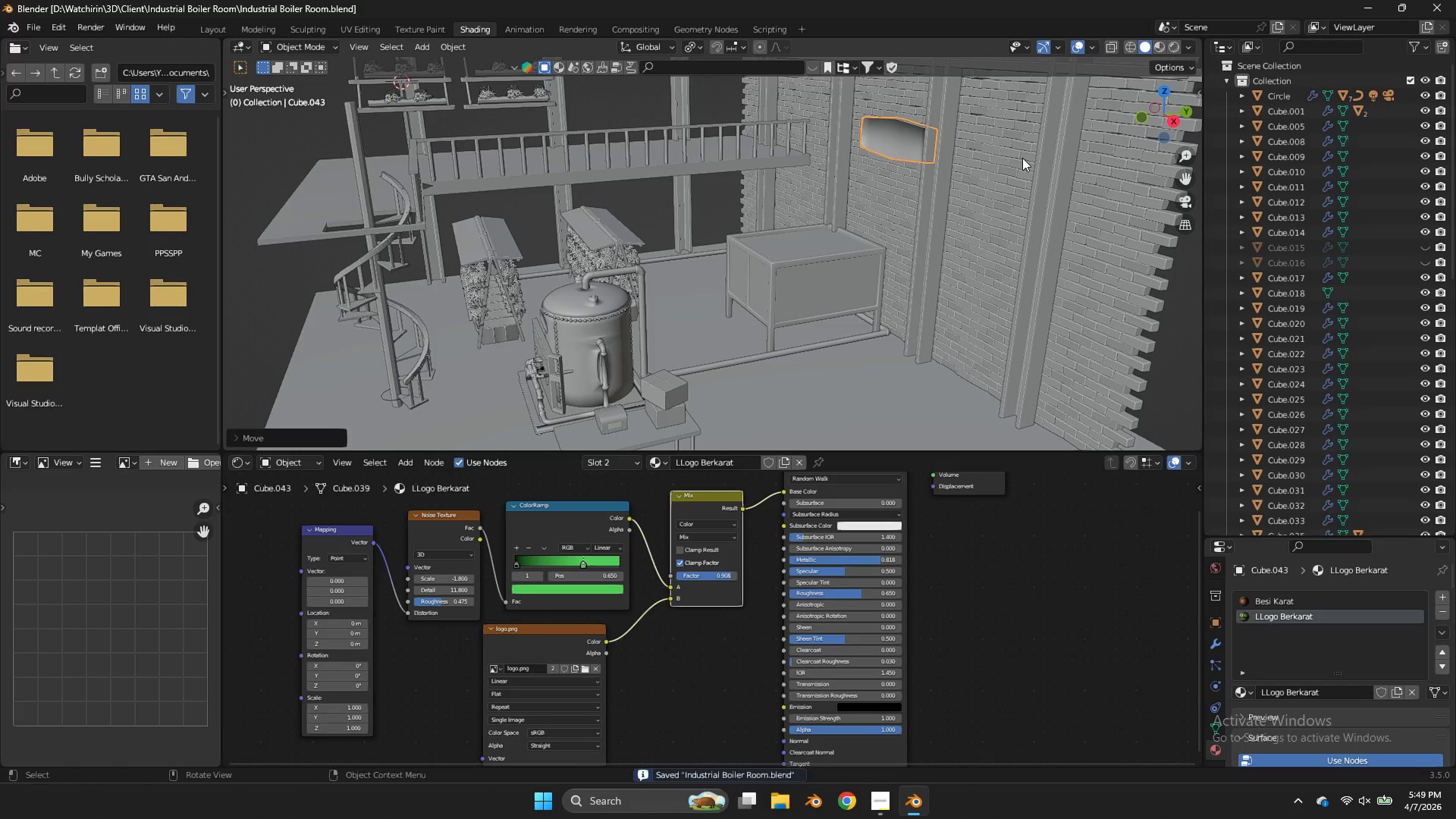 
key(Shift+ShiftLeft)
 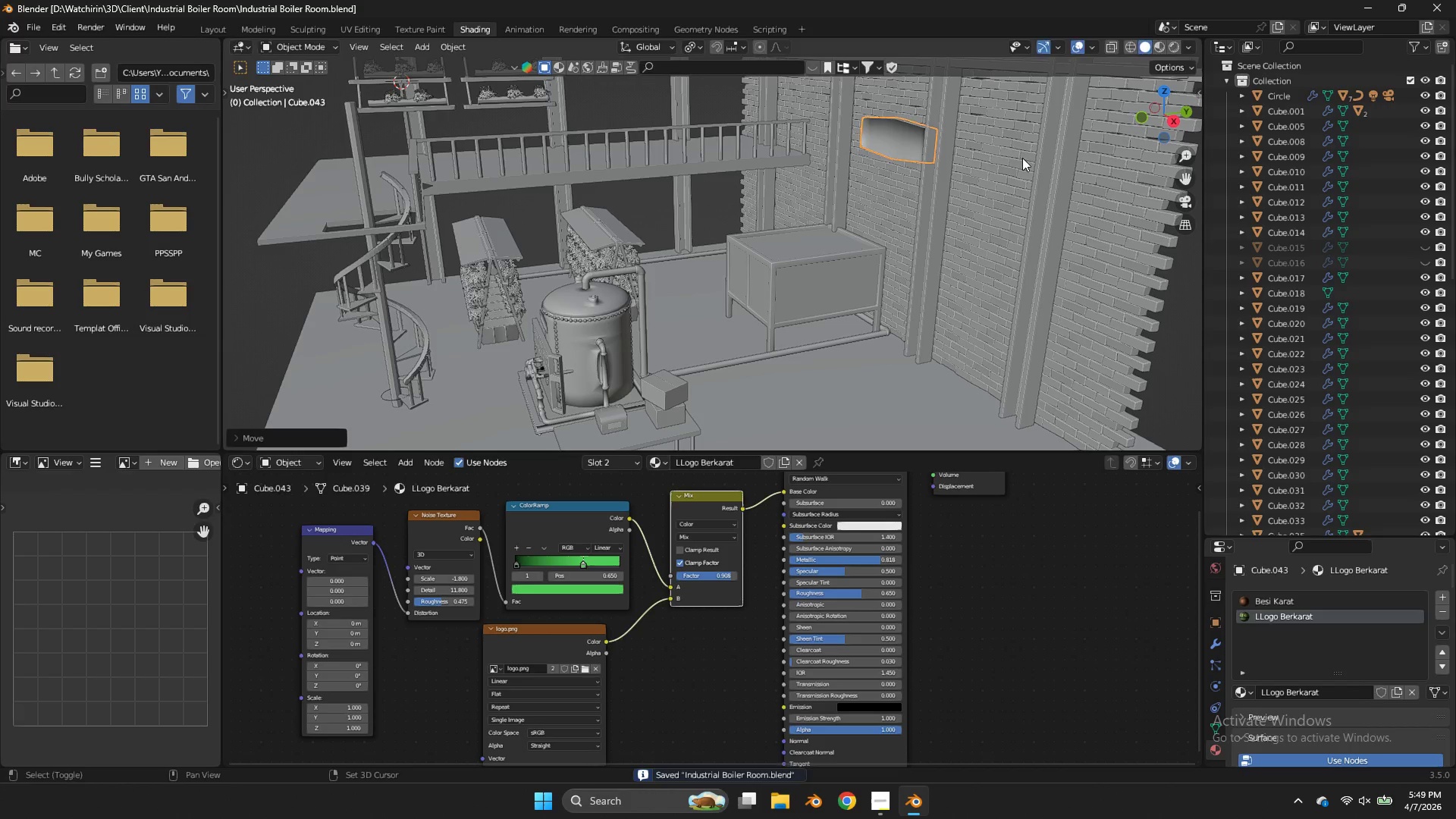 
key(Shift+D)
 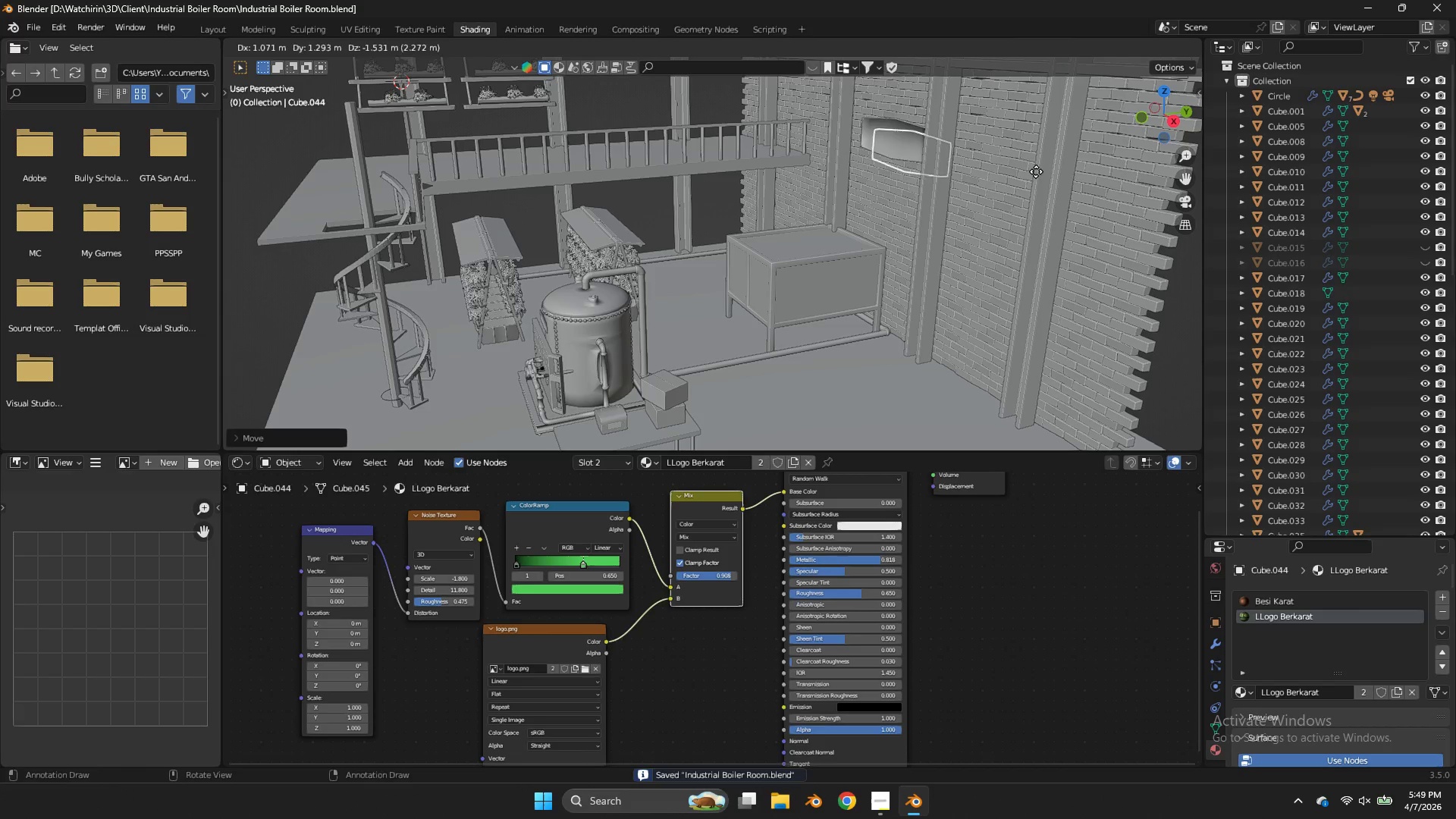 
type(ycx)
 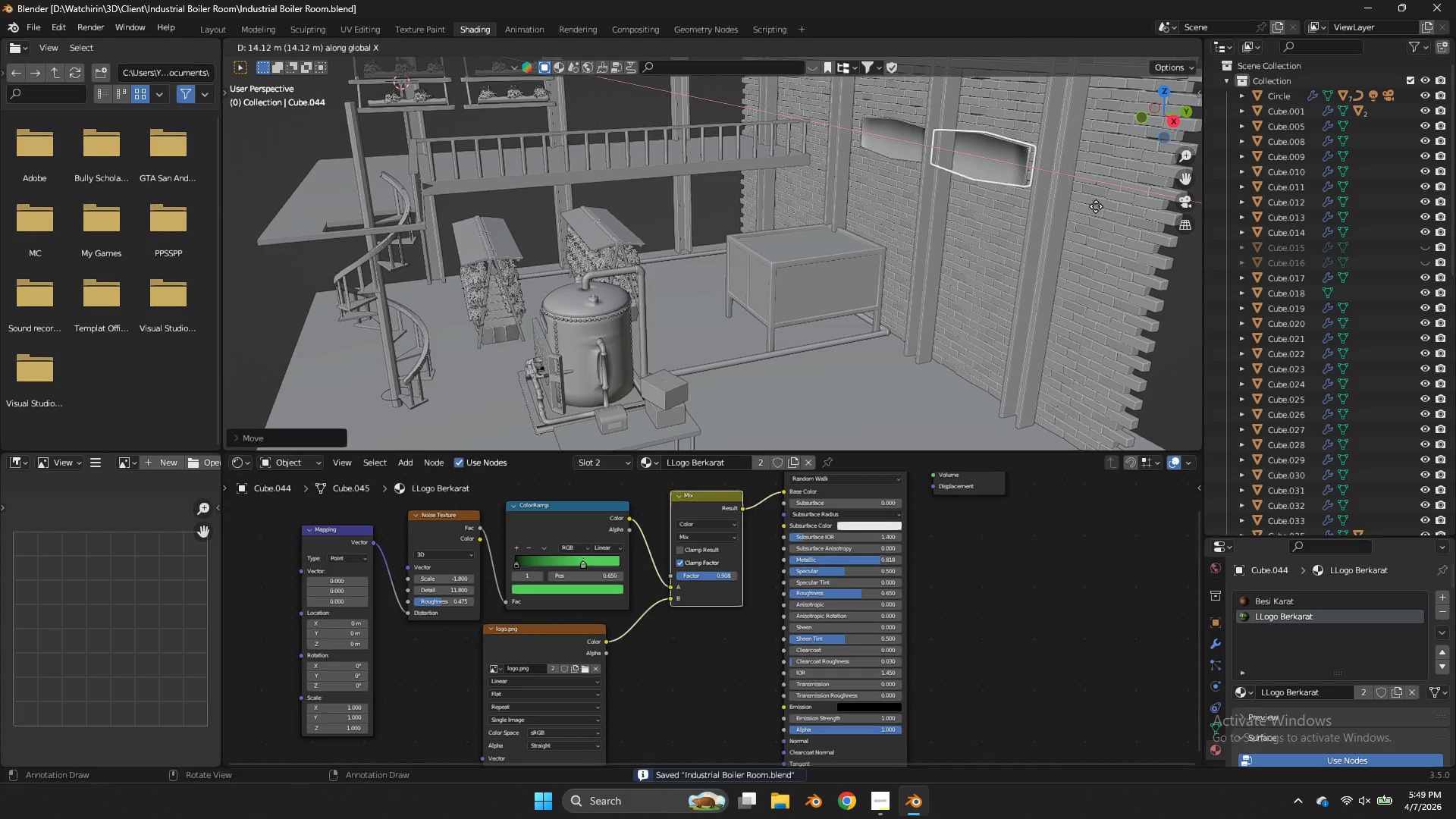 
hold_key(key=ShiftLeft, duration=0.78)
 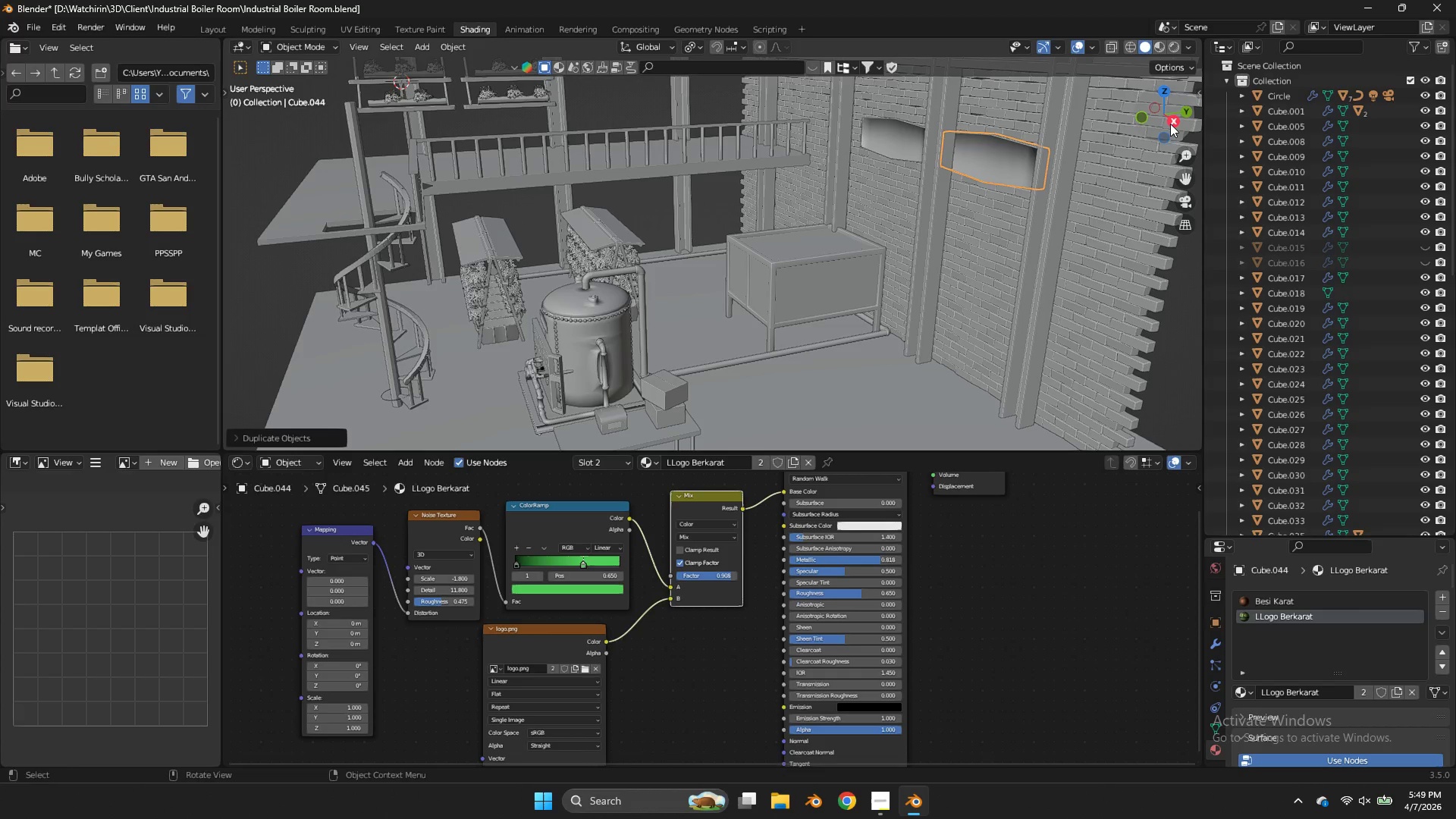 
left_click_drag(start_coordinate=[1166, 127], to_coordinate=[262, 126])
 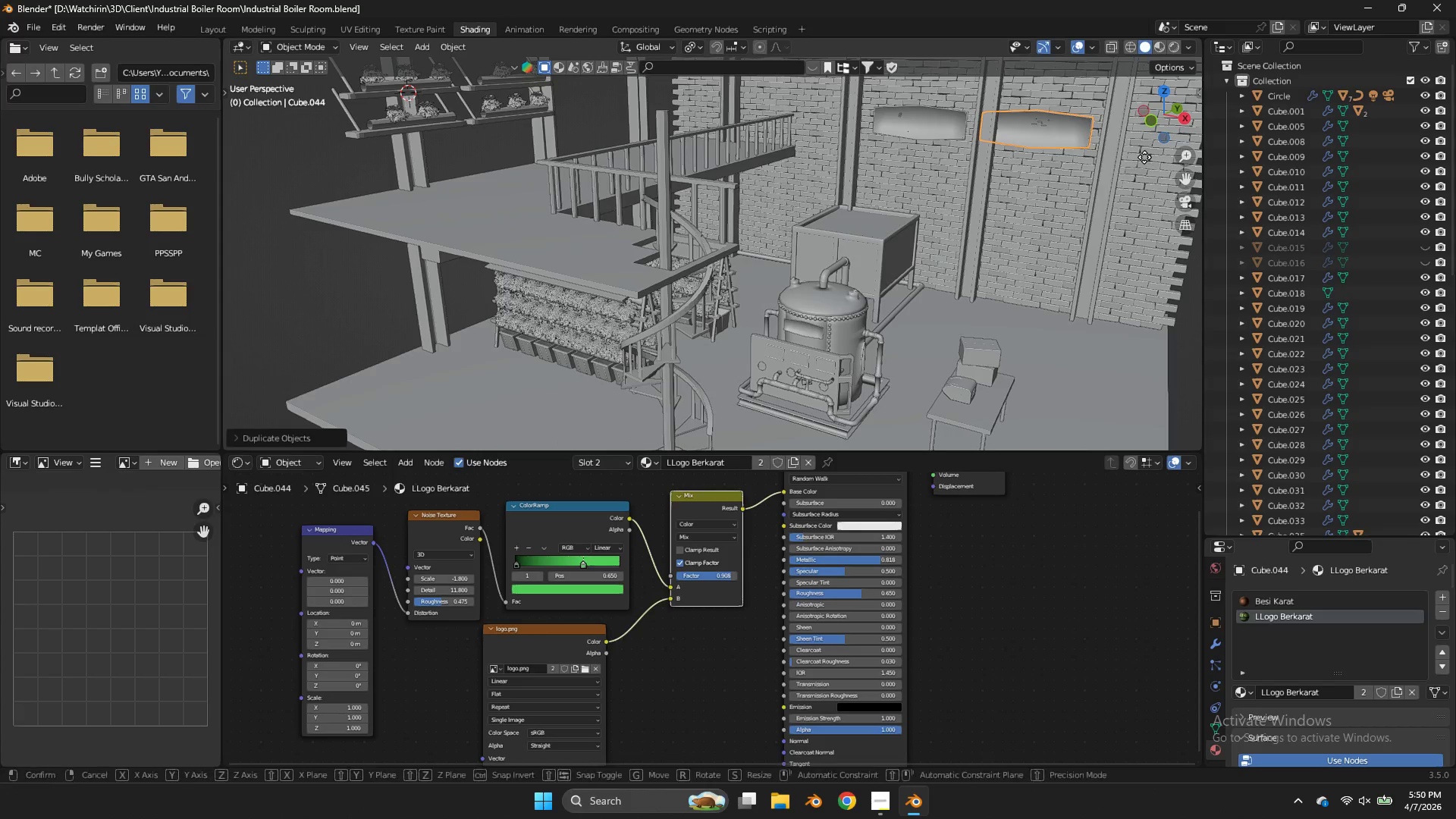 
type(gx)
 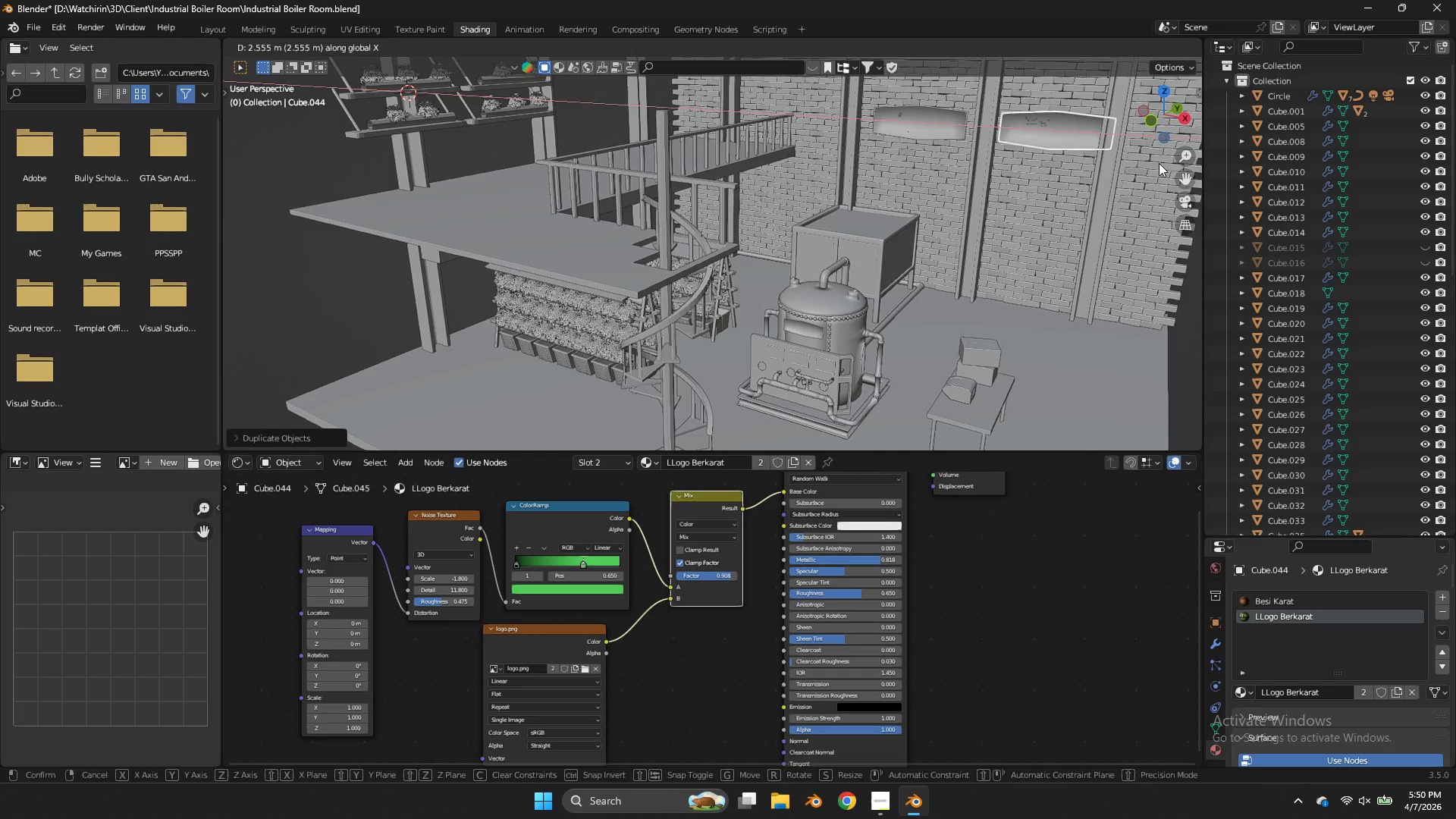 
double_click([1116, 173])
 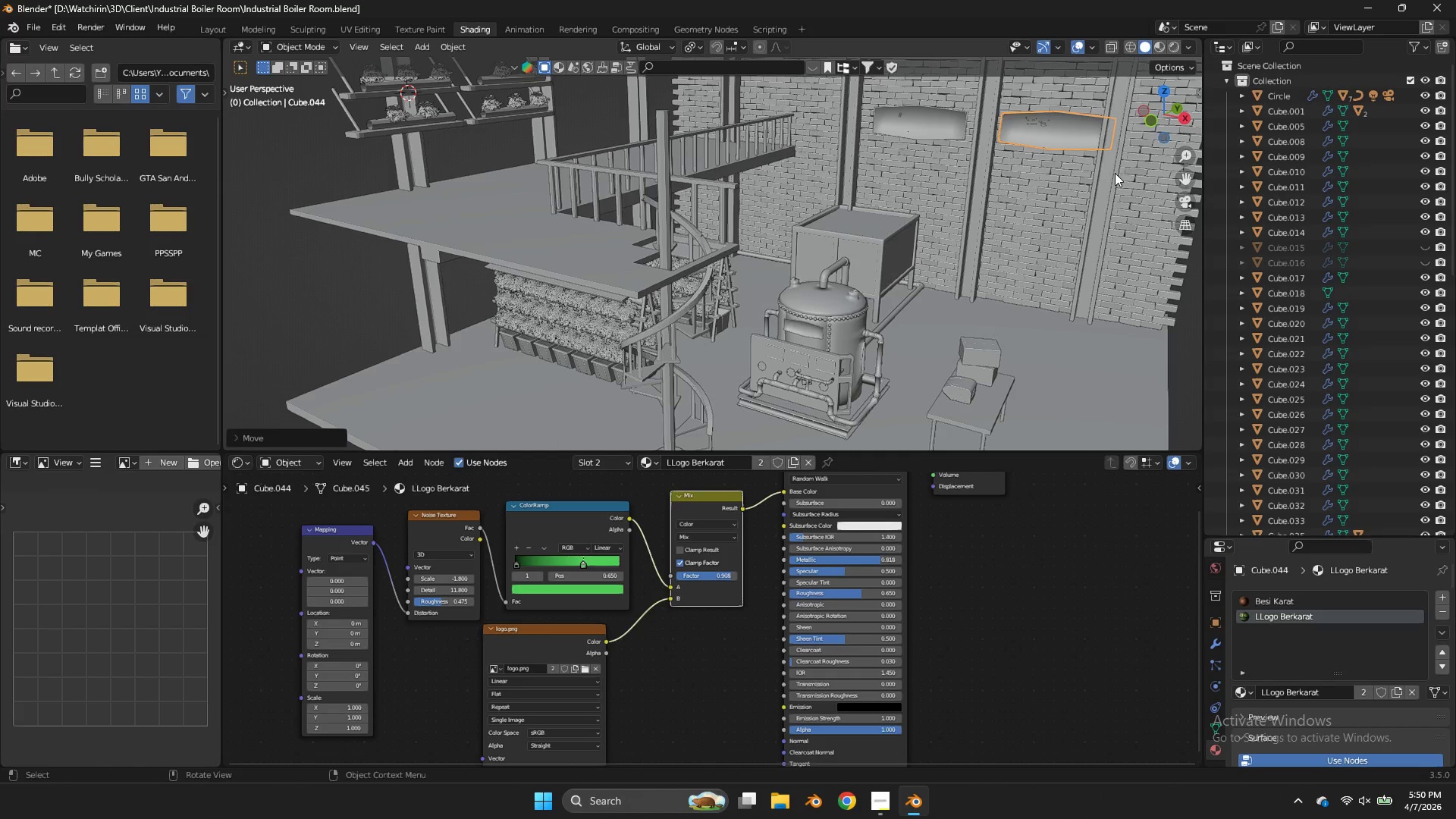 
scroll: coordinate [1115, 173], scroll_direction: down, amount: 3.0
 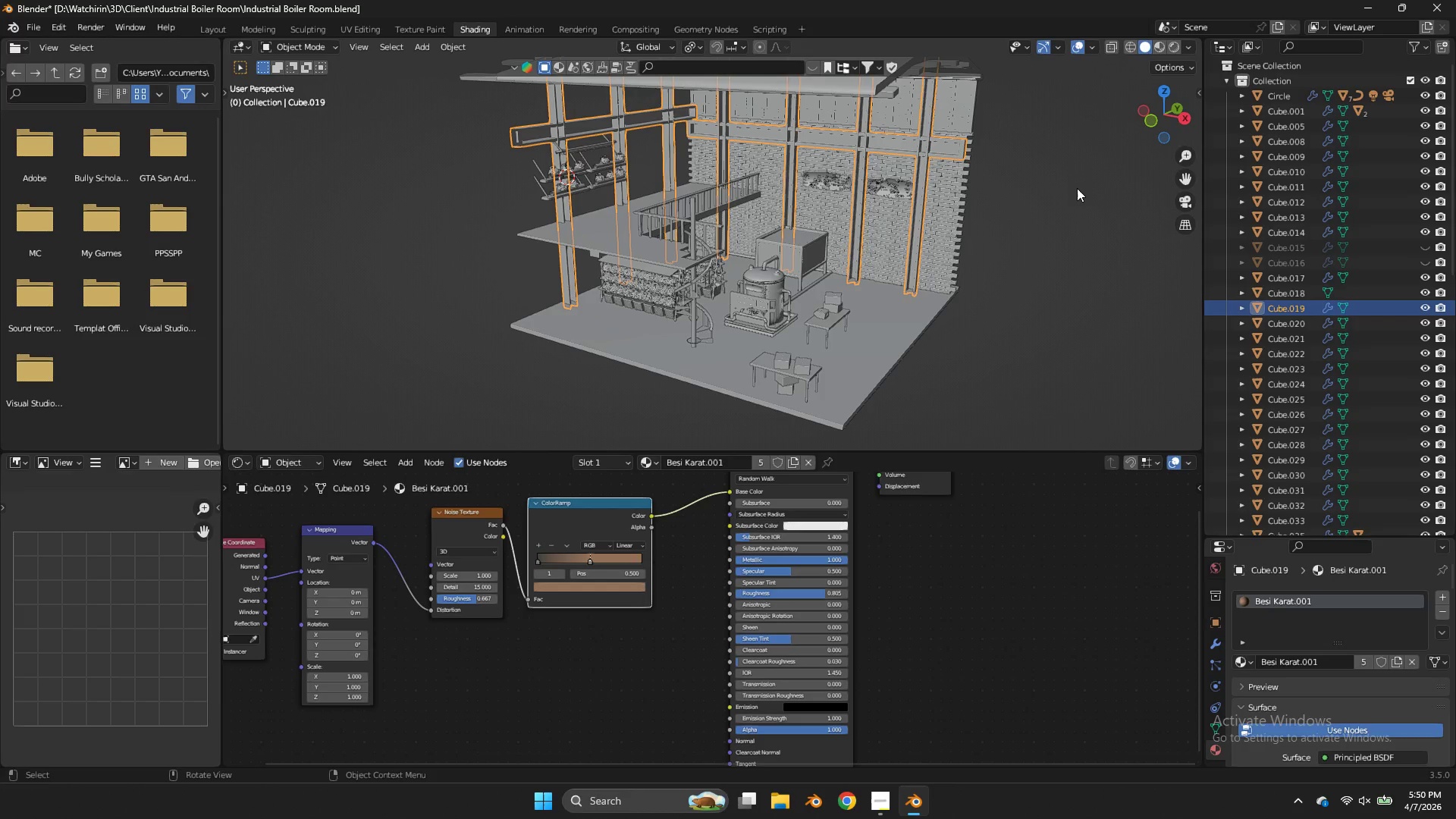 
key(Tab)
 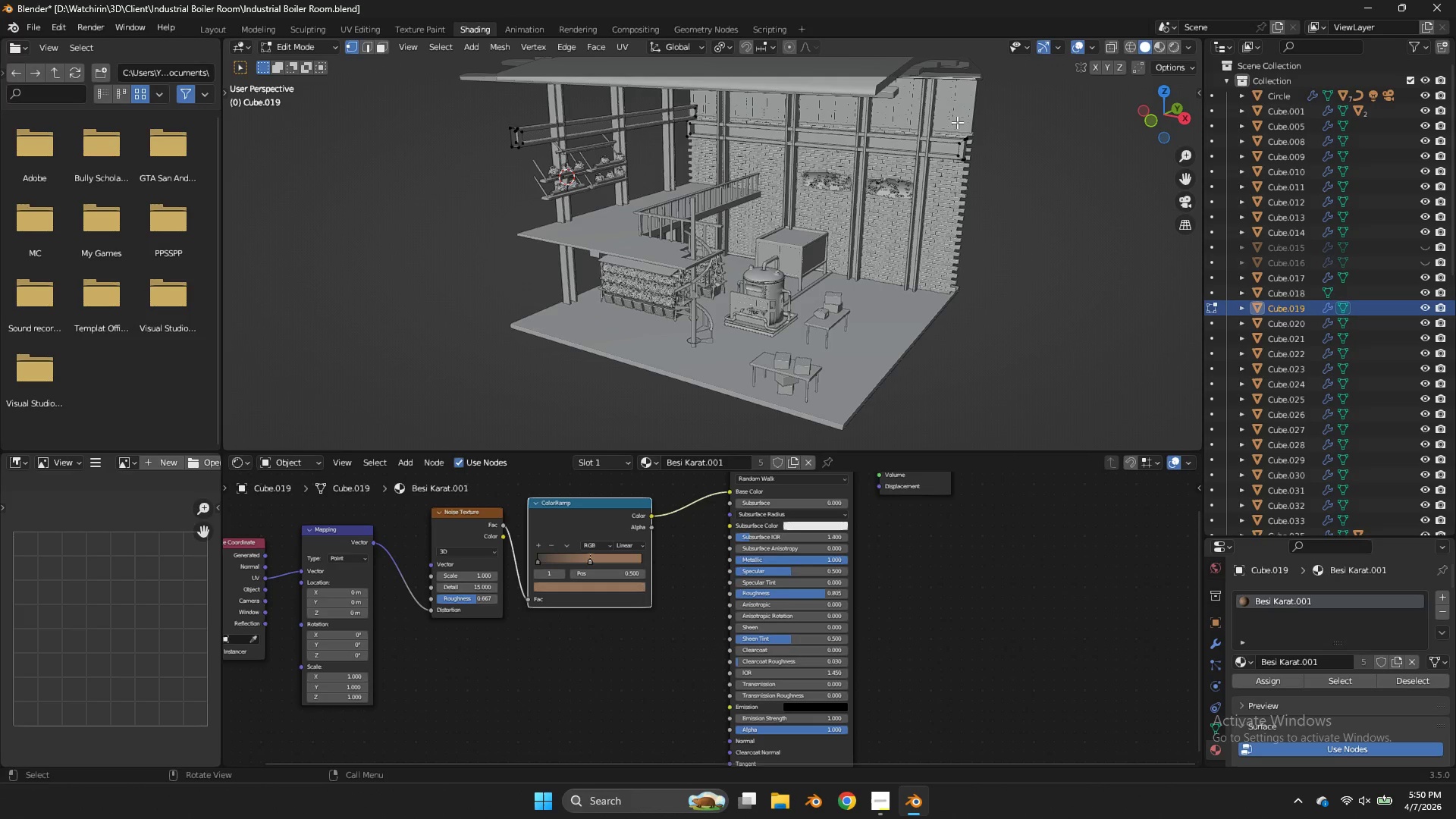 
key(Z)
 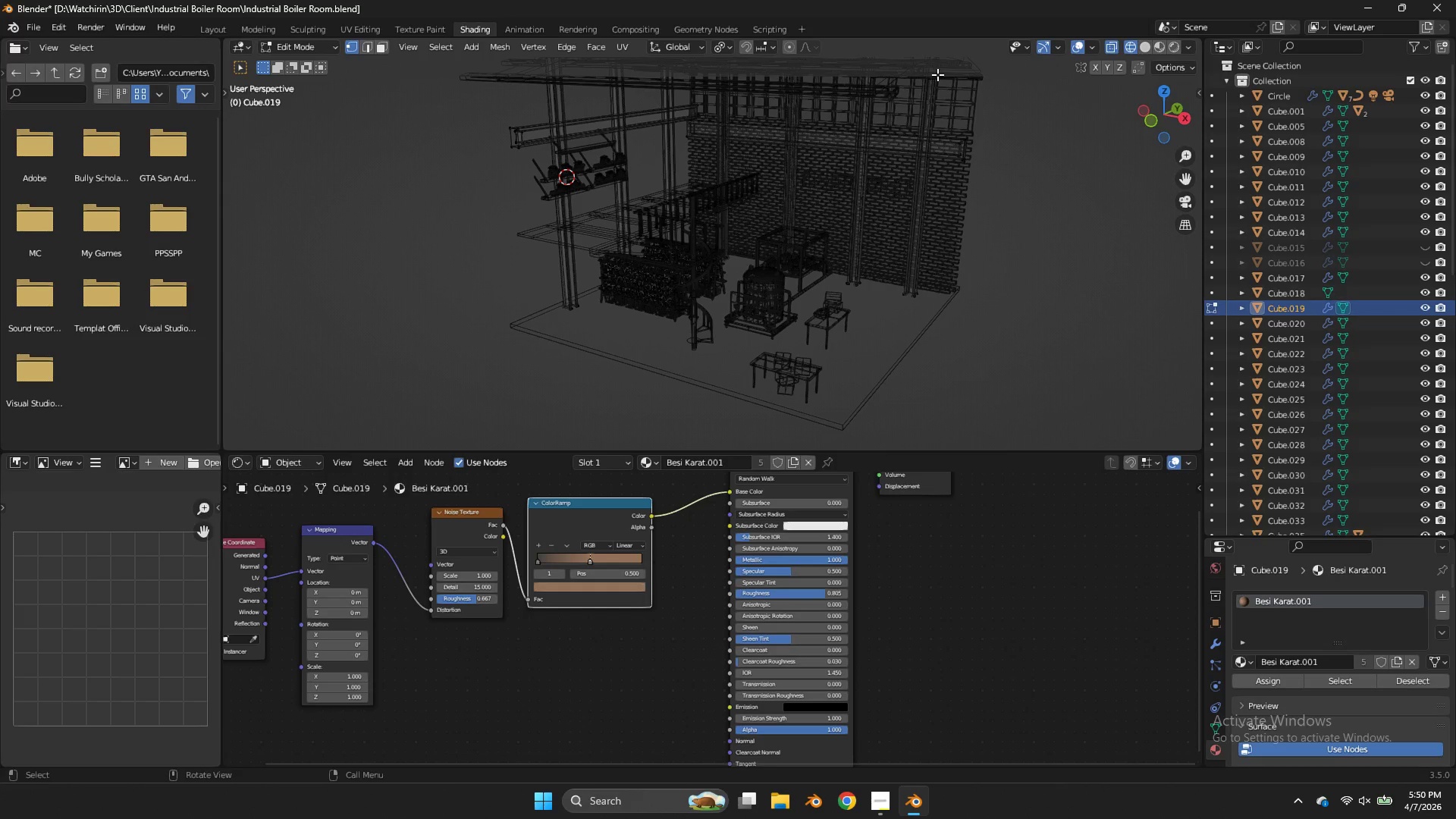 
left_click([937, 74])
 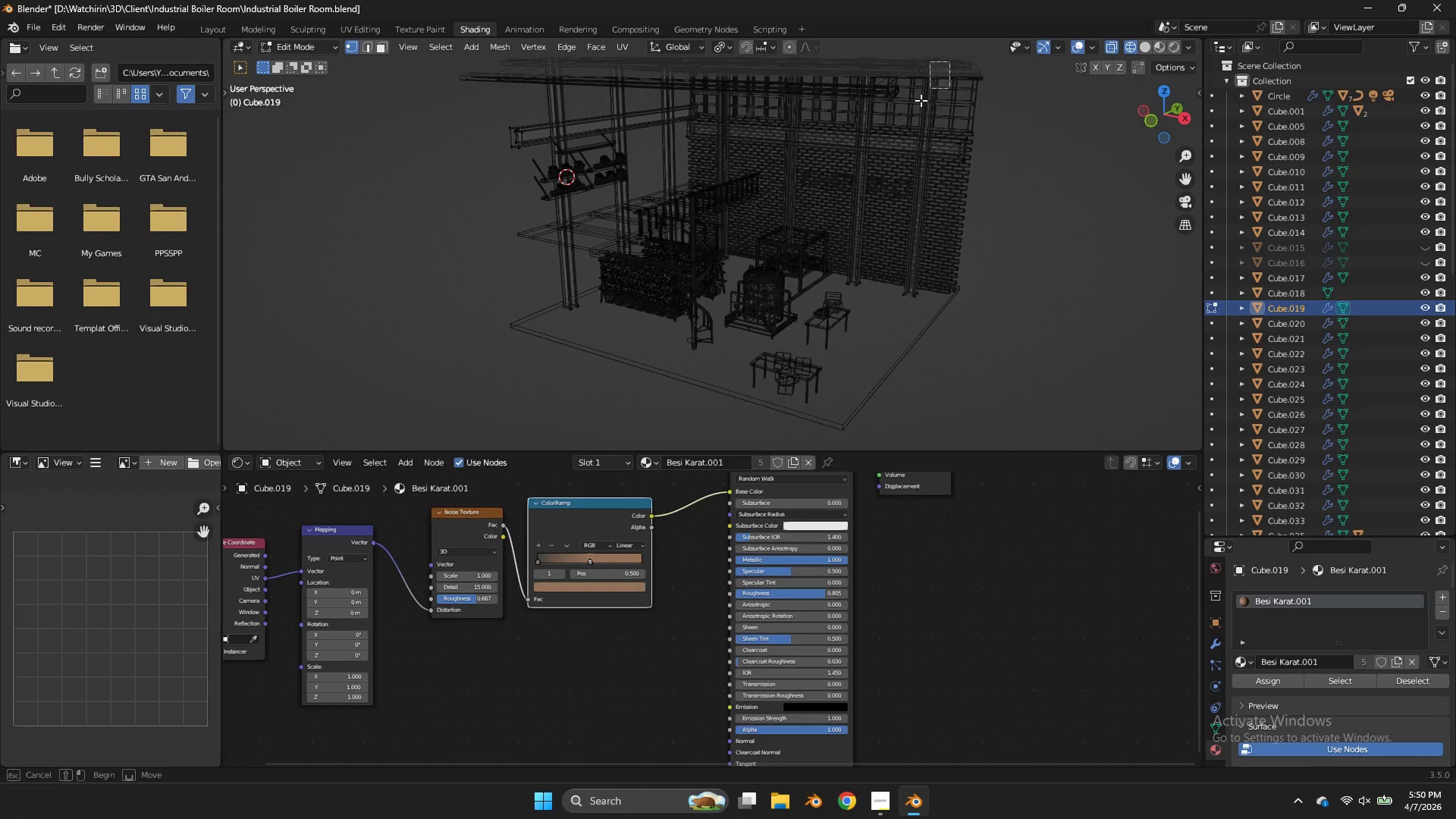 
left_click_drag(start_coordinate=[949, 61], to_coordinate=[896, 139])
 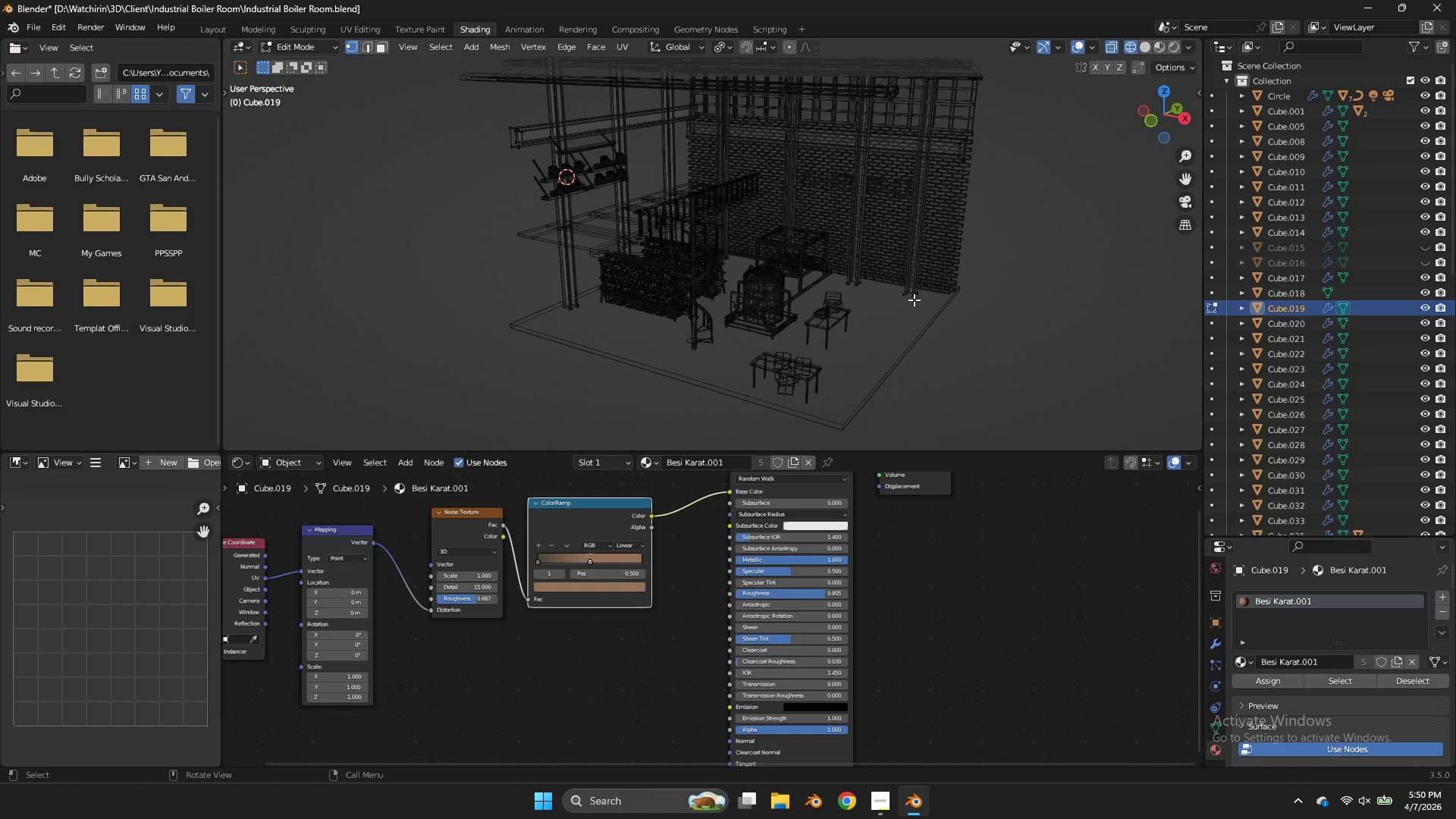 
key(L)
 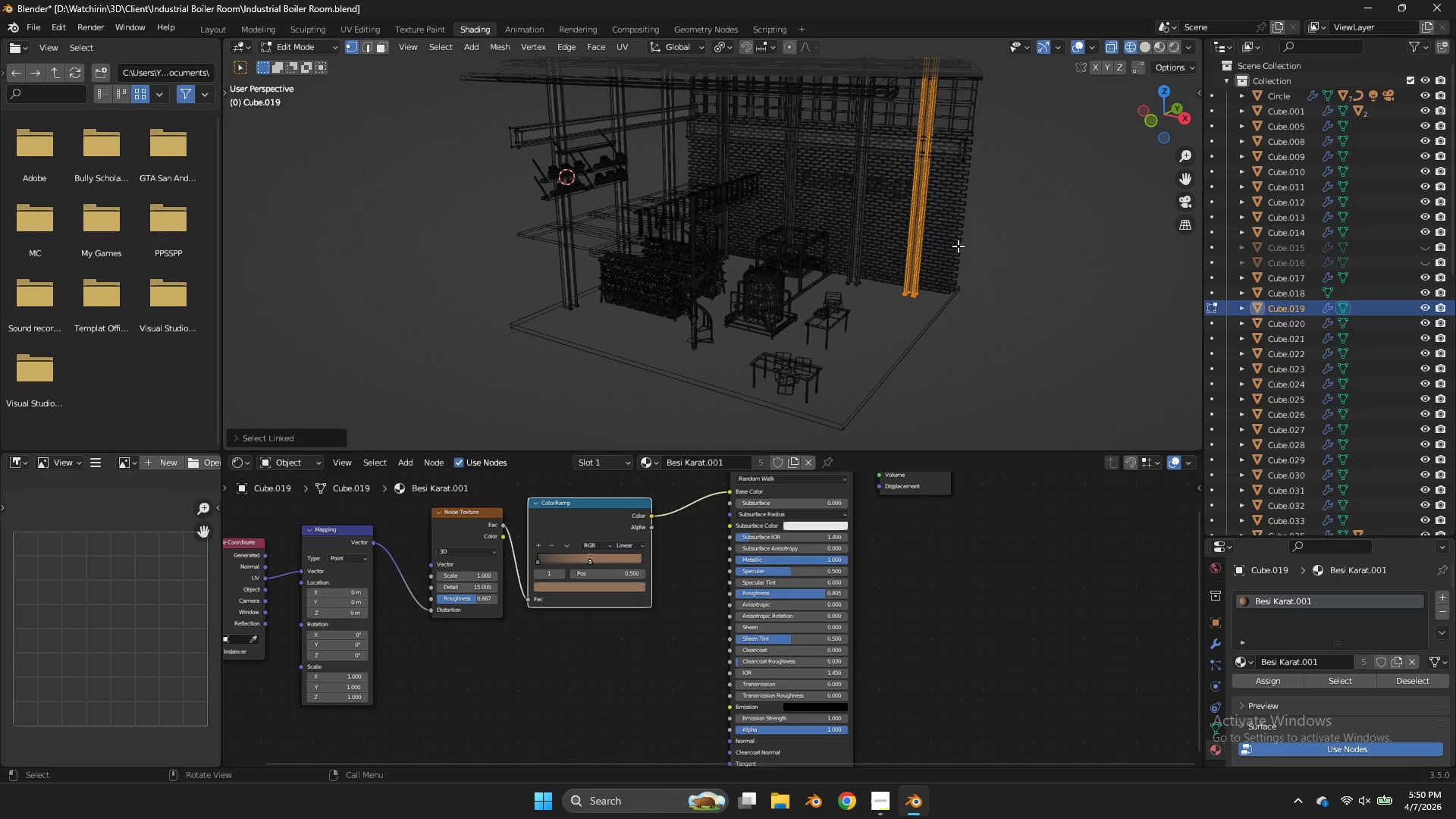 
type(gx)
 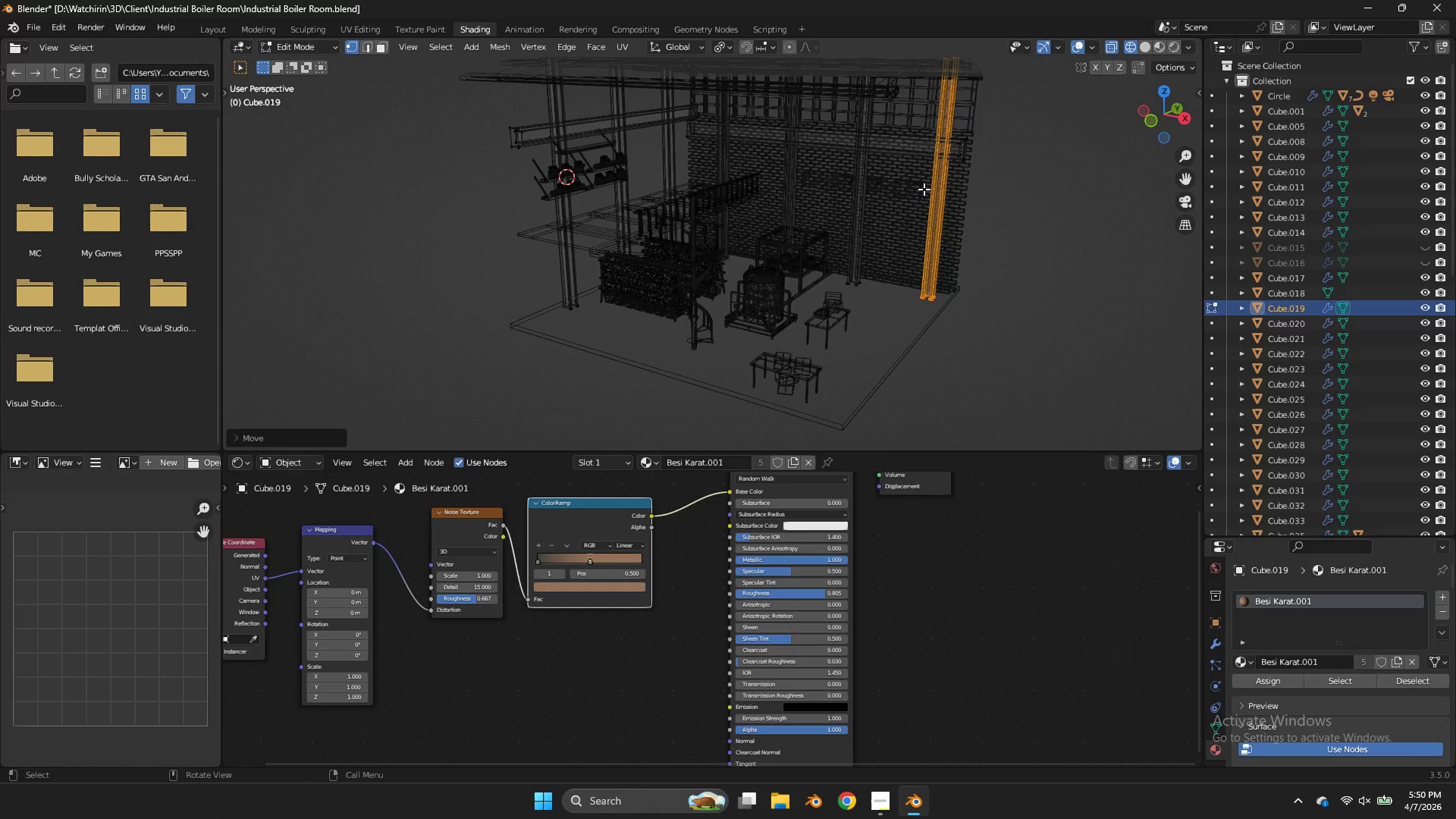 
key(Tab)
 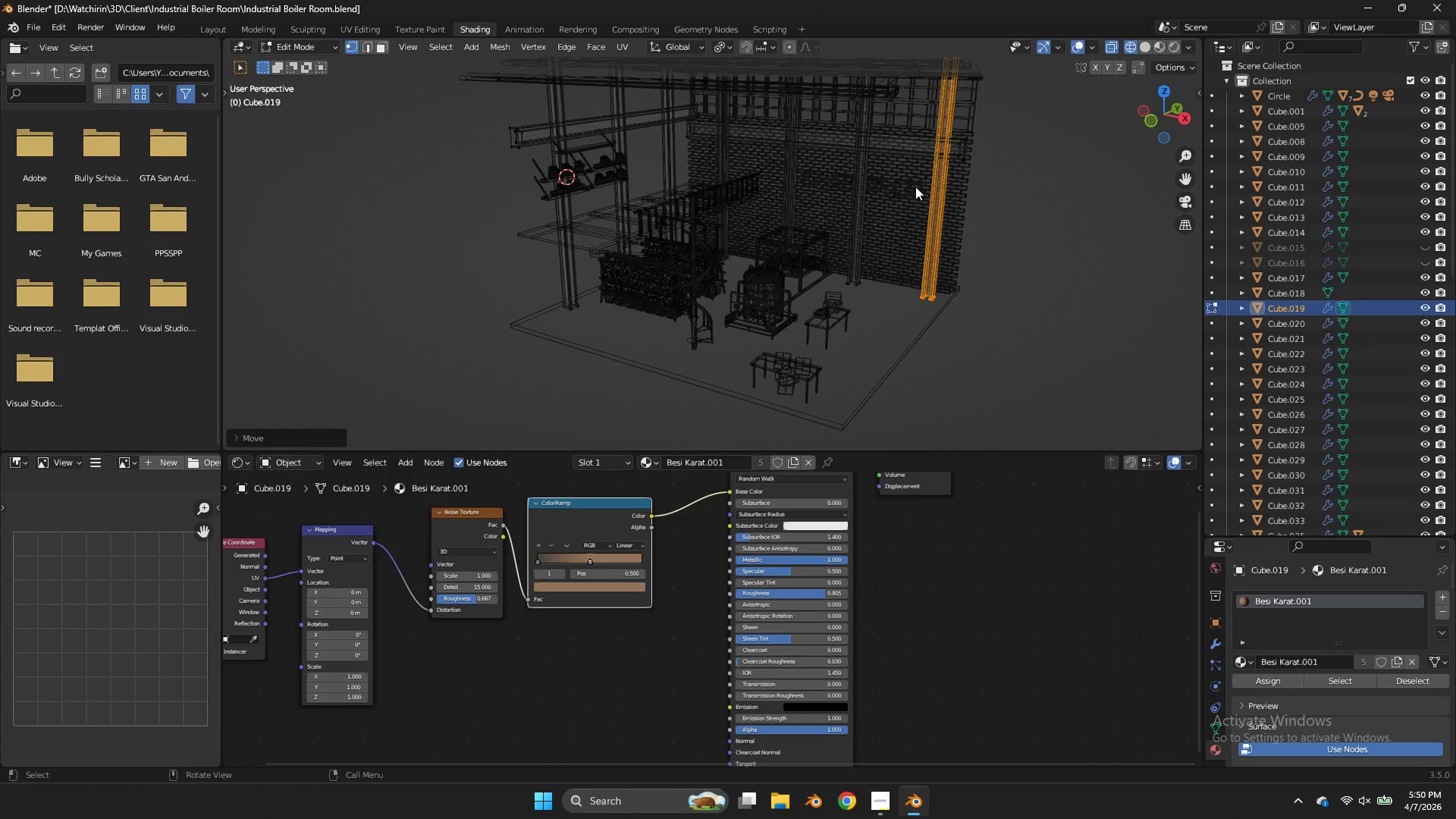 
key(Z)
 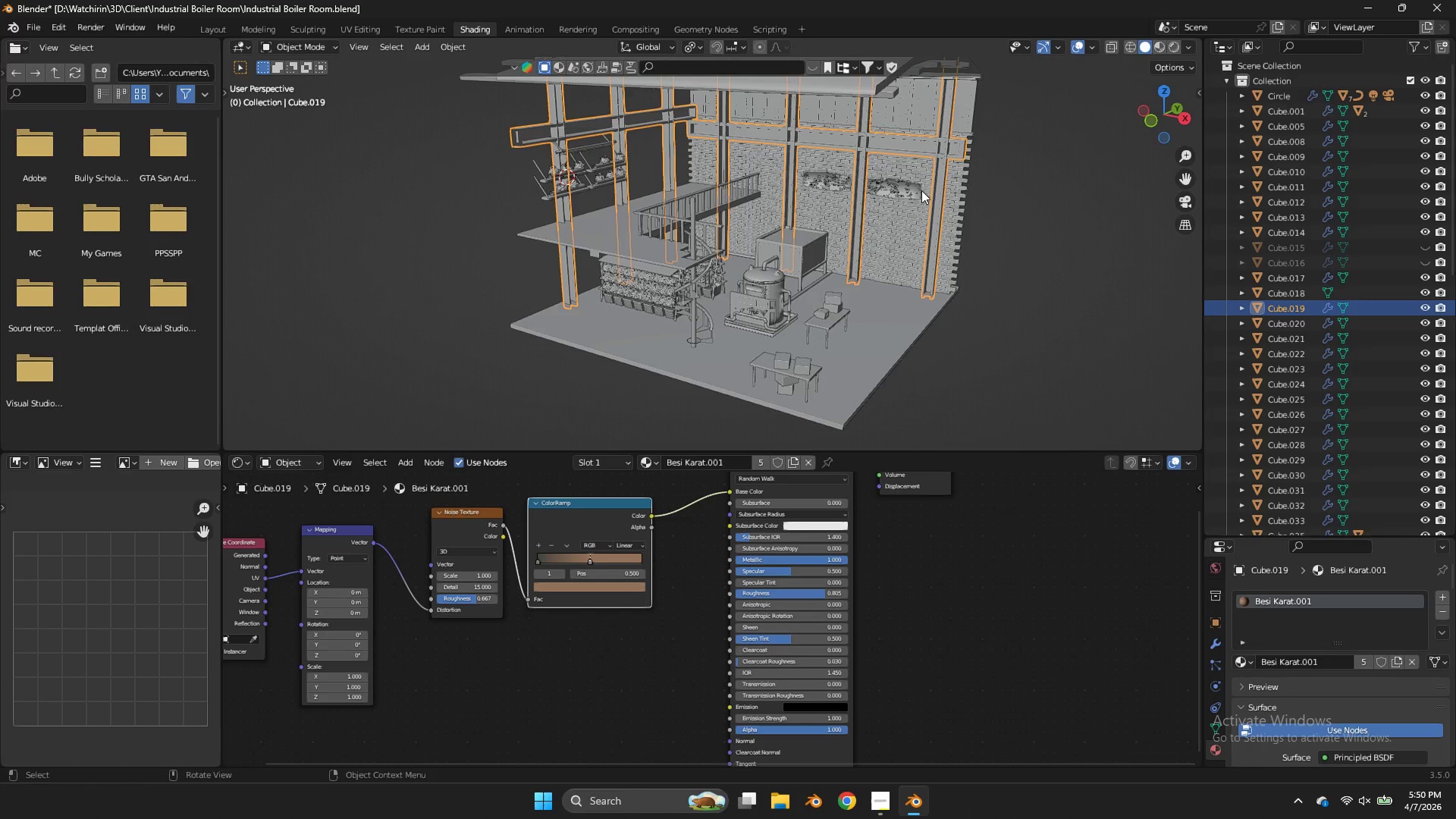 
left_click([914, 184])
 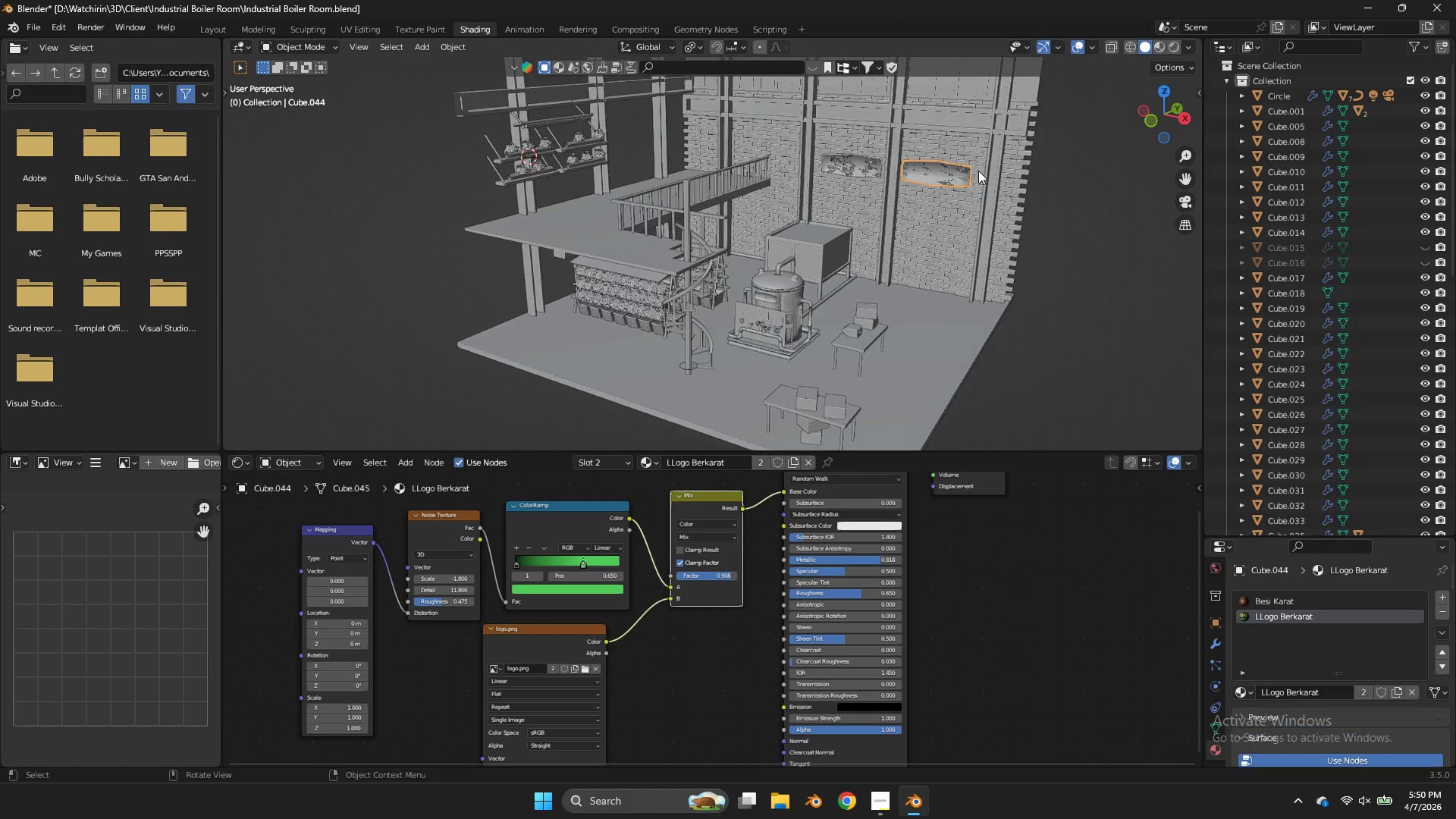 
scroll: coordinate [977, 171], scroll_direction: up, amount: 1.0
 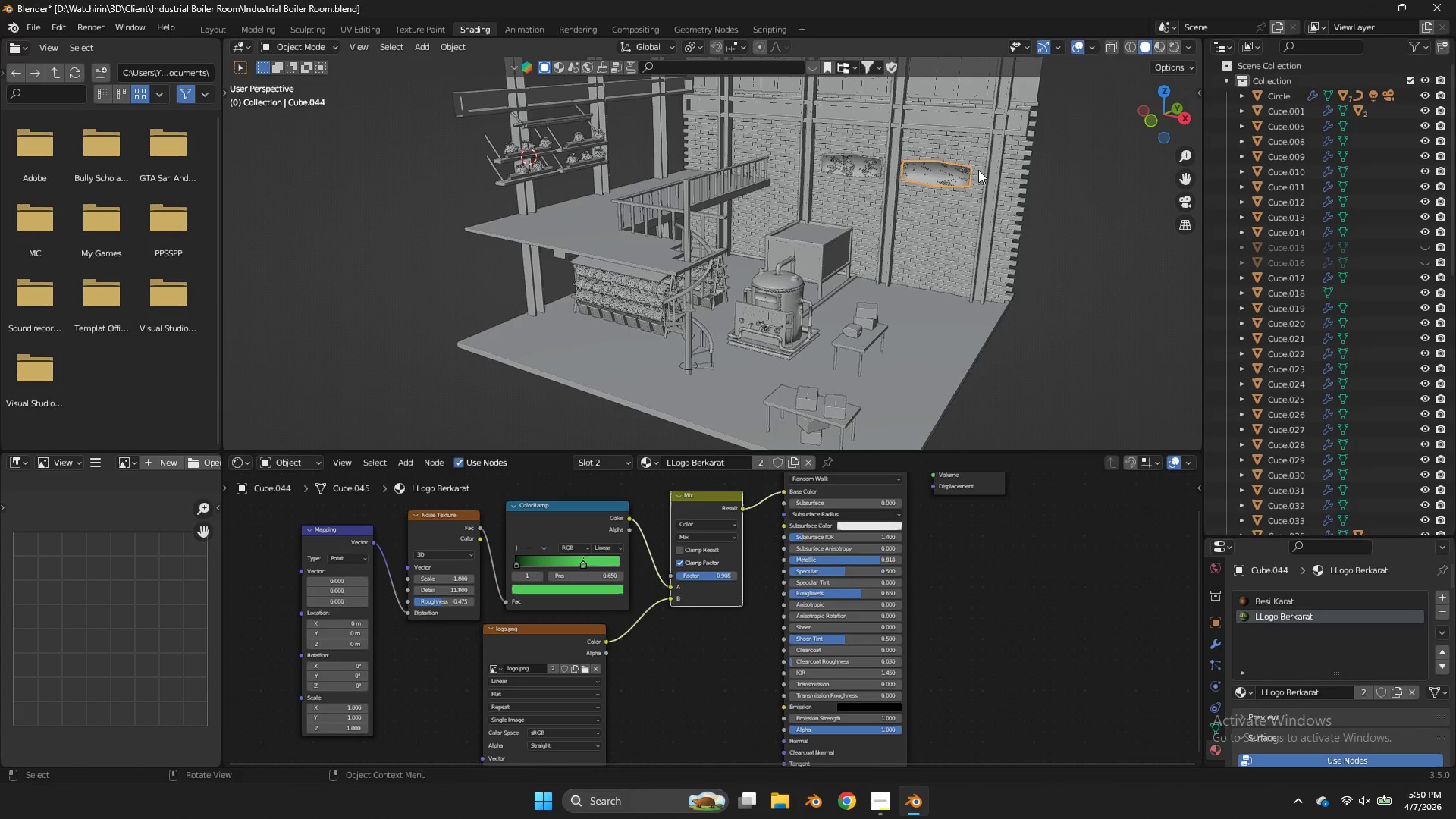 
type(gx)
 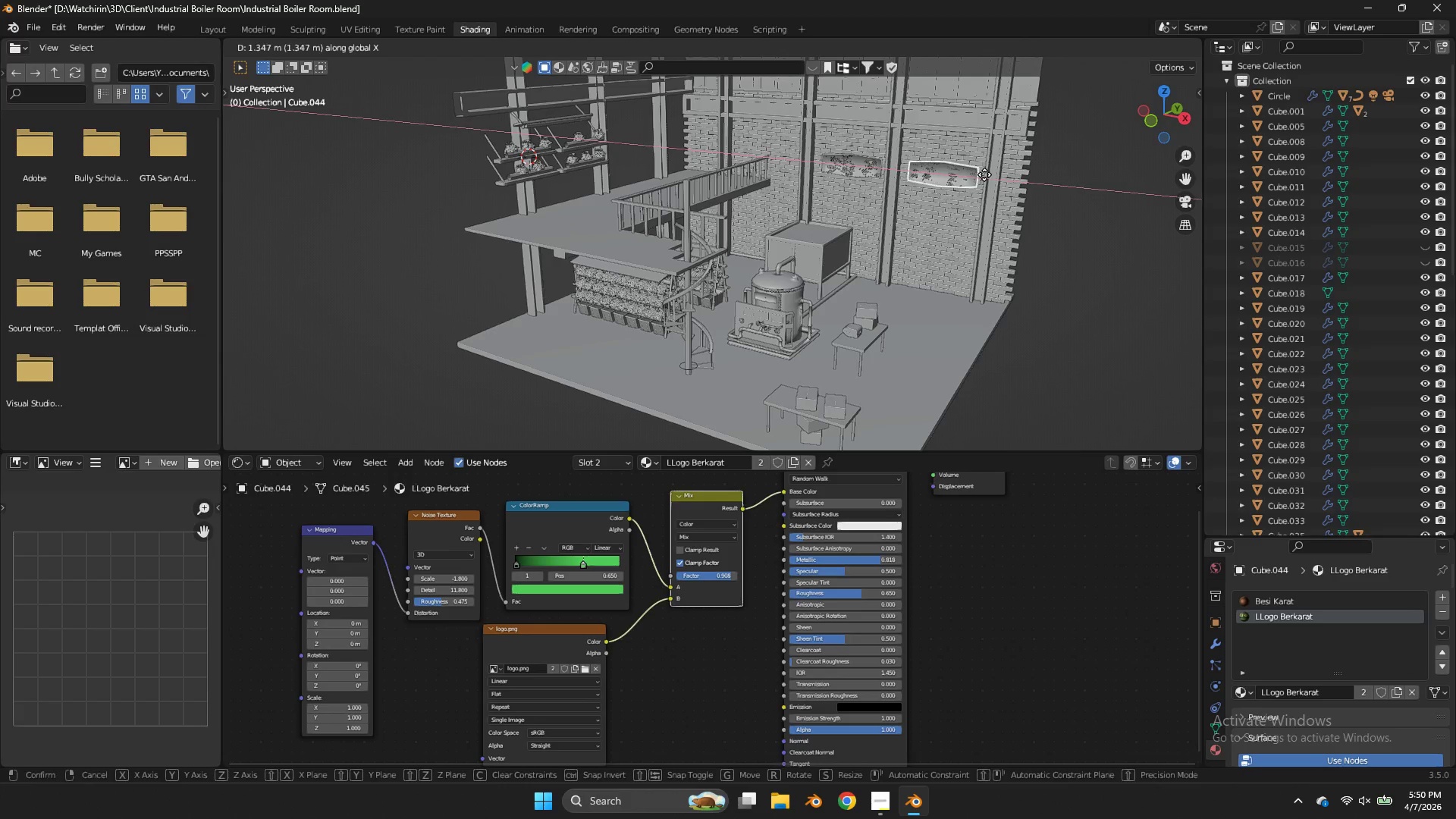 
left_click([984, 174])
 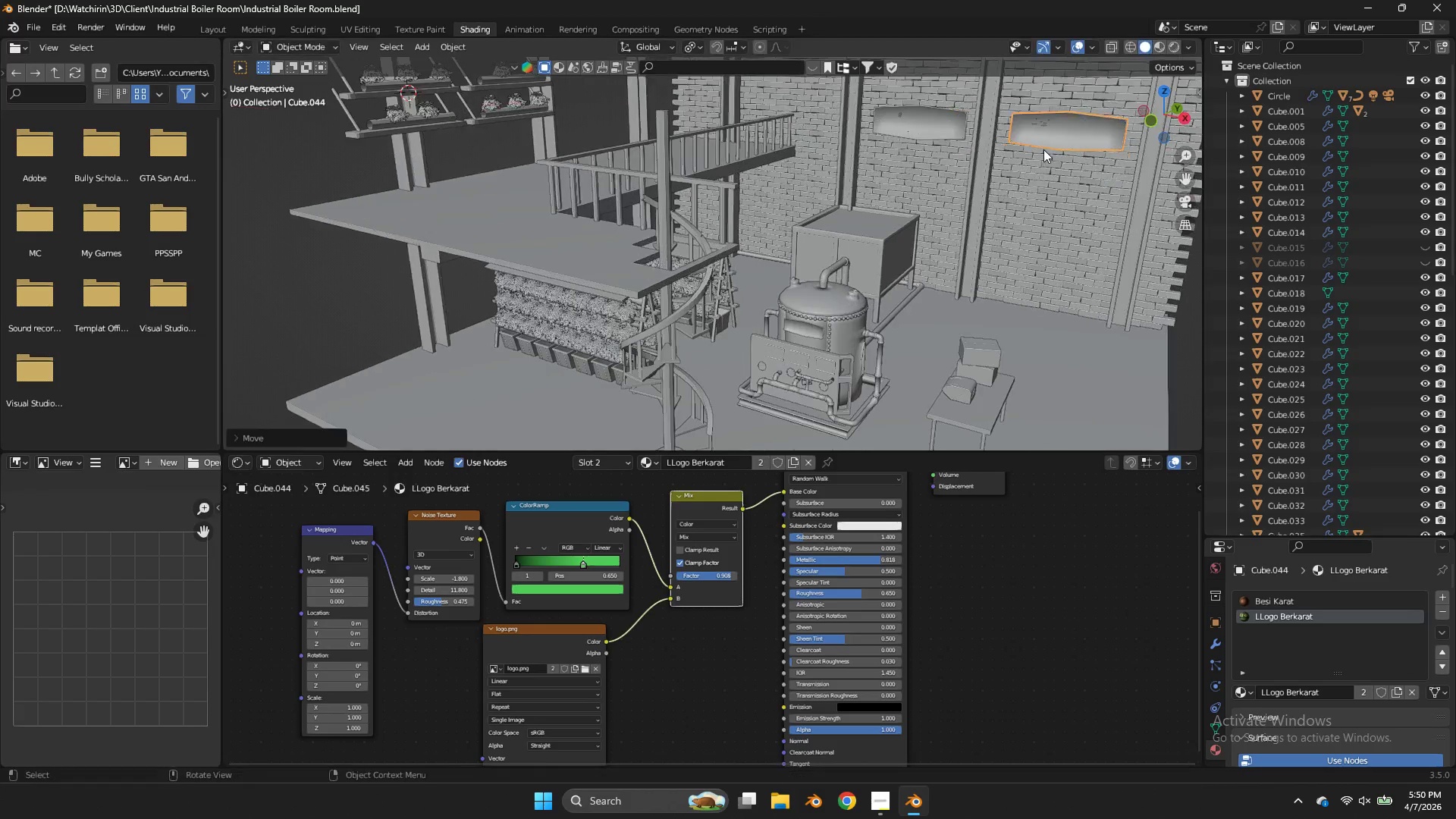 
scroll: coordinate [1035, 153], scroll_direction: up, amount: 2.0
 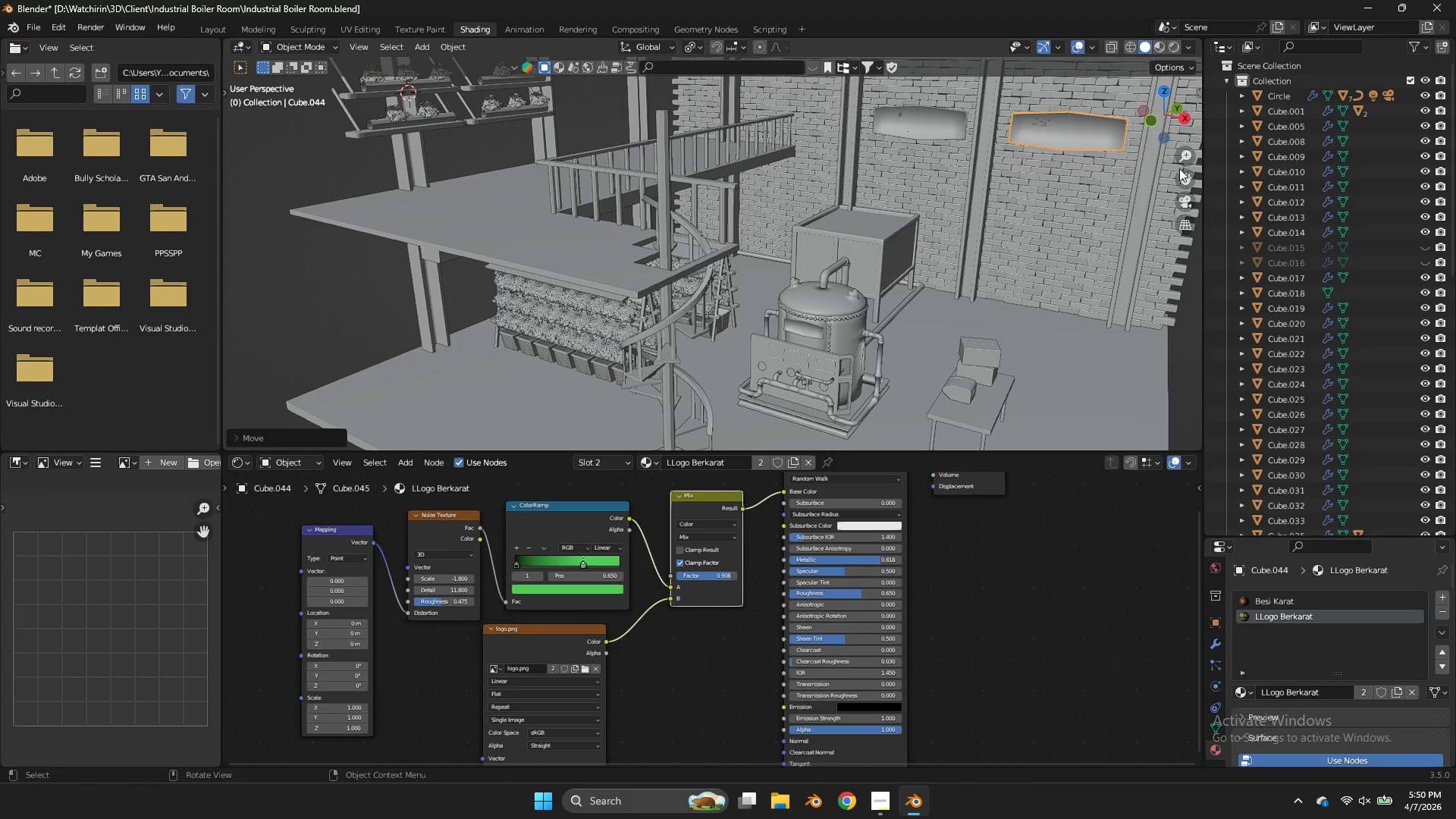 
left_click_drag(start_coordinate=[1181, 170], to_coordinate=[913, 253])
 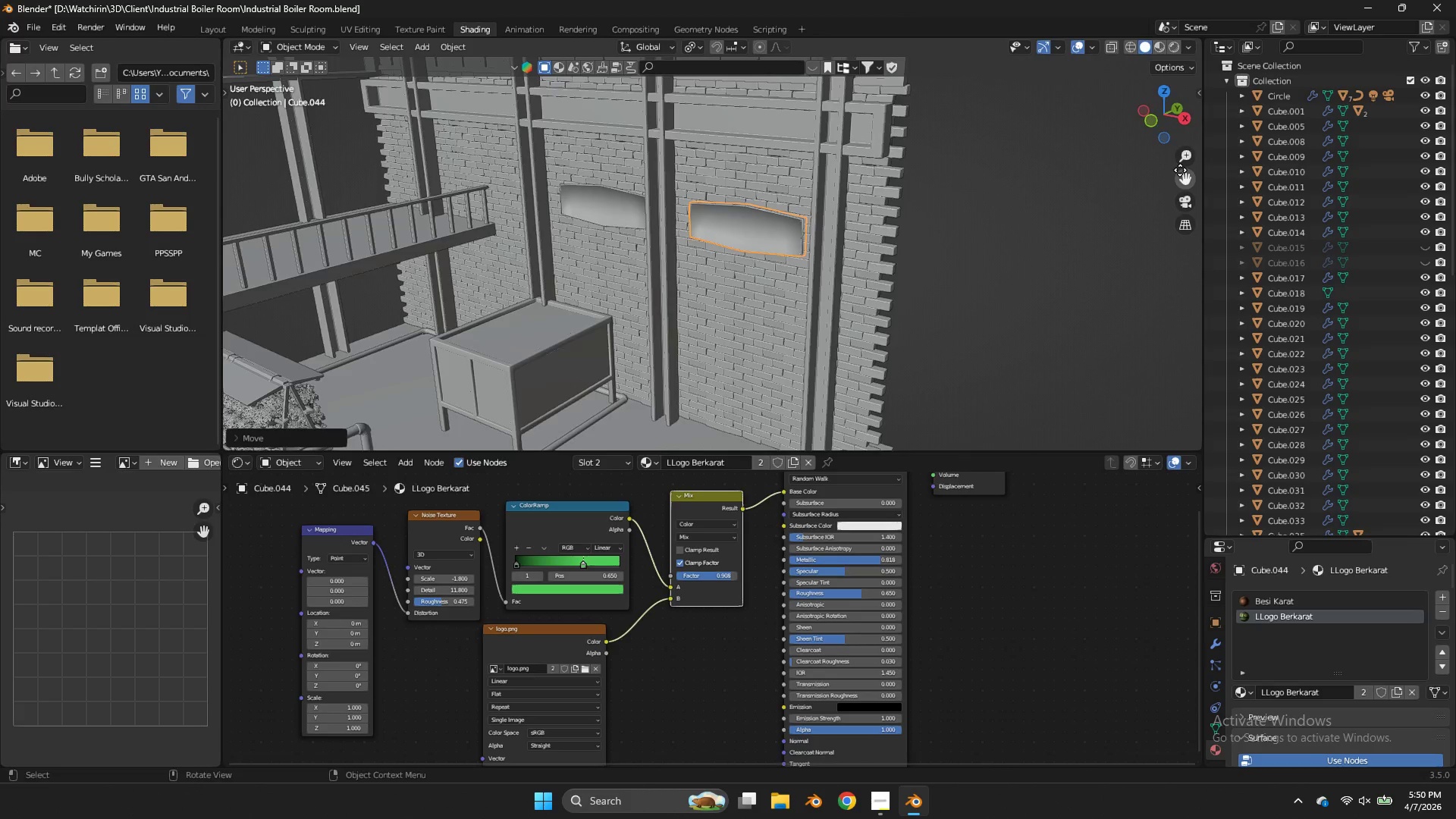 
key(Control+ControlLeft)
 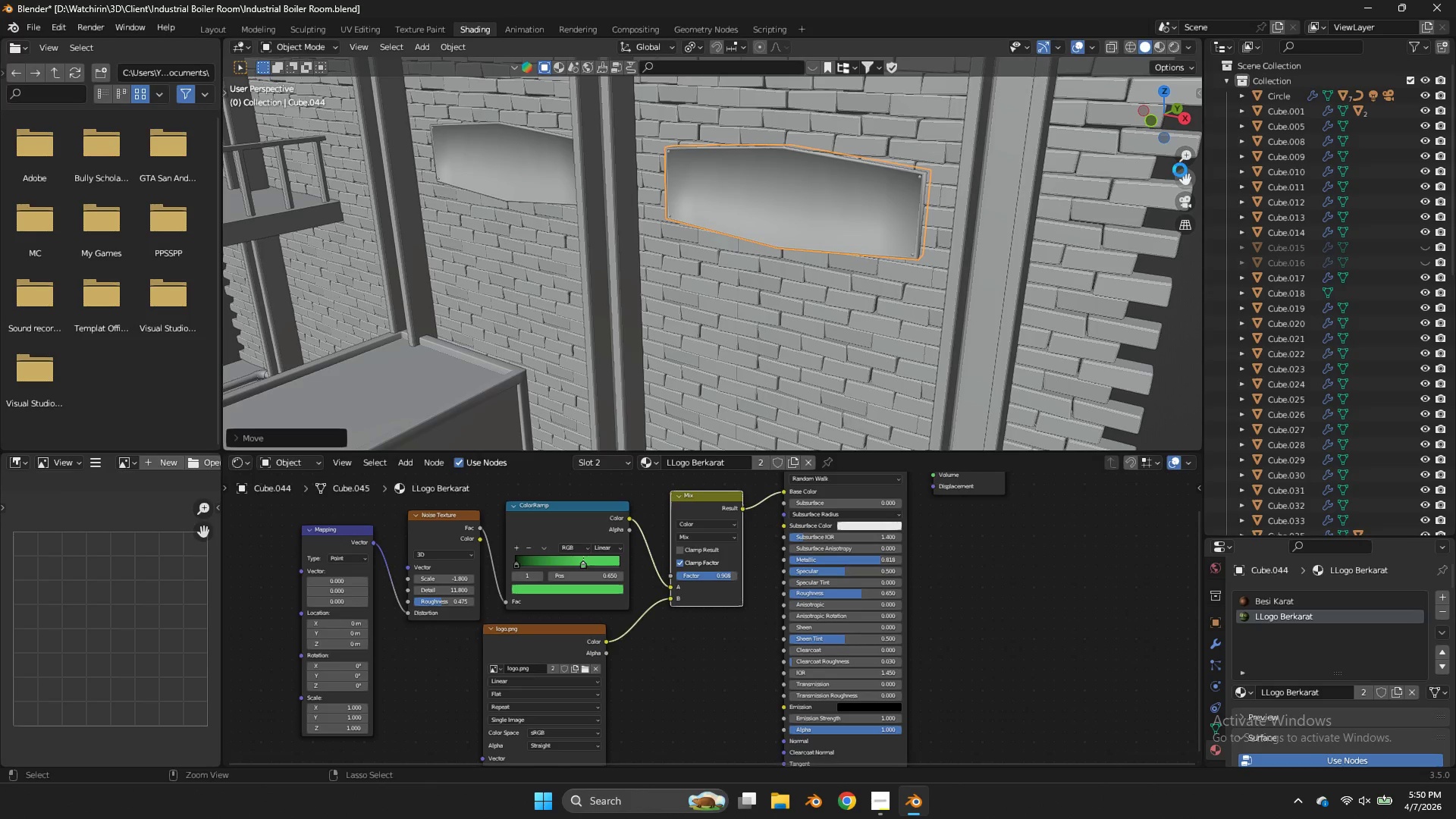 
key(Control+S)
 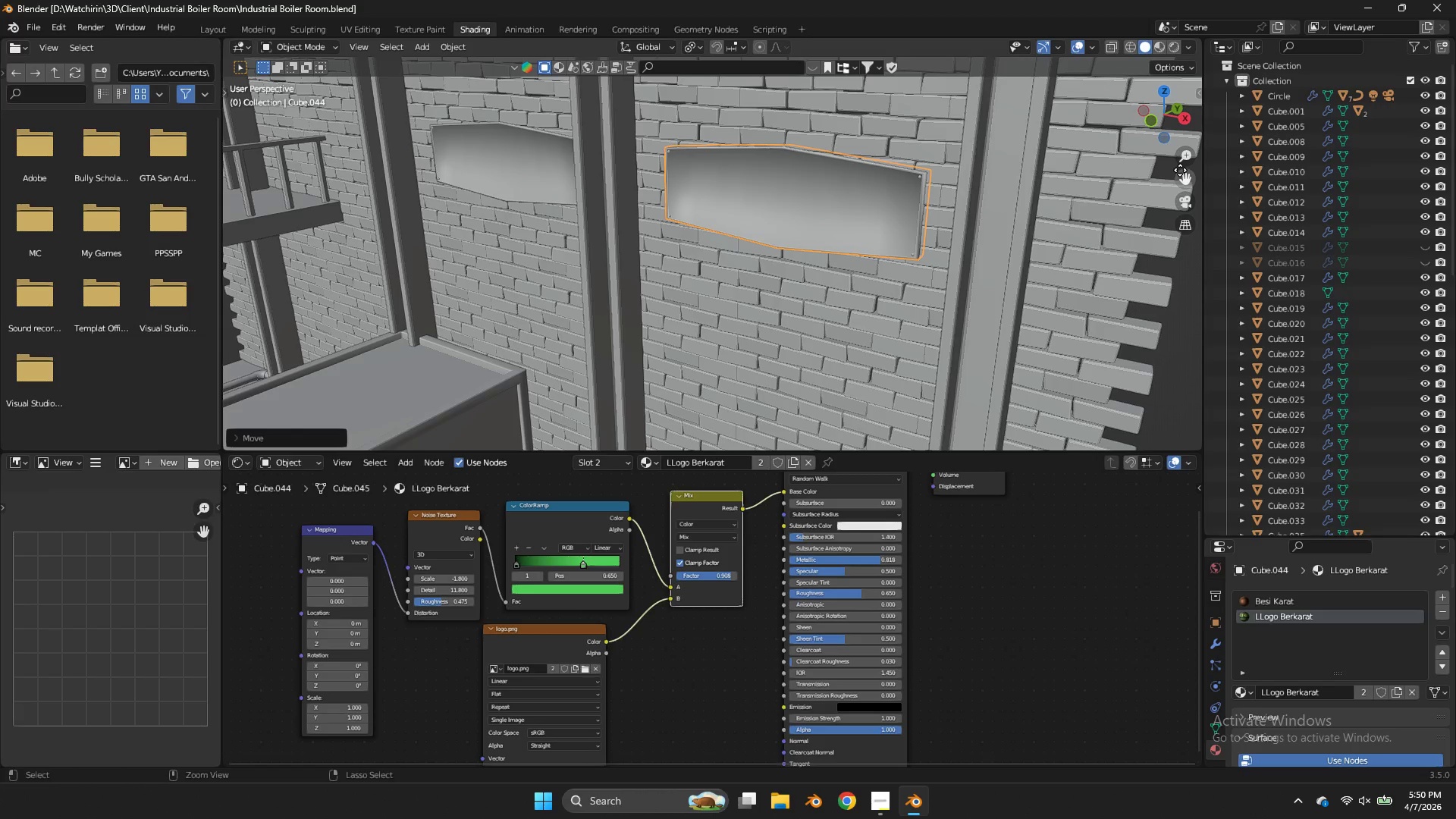 
scroll: coordinate [1180, 170], scroll_direction: up, amount: 4.0
 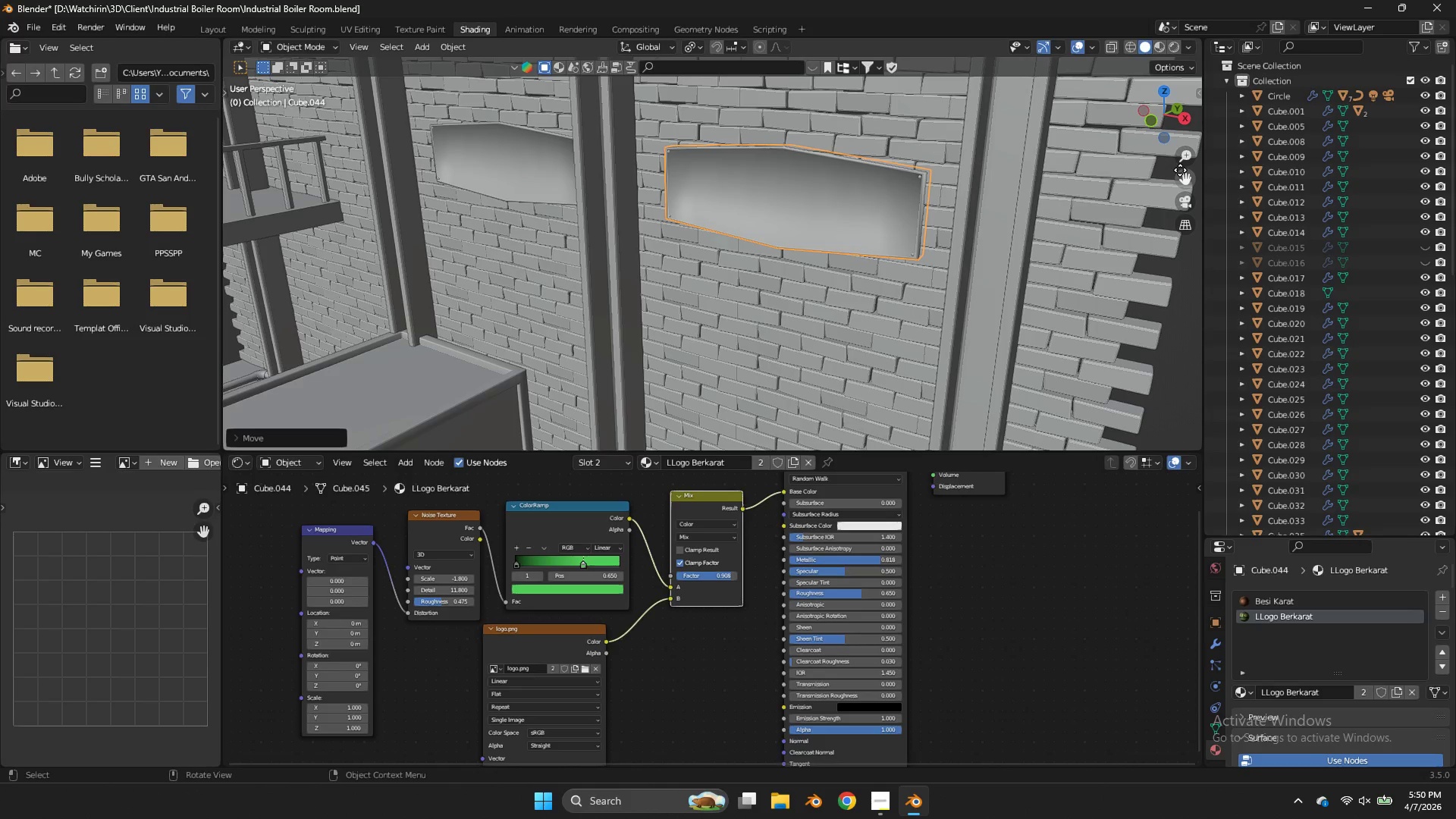 
wait(18.37)
 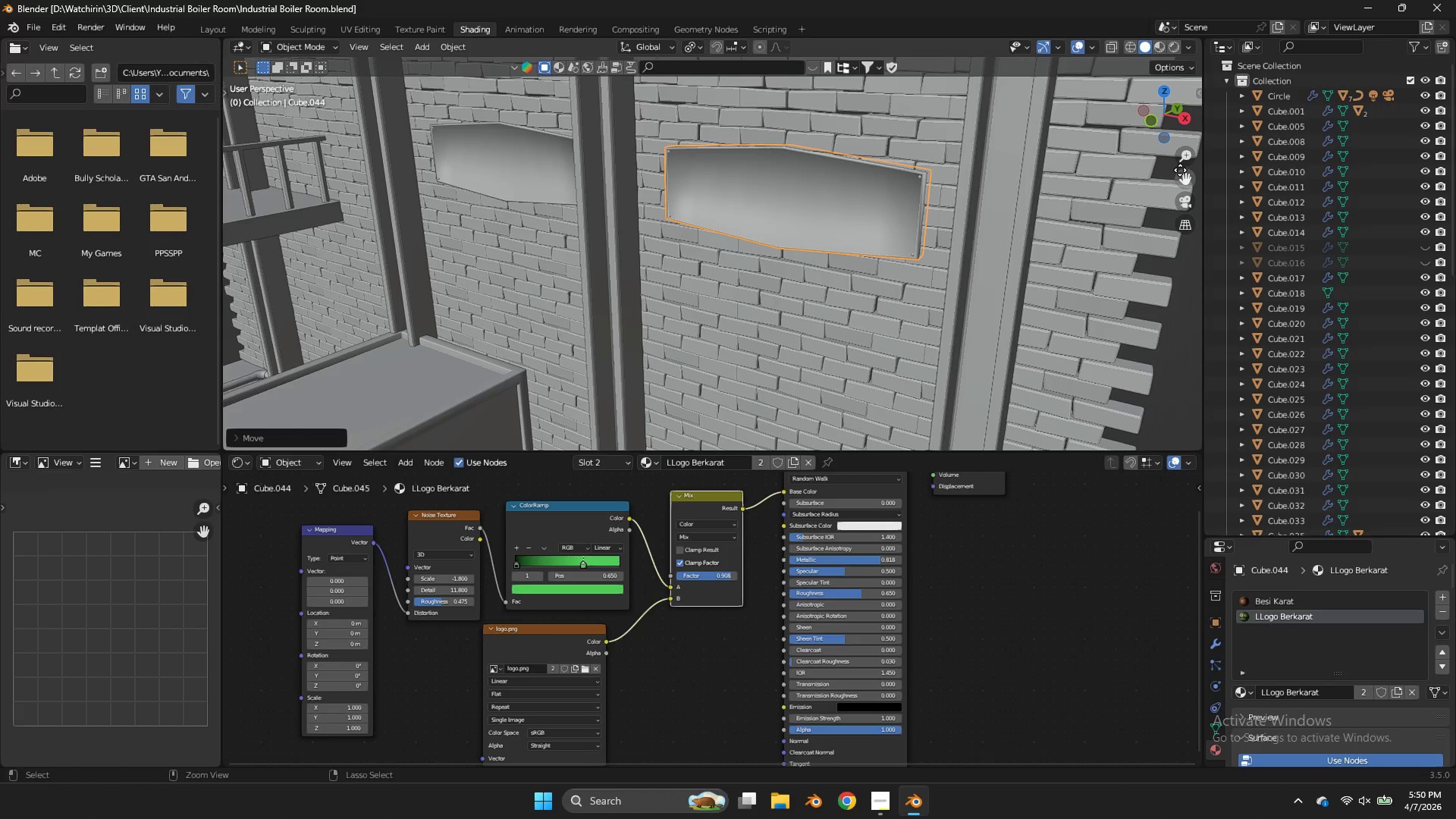 
left_click_drag(start_coordinate=[1172, 179], to_coordinate=[1182, 174])
 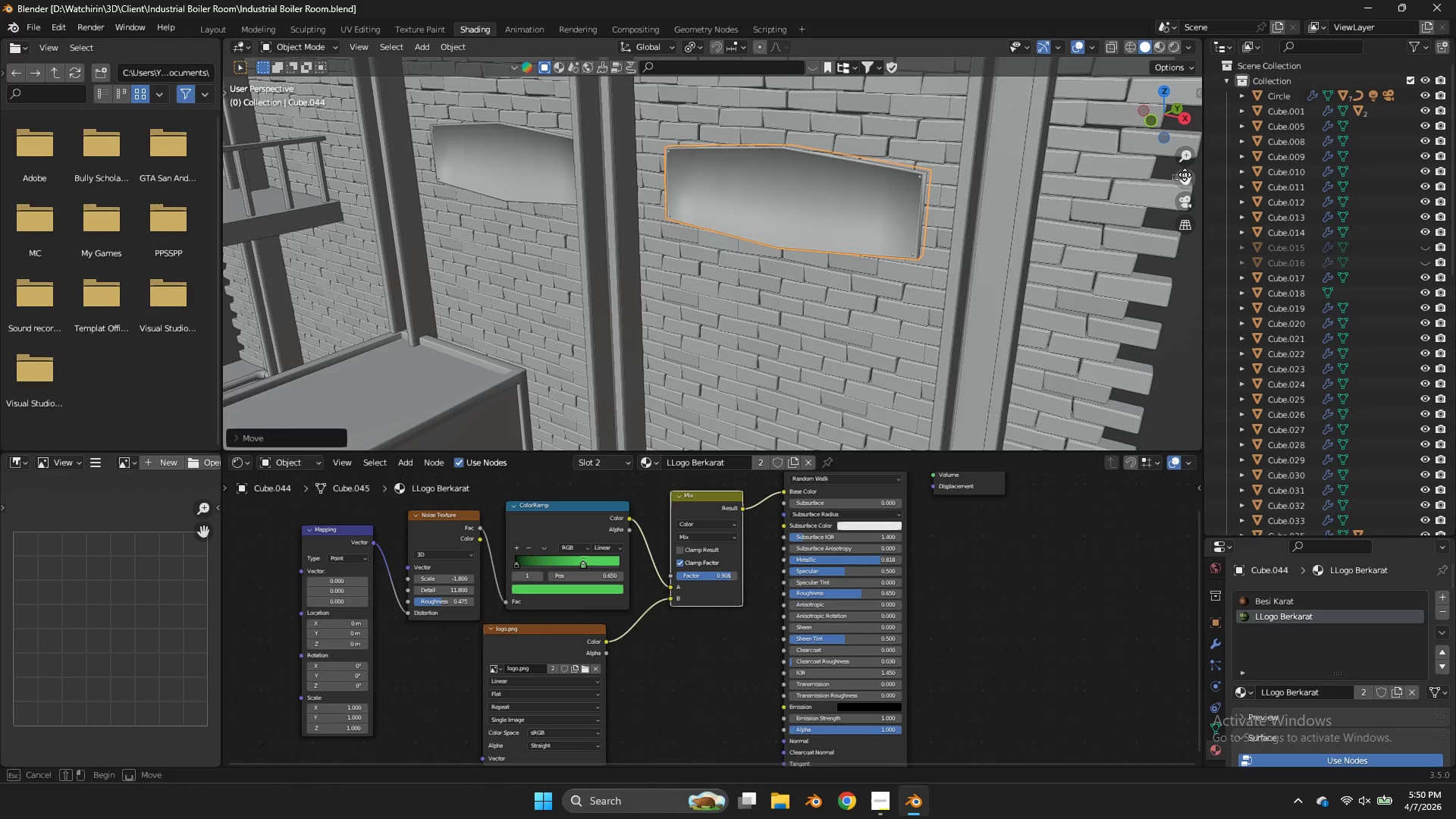 
left_click_drag(start_coordinate=[1182, 174], to_coordinate=[1381, 99])
 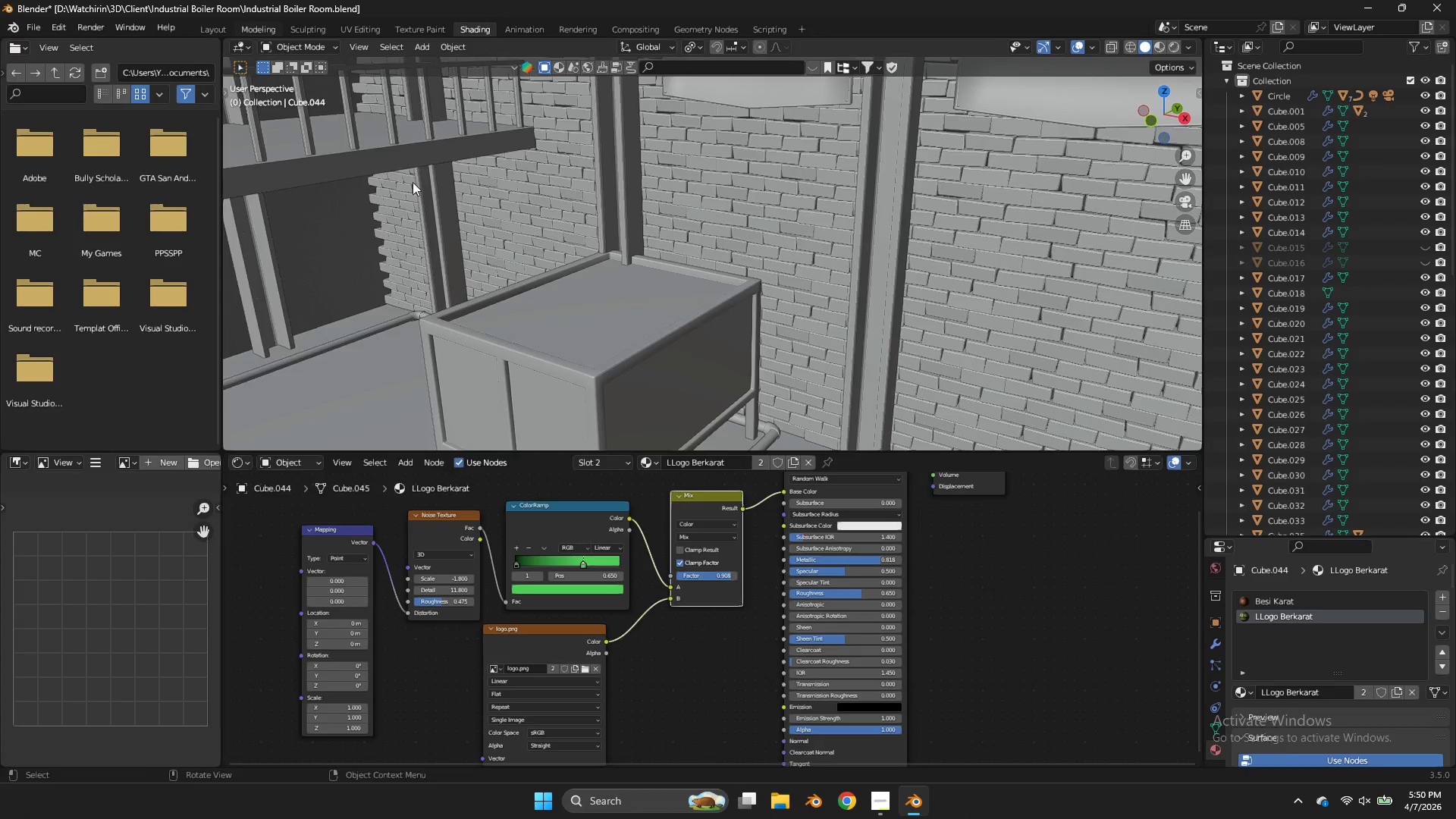 
scroll: coordinate [495, 278], scroll_direction: down, amount: 3.0
 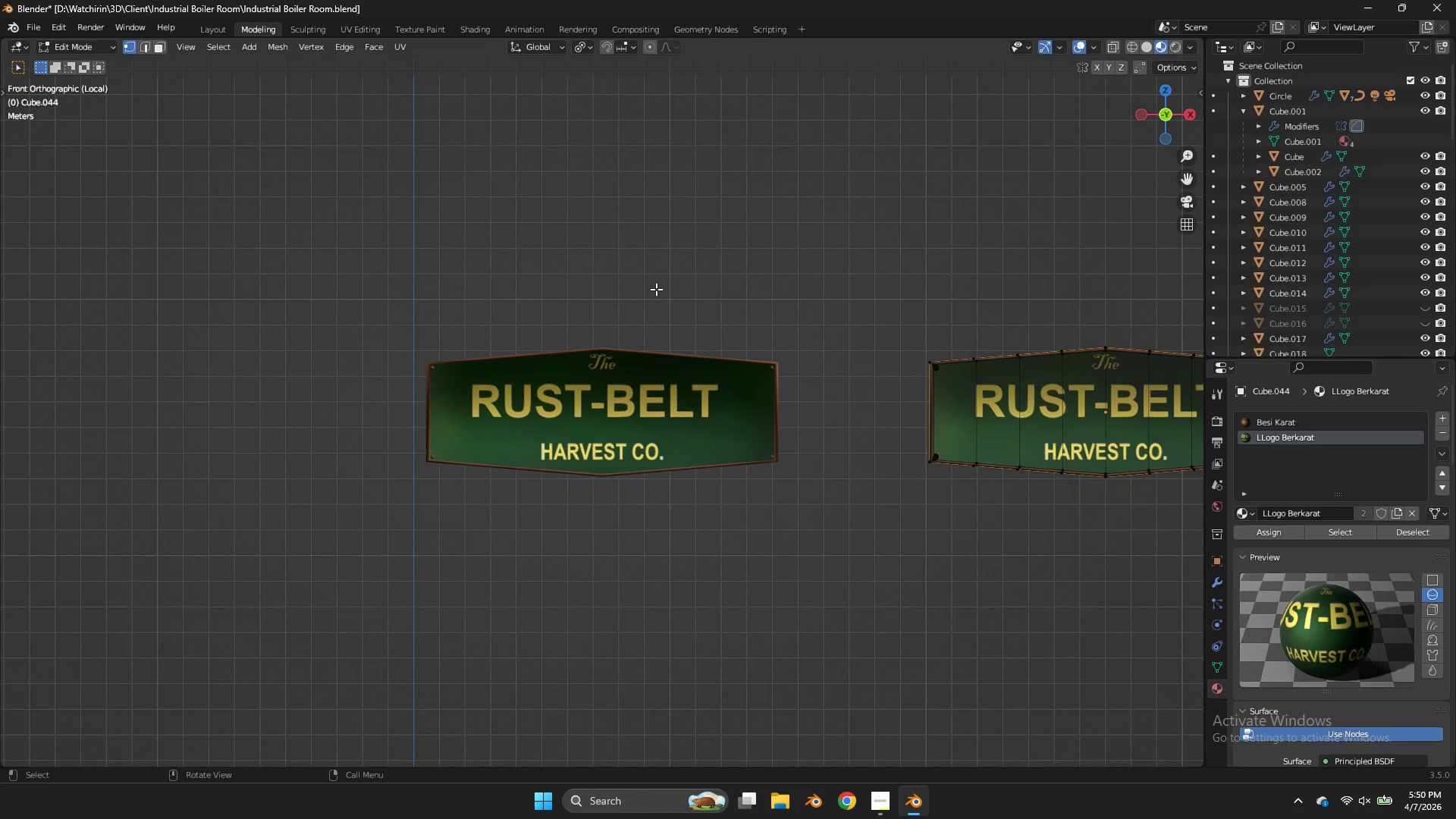 
key(NumpadDivide)
 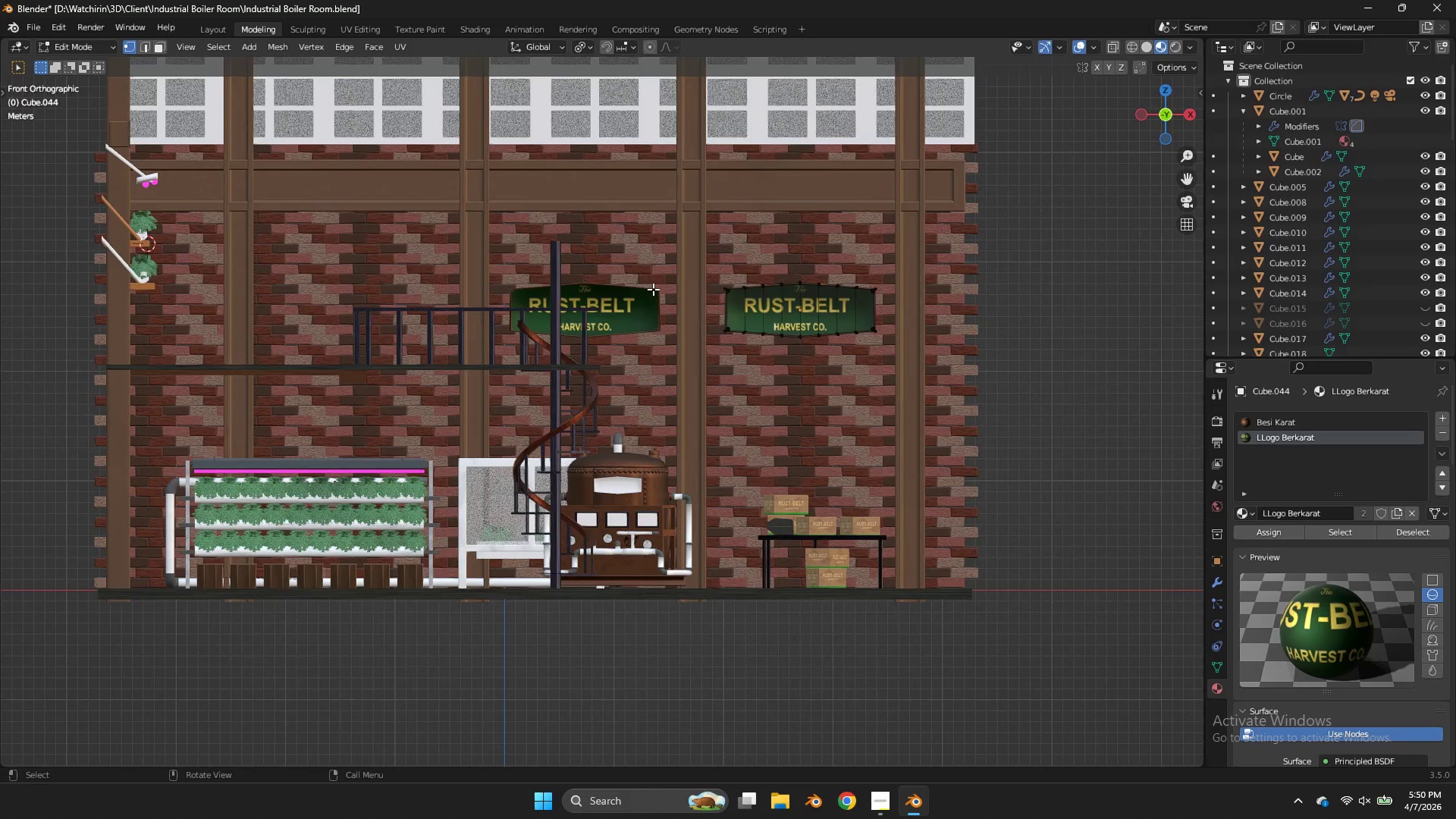 
key(Z)
 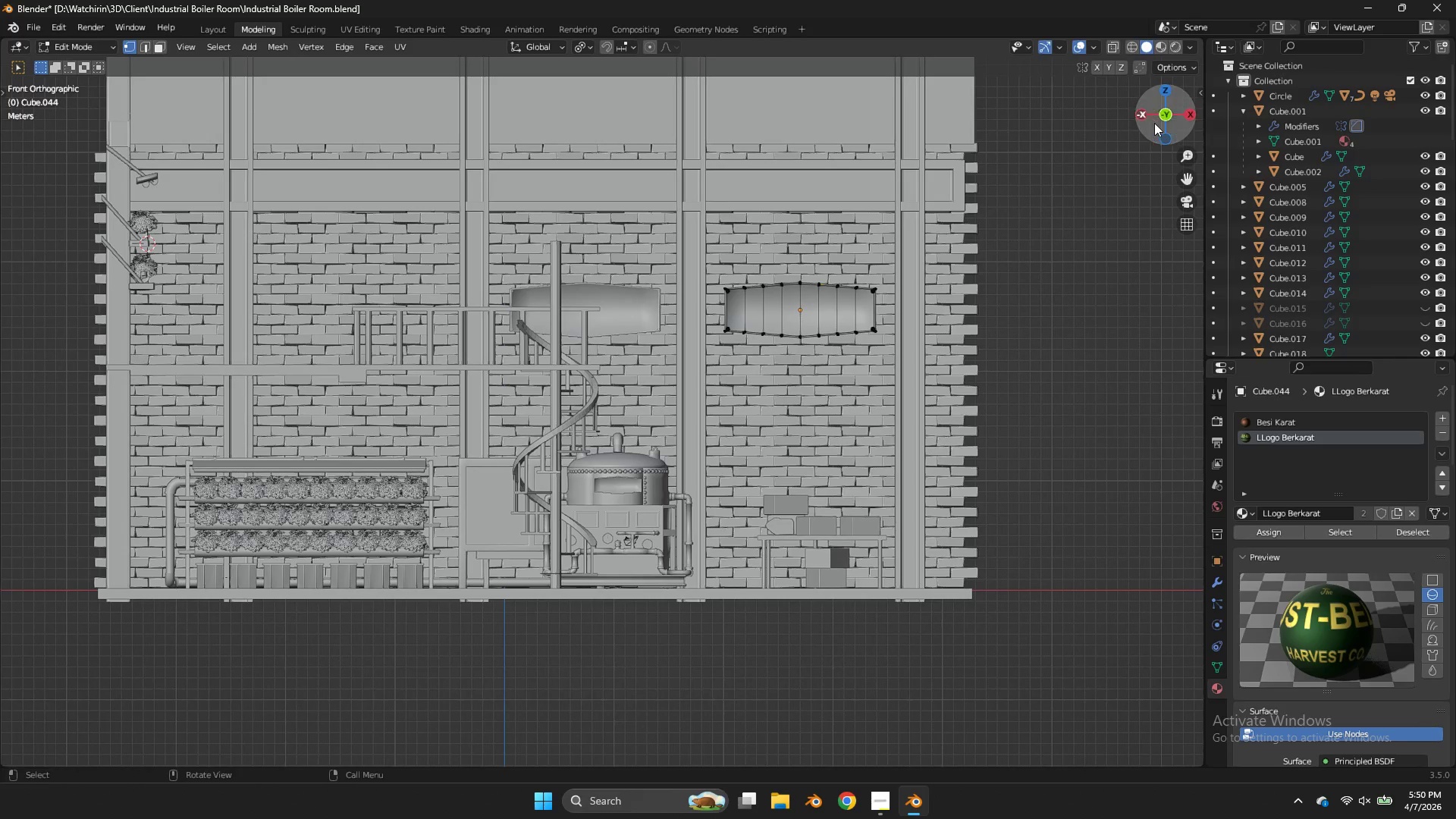 
left_click_drag(start_coordinate=[1155, 123], to_coordinate=[1034, 180])
 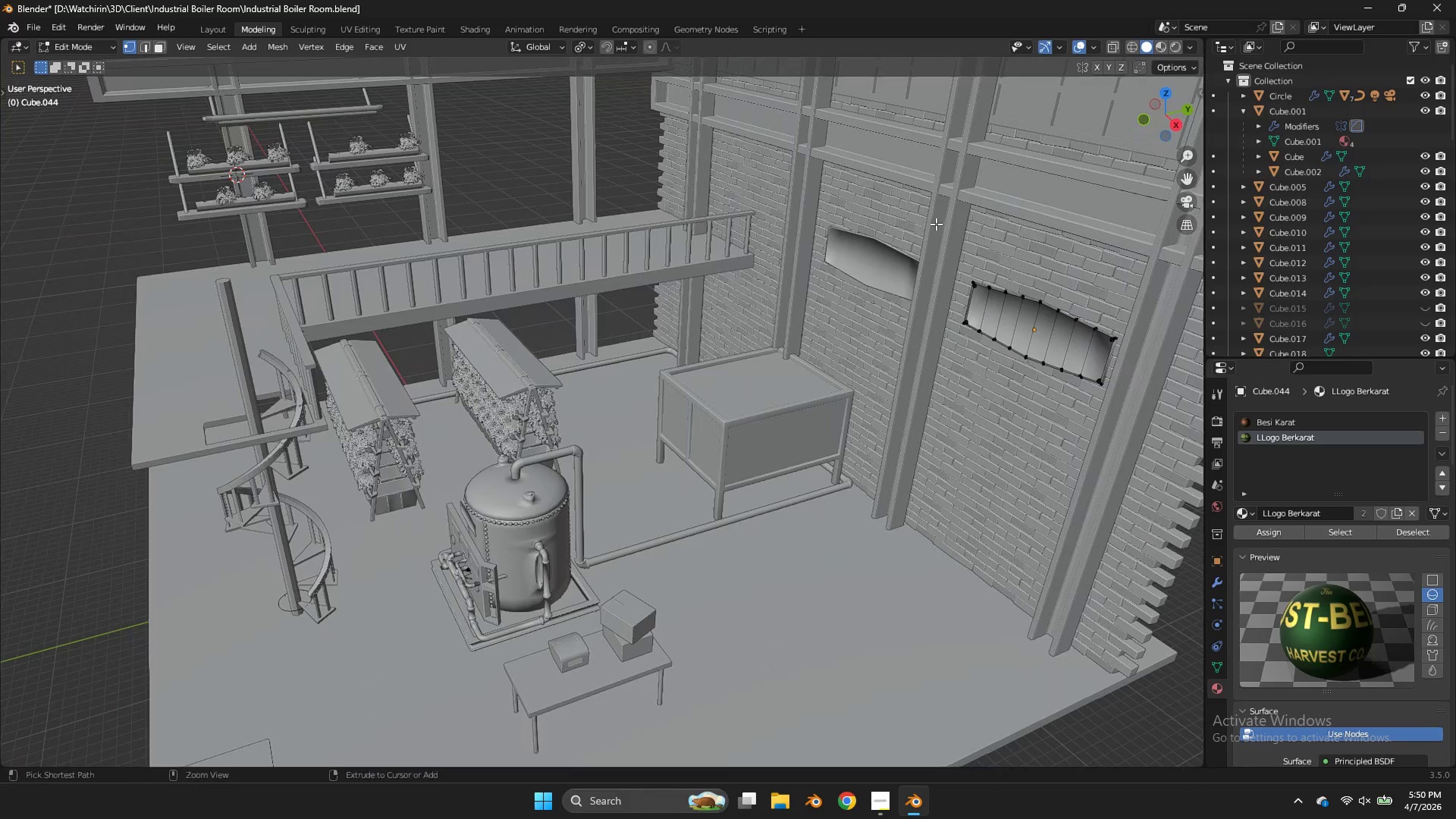 
key(Control+Tab)
 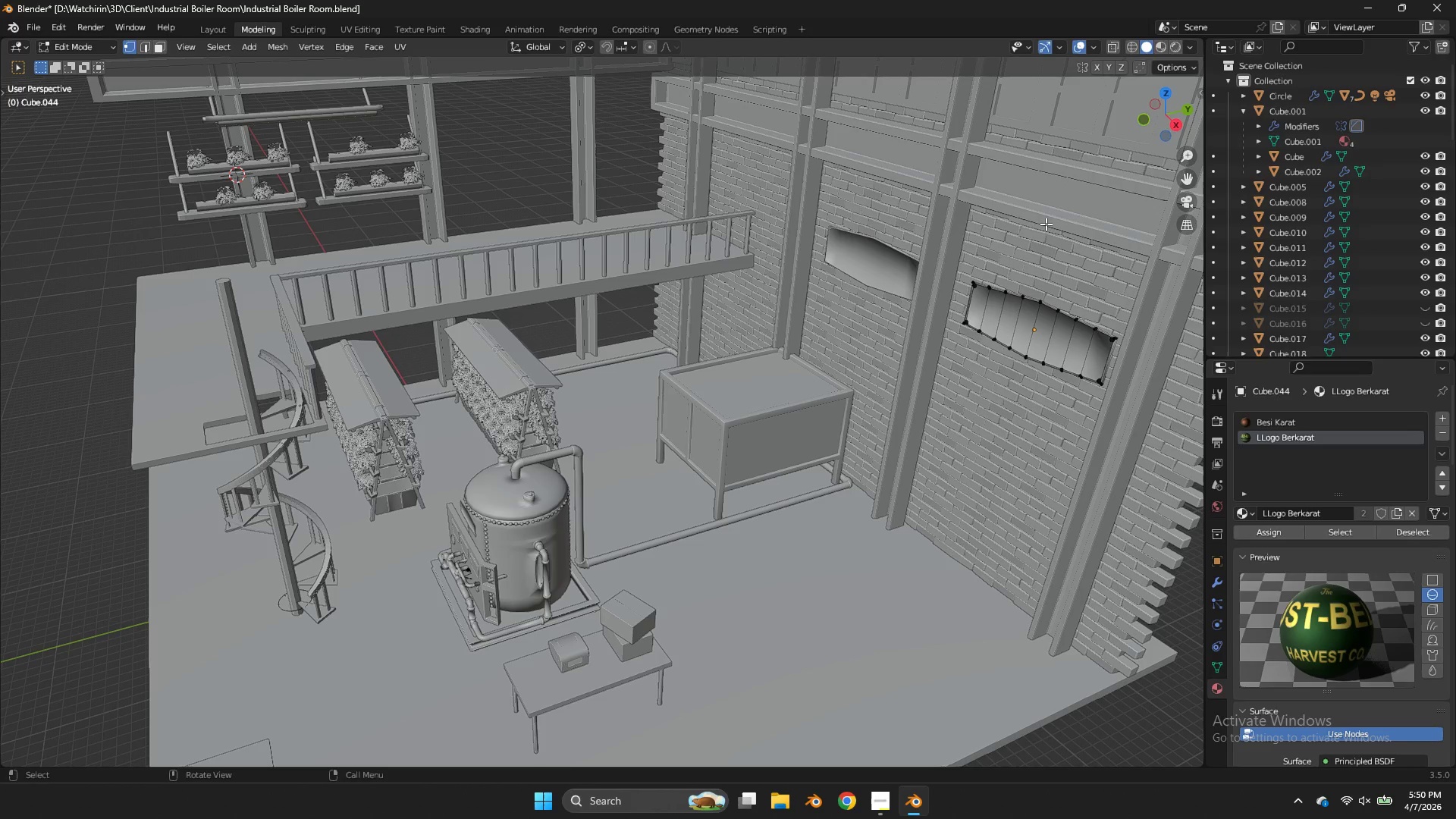 
key(Control+Tab)
 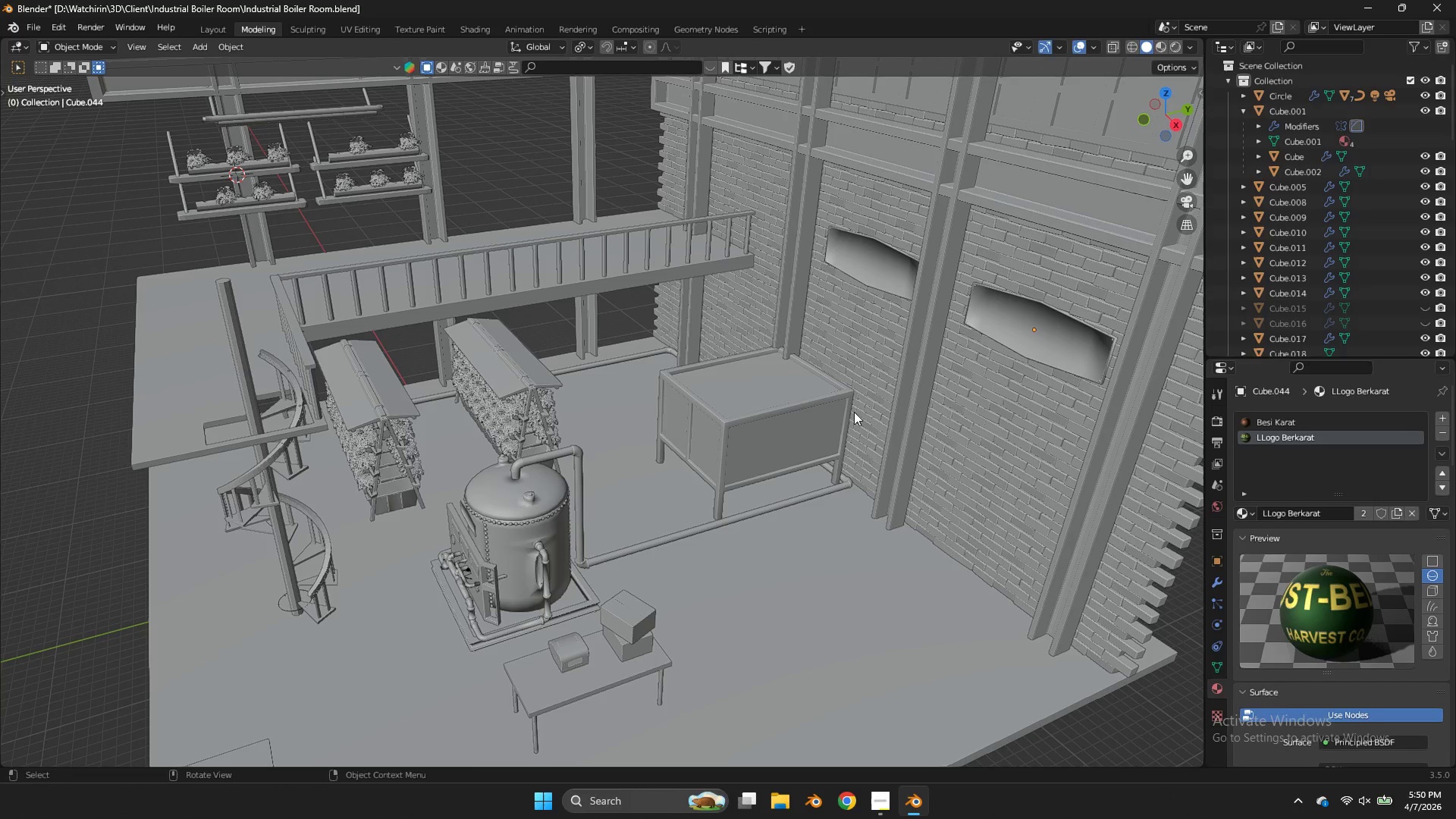 
left_click([817, 415])
 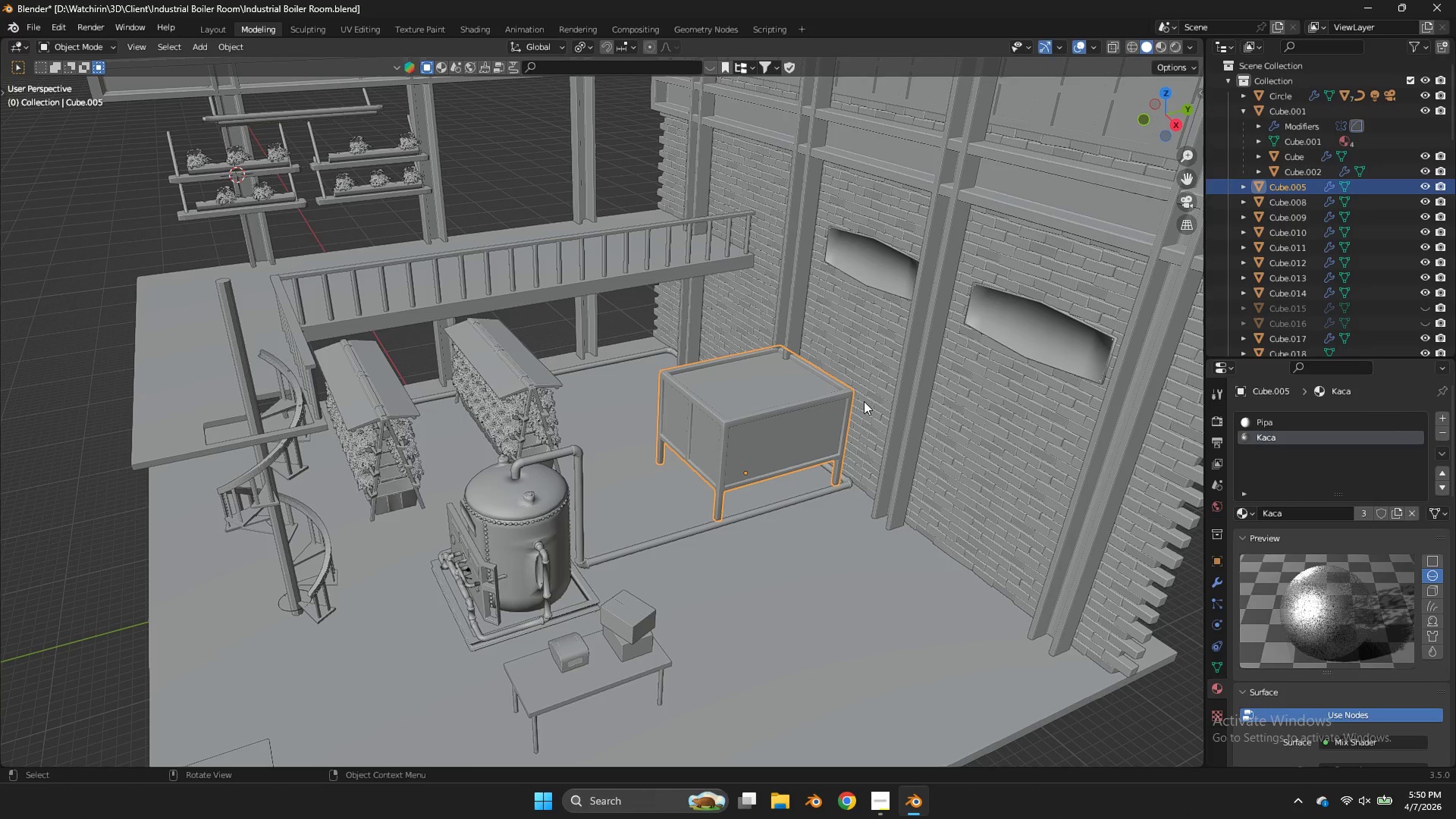 
type(gy)
 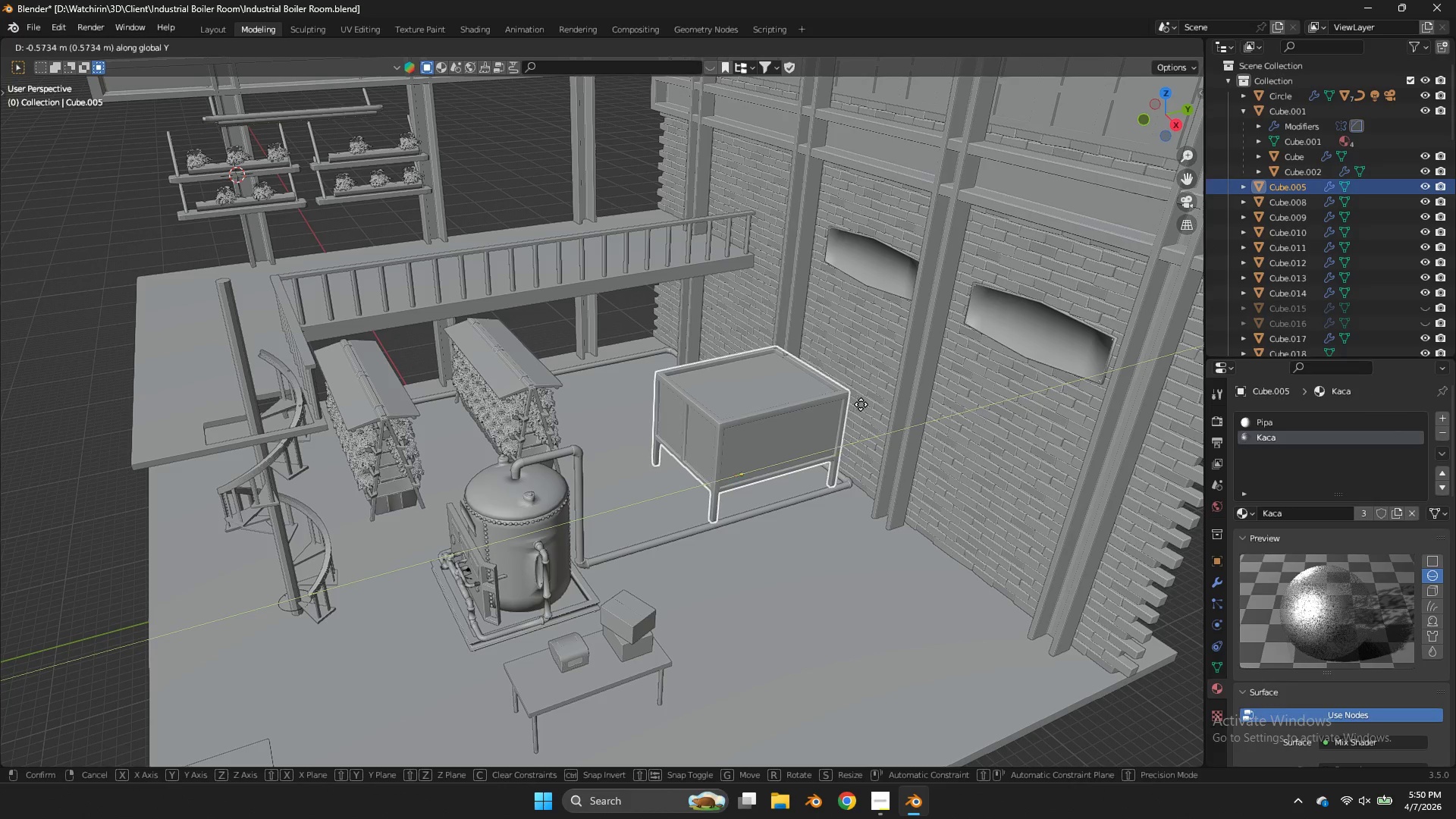 
left_click([862, 405])
 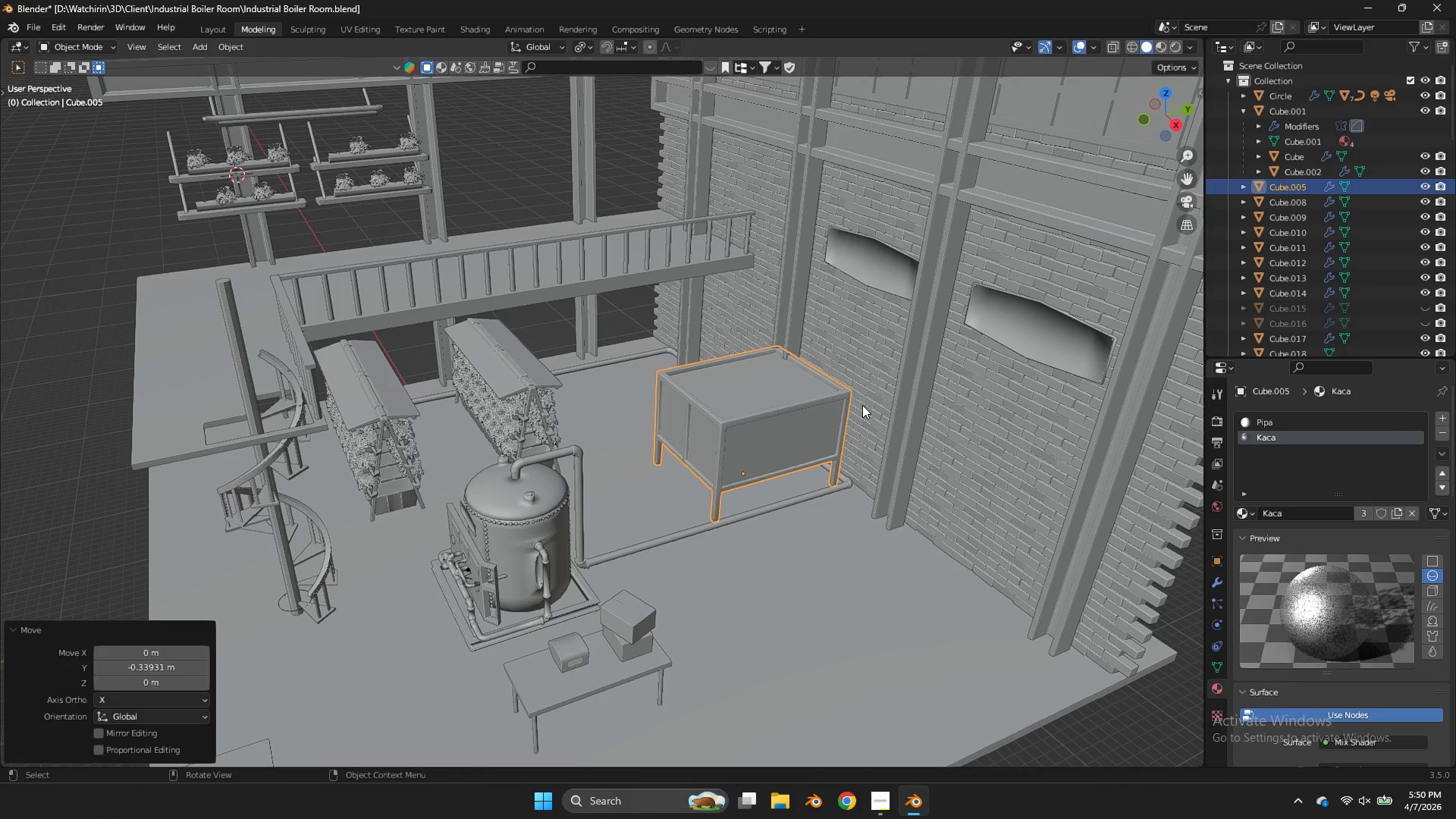 
type(gy)
 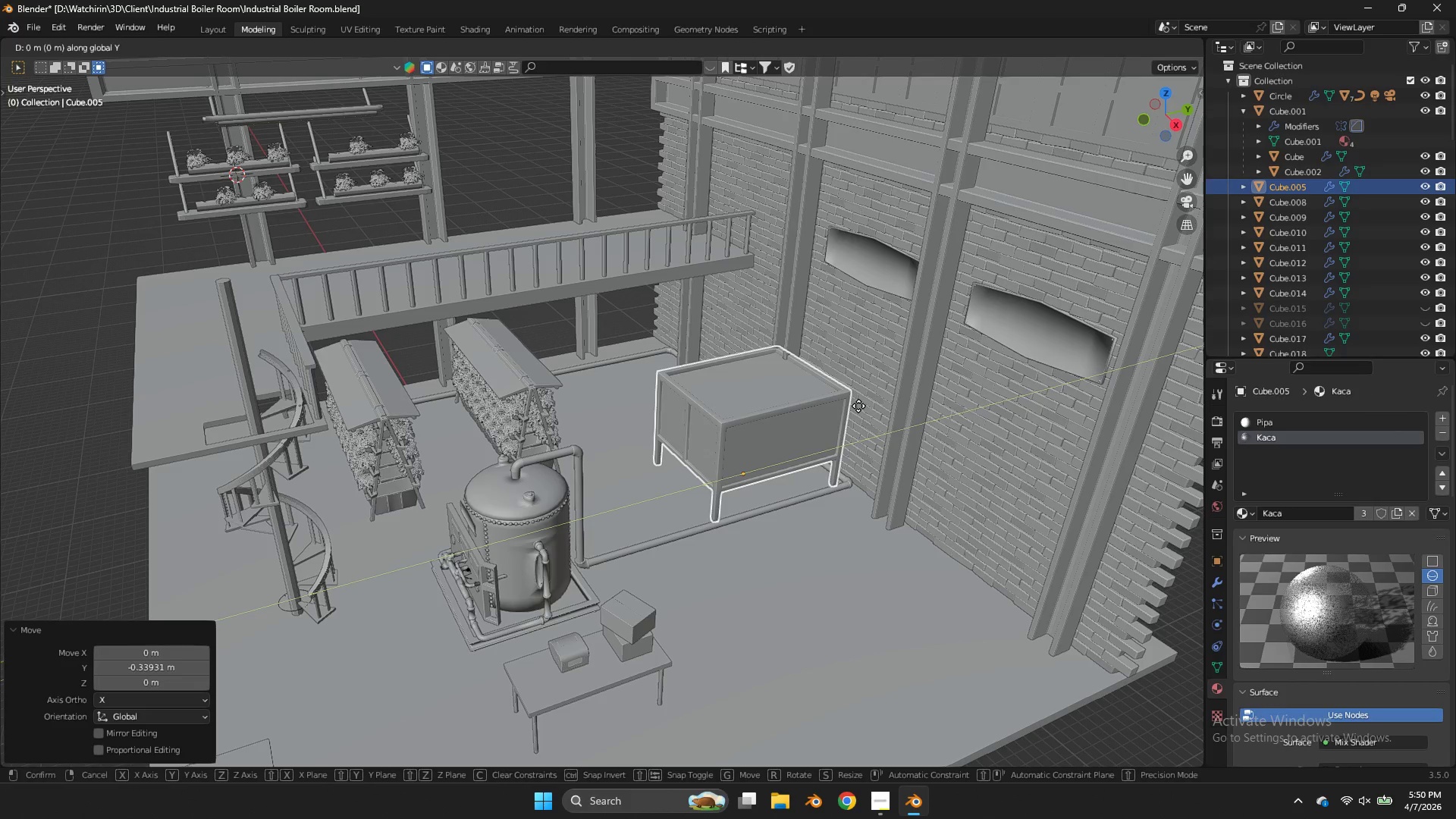 
hold_key(key=ShiftLeft, duration=1.16)
left_click([895, 397])
 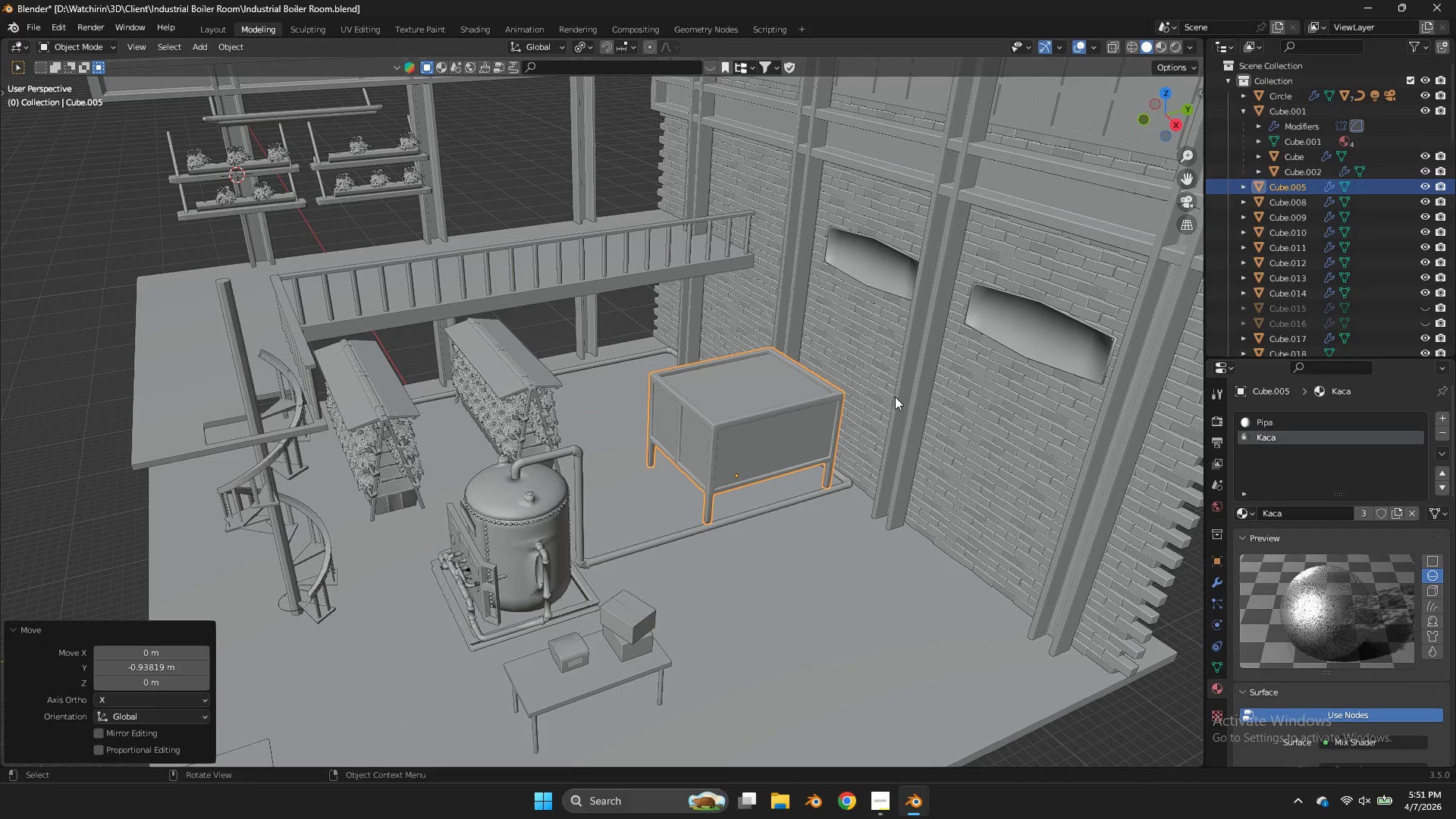 
wait(26.53)
 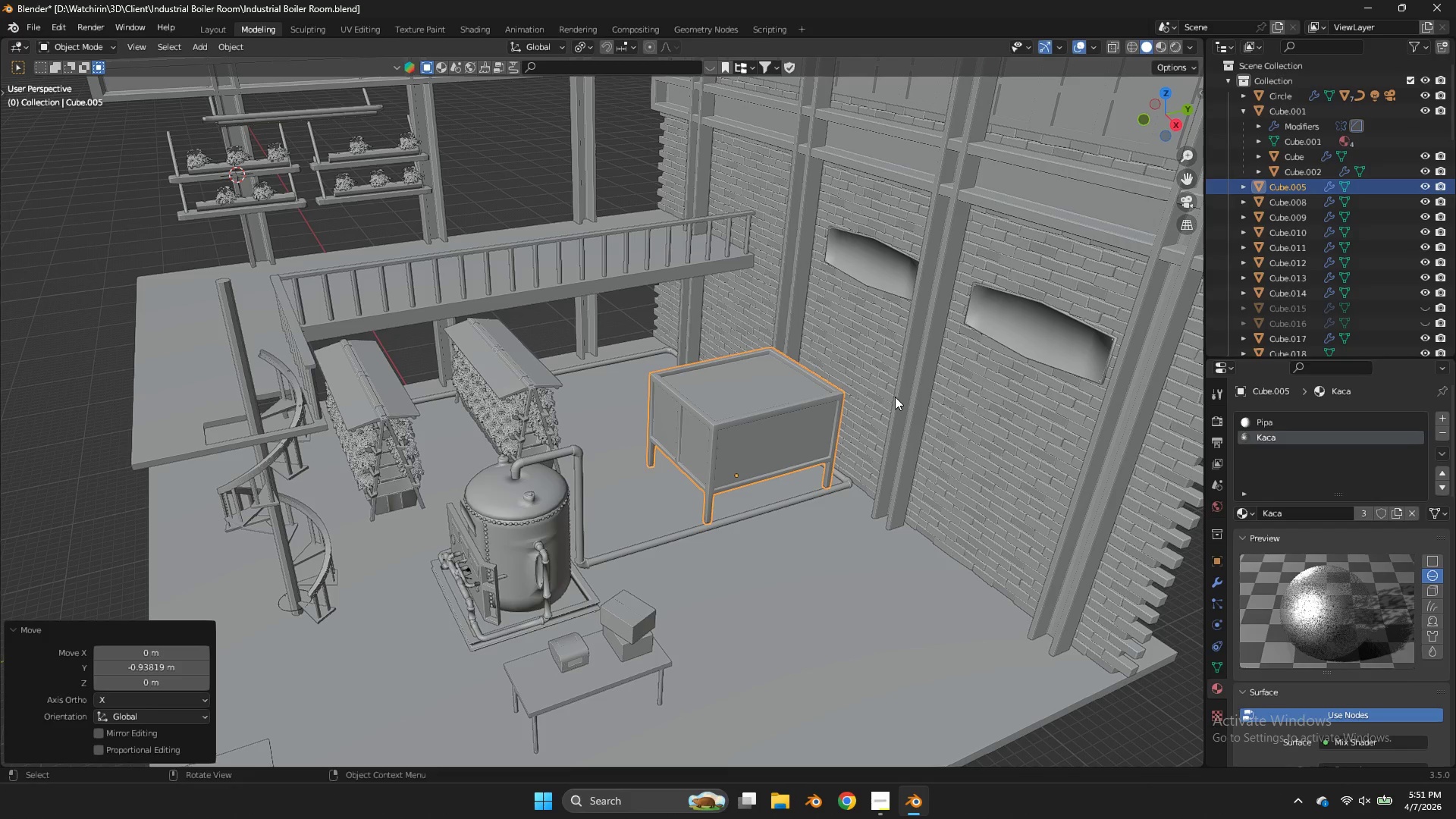 
left_click_drag(start_coordinate=[1172, 119], to_coordinate=[125, 755])
 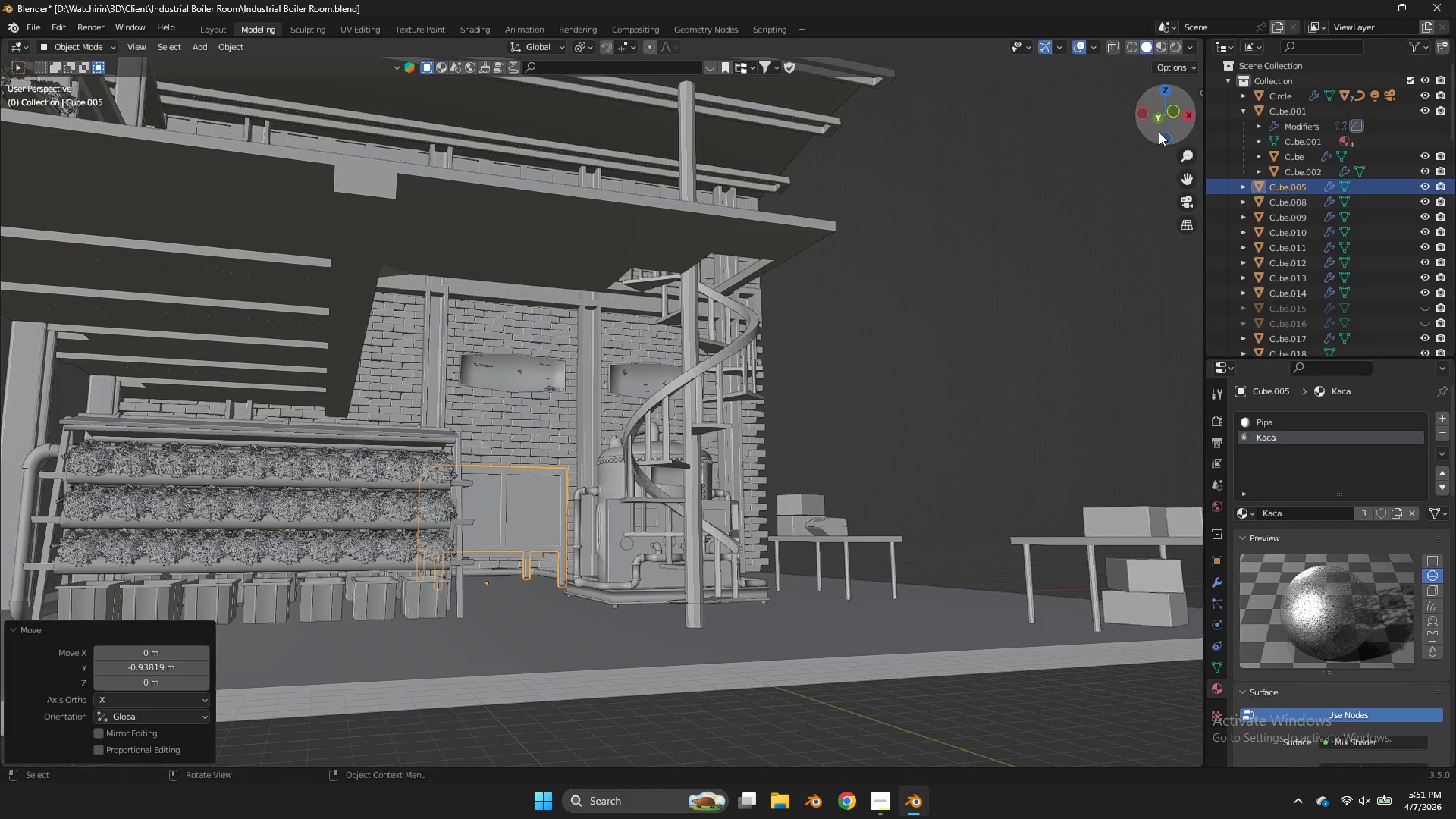 
left_click_drag(start_coordinate=[1172, 118], to_coordinate=[1134, 147])
 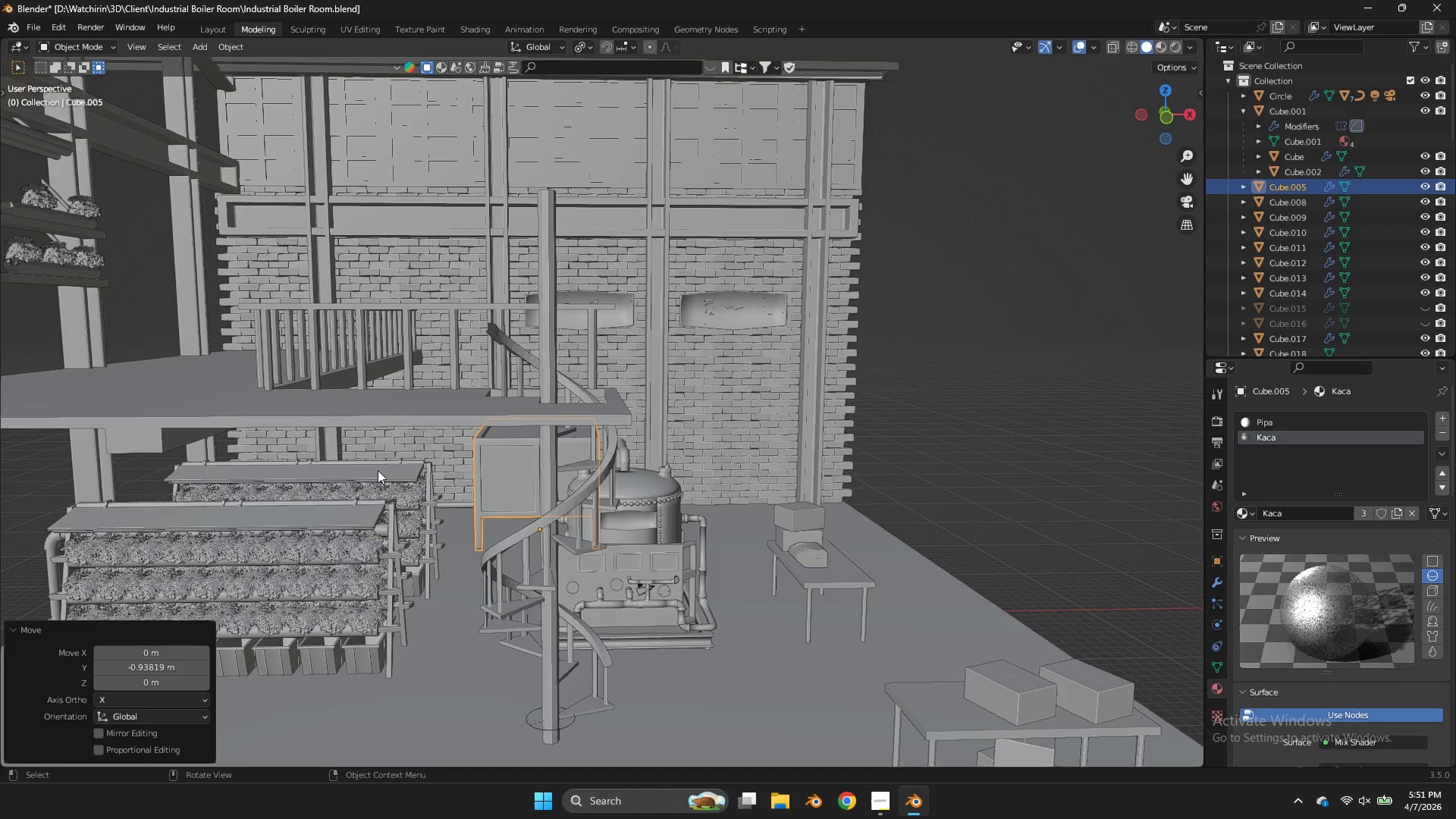 
left_click([377, 470])
 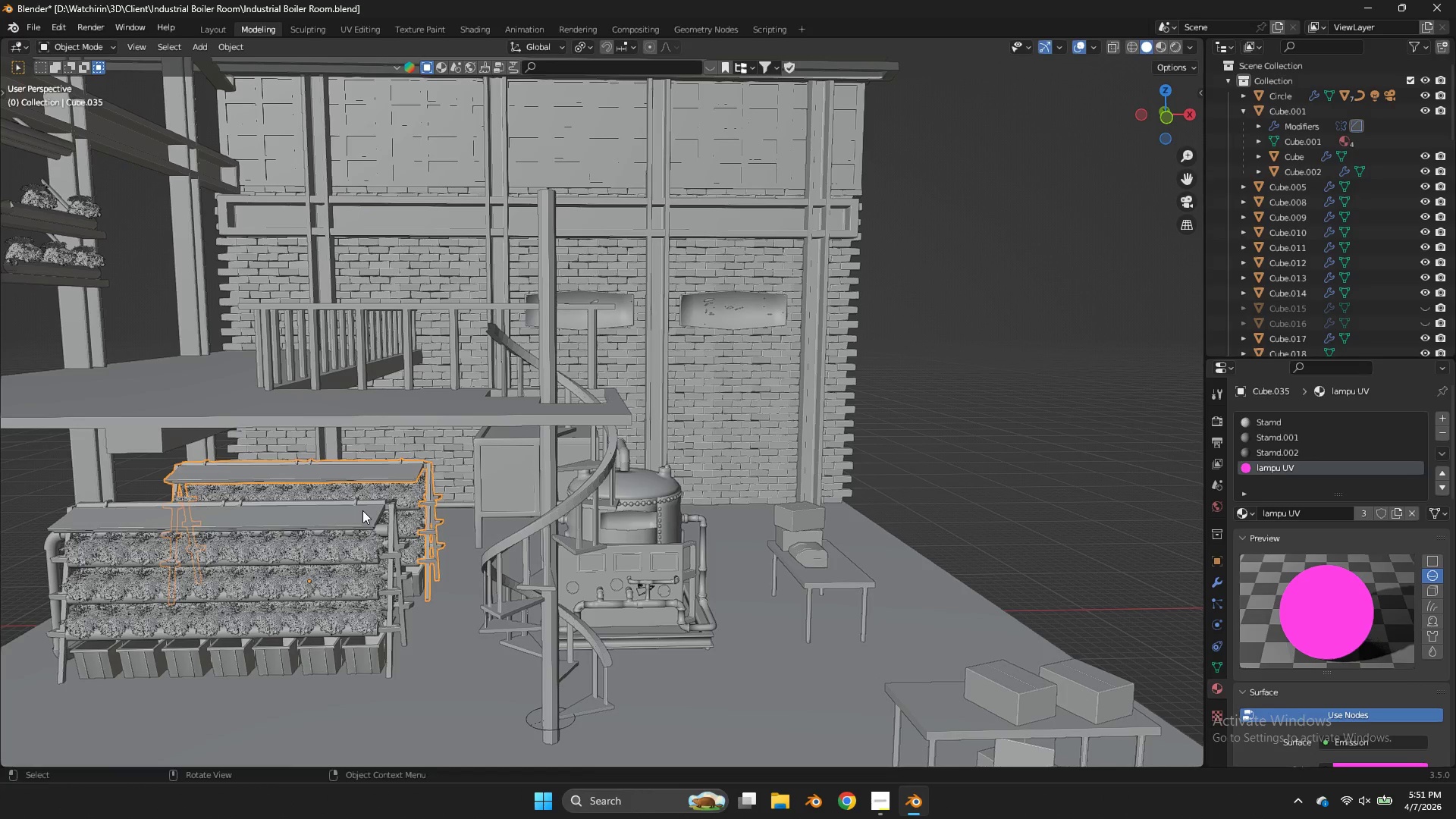 
hold_key(key=ShiftLeft, duration=1.92)
left_click([367, 538])
 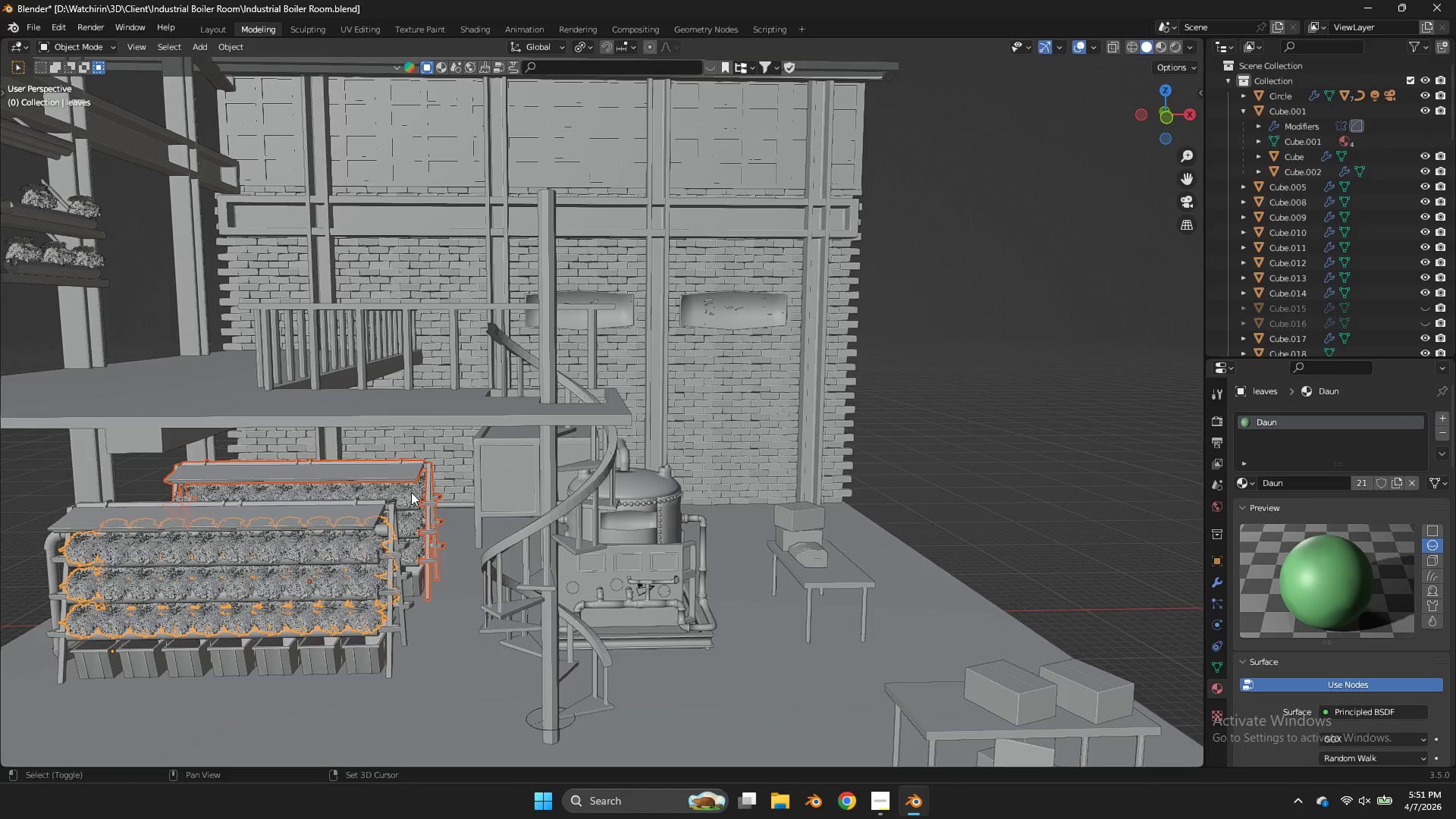 
left_click([412, 493])
 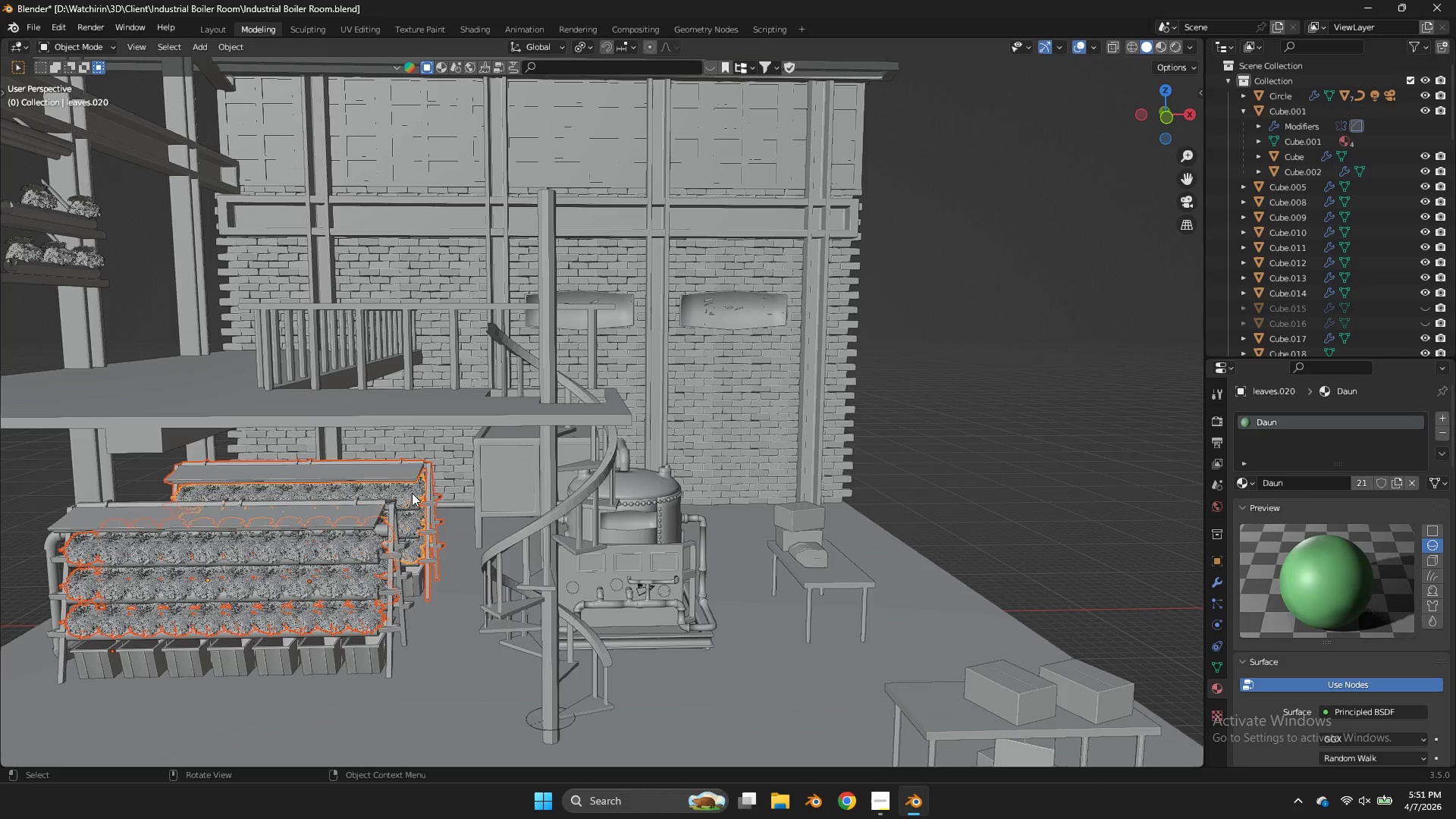 
key(NumpadDivide)
 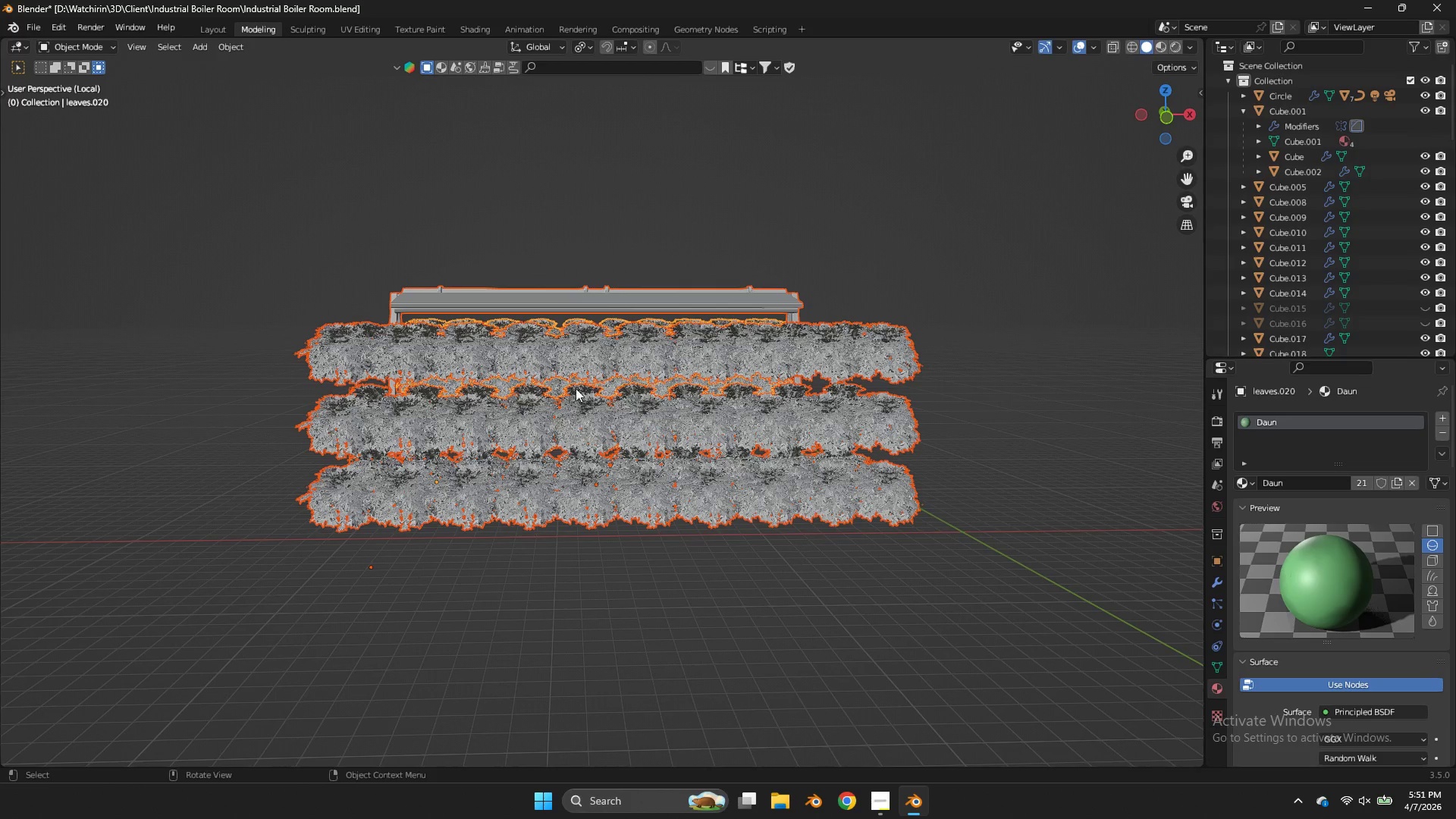 
scroll: coordinate [608, 372], scroll_direction: up, amount: 2.0
 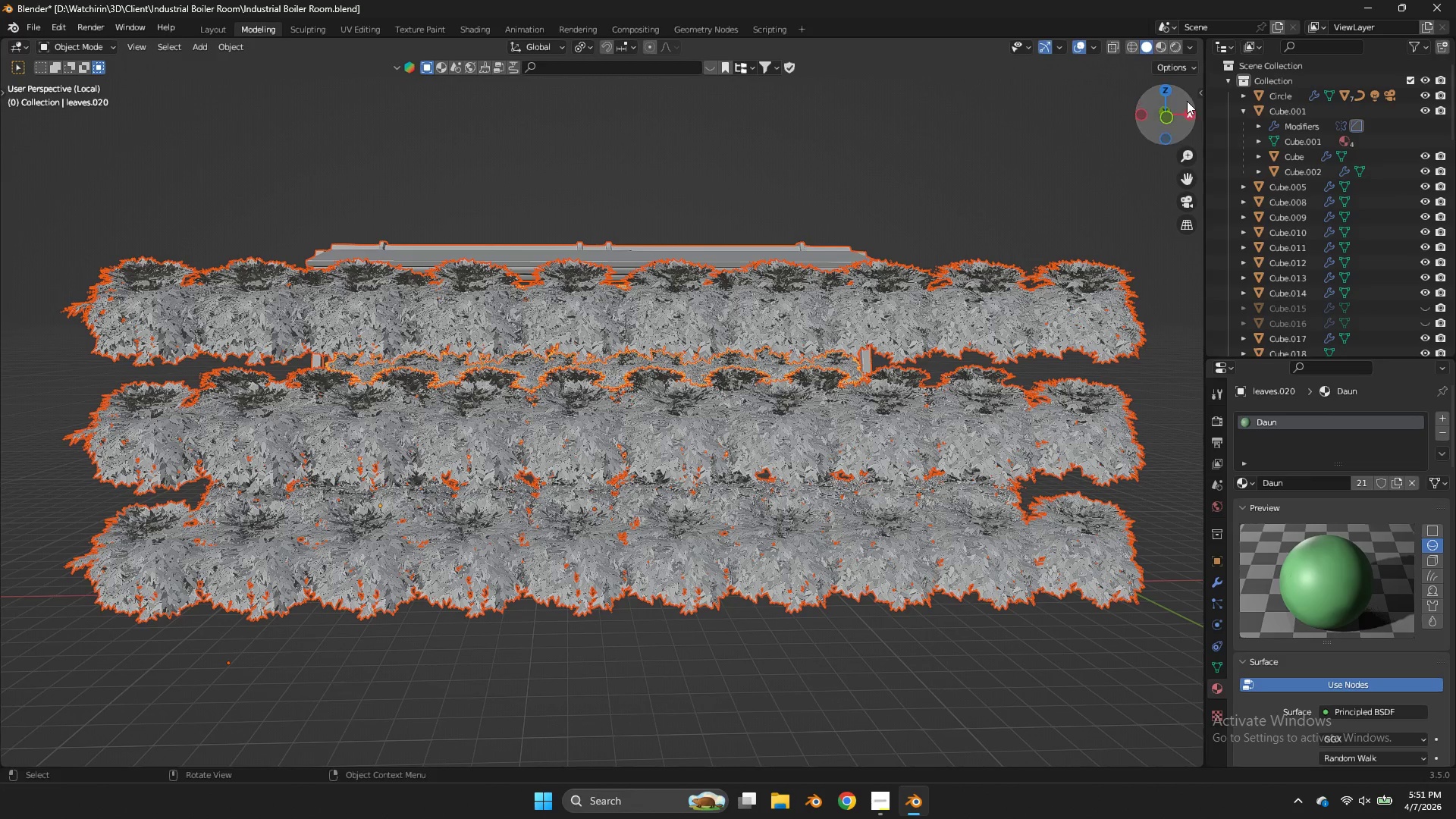 
left_click_drag(start_coordinate=[1185, 102], to_coordinate=[964, 103])
 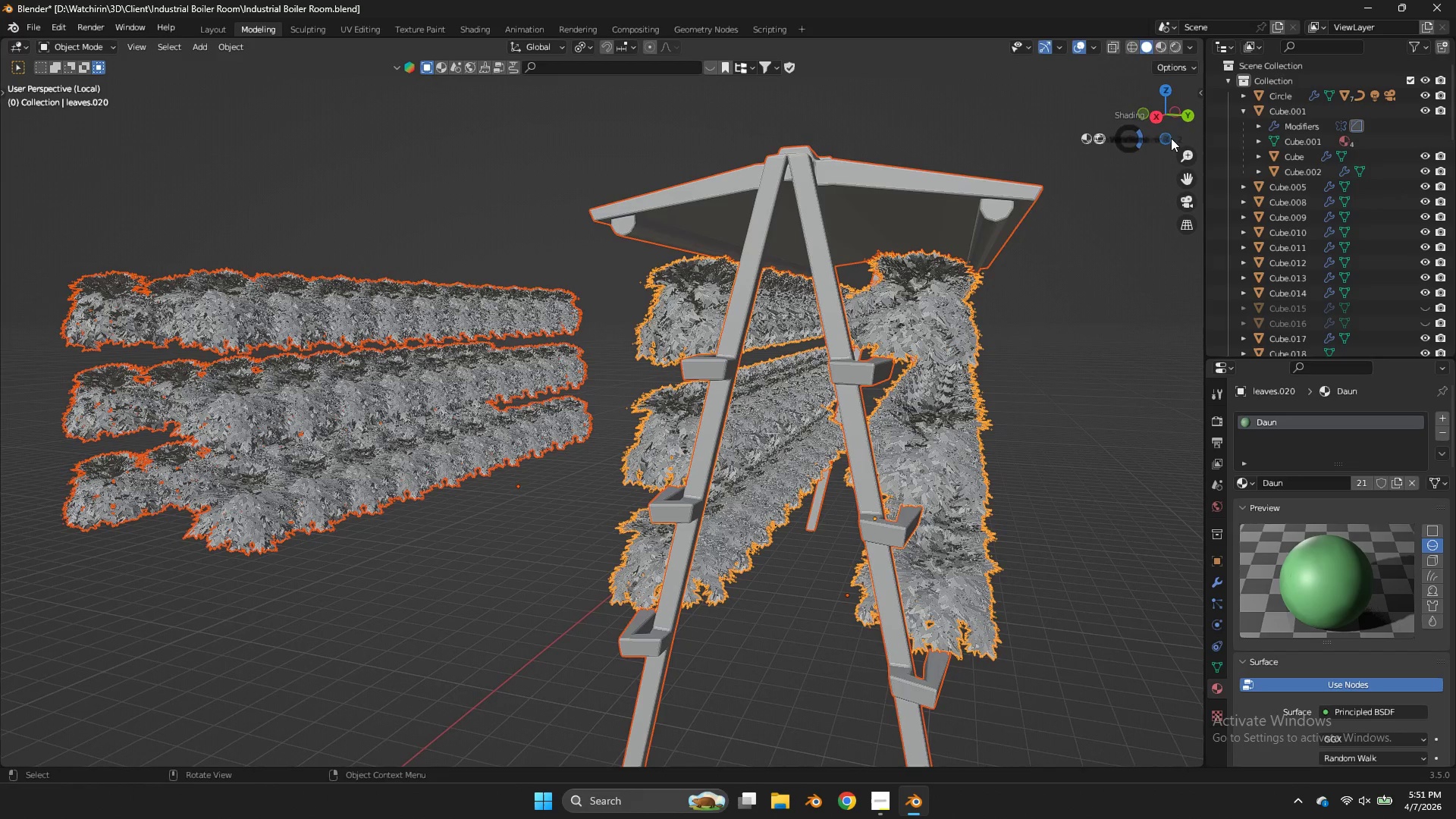 
key(Z)
 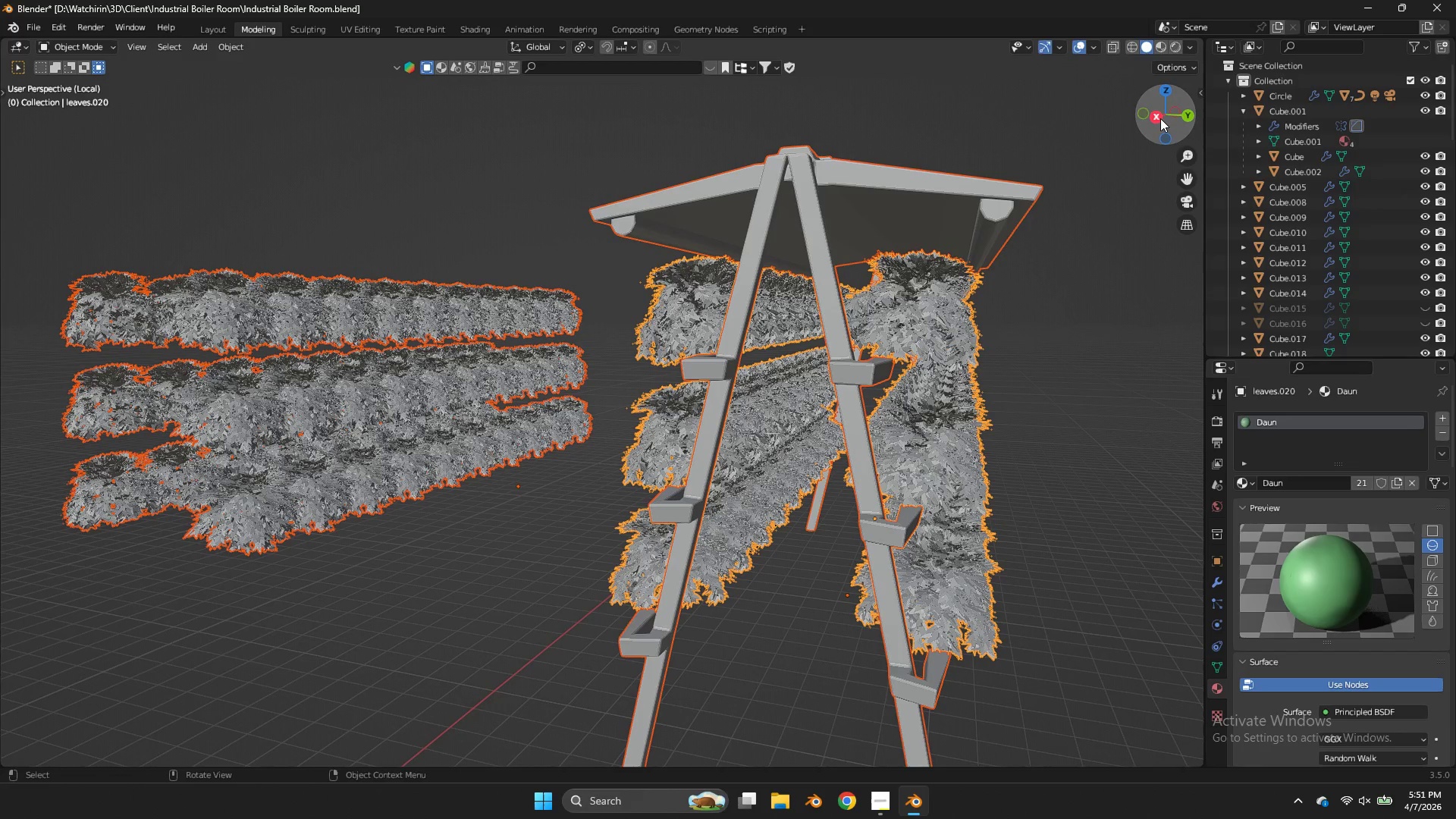 
left_click([1159, 118])
 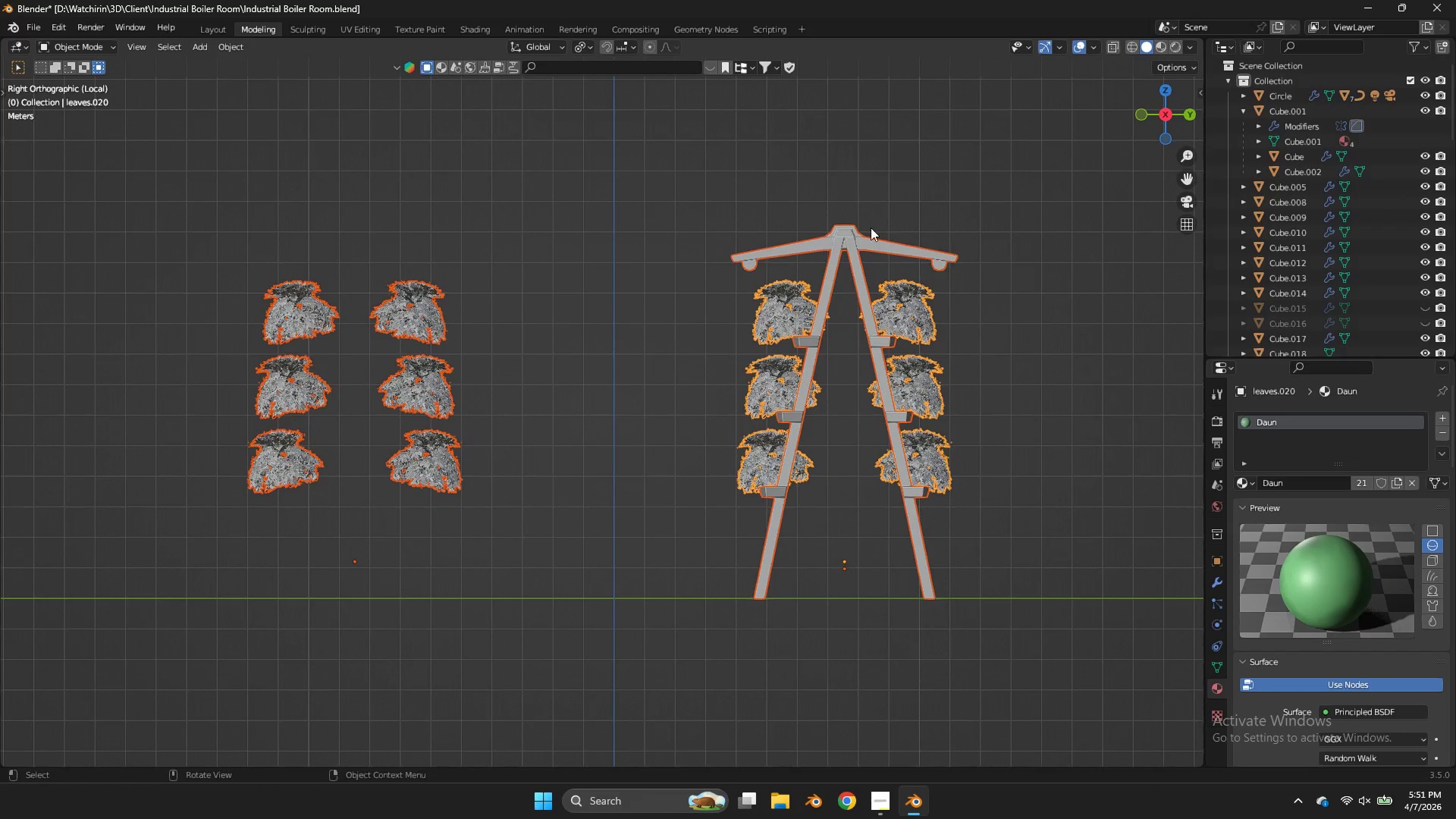 
left_click([855, 223])
 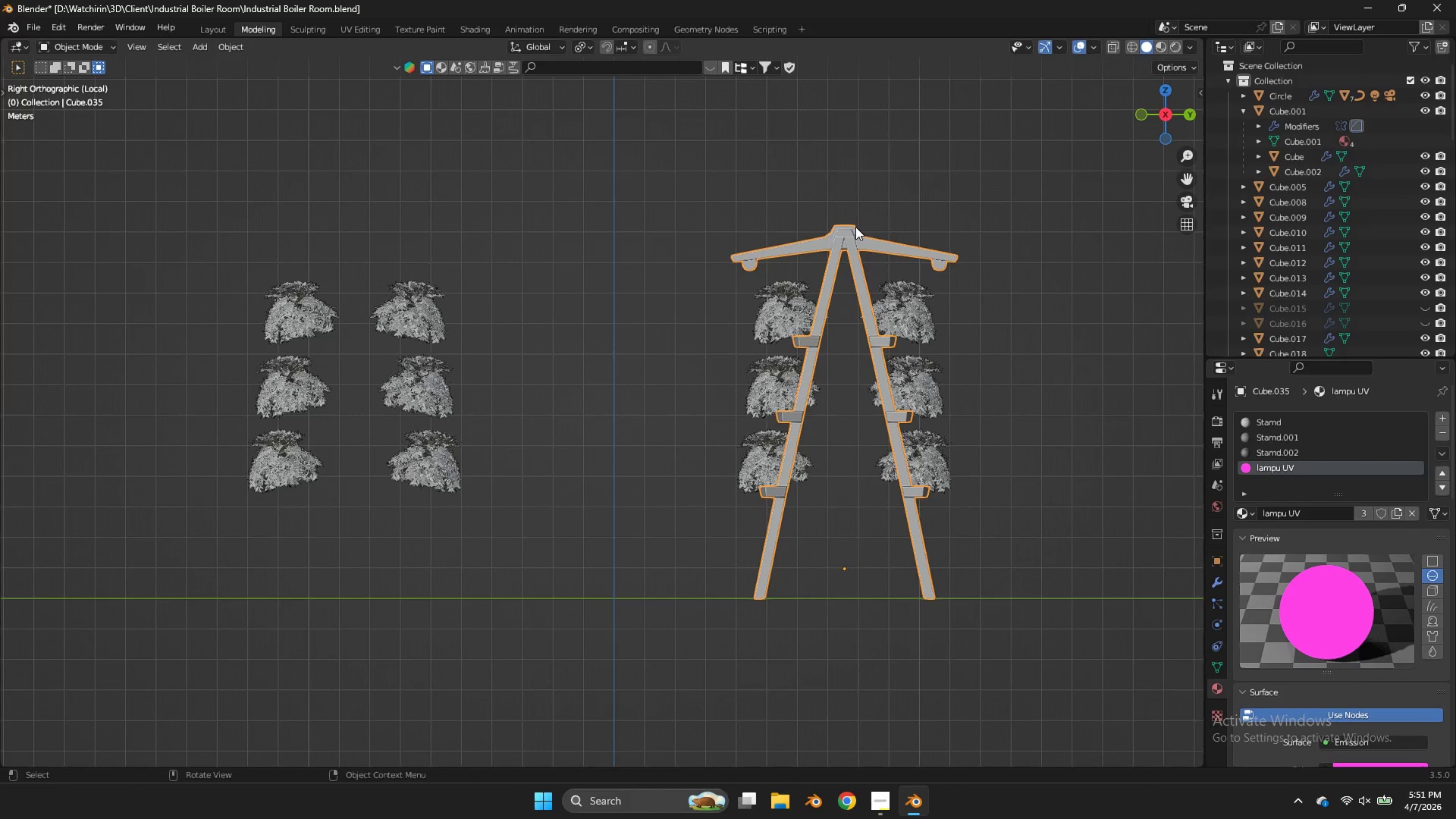 
key(Shift+S)
 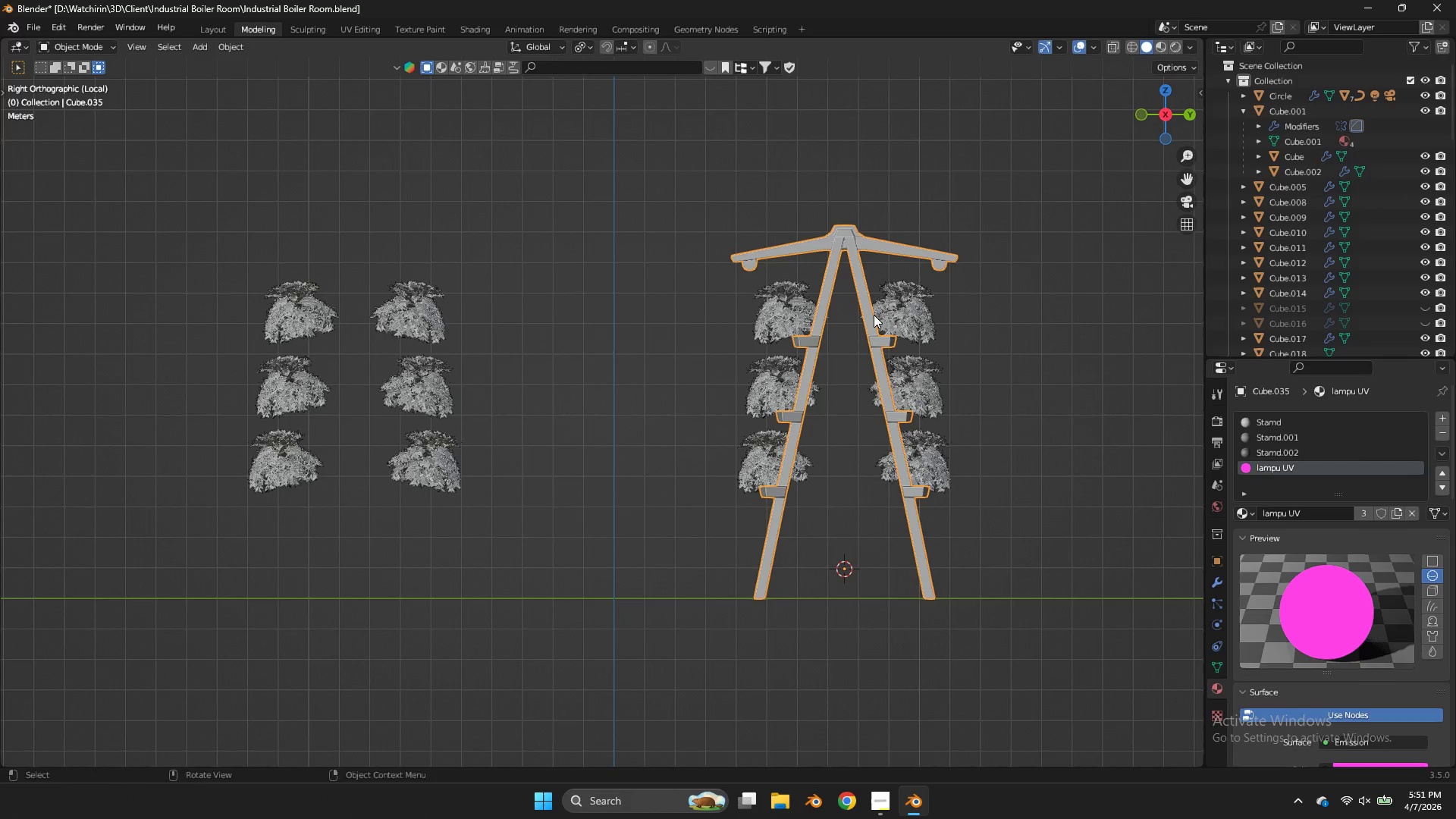 
key(Shift+ShiftLeft)
 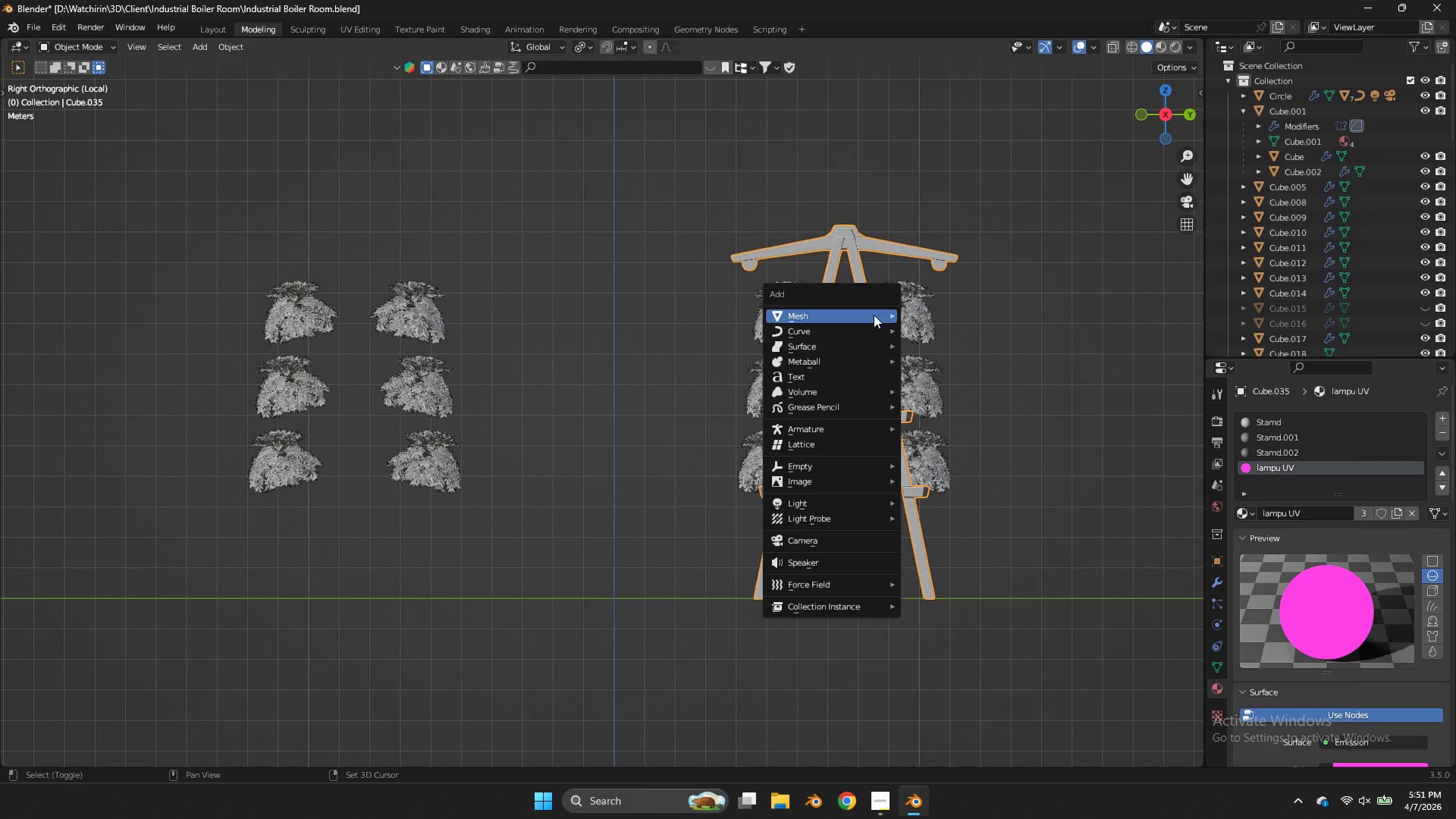 
key(Shift+A)
 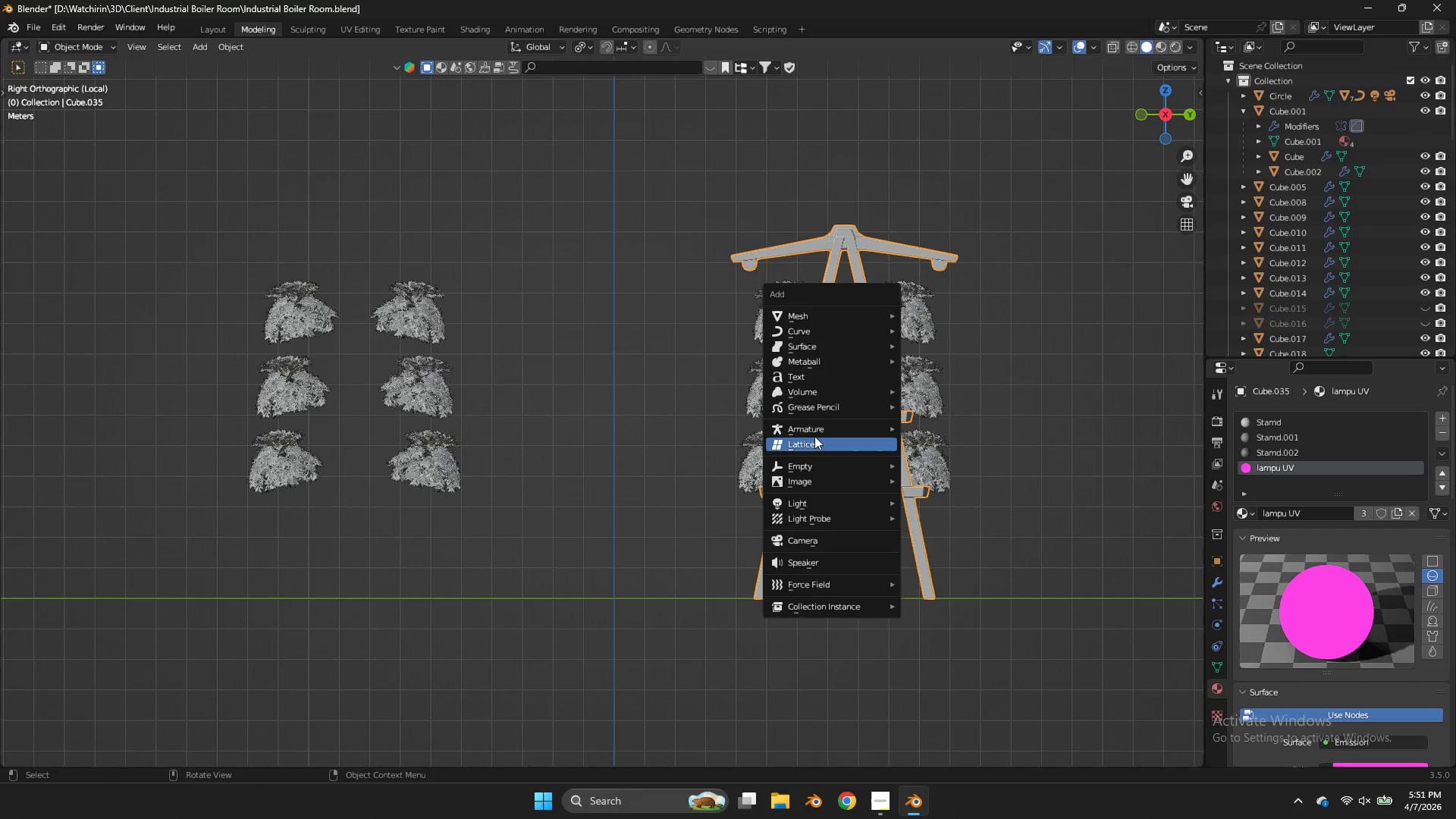 
left_click([821, 501])
 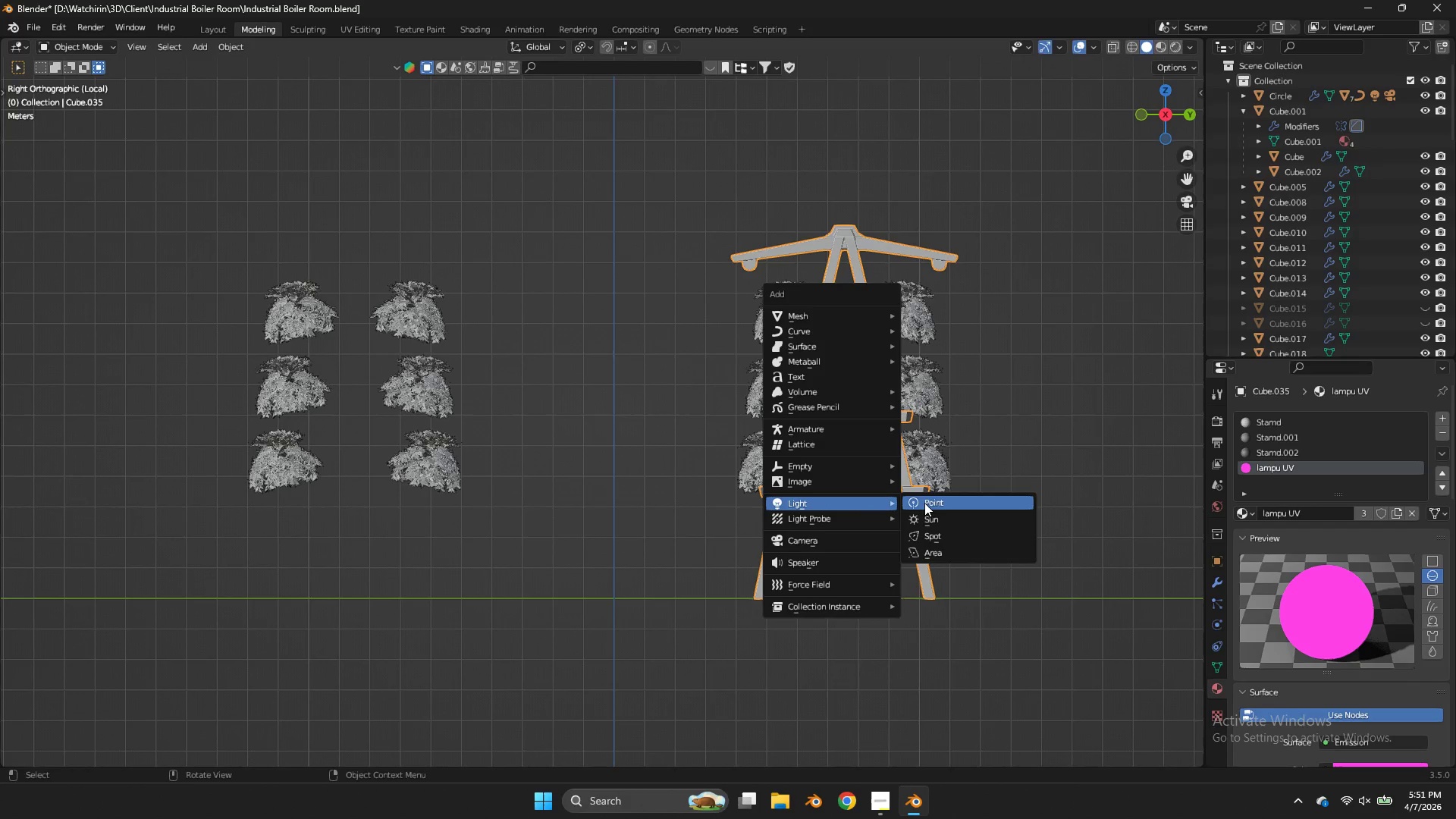 
left_click([924, 503])
 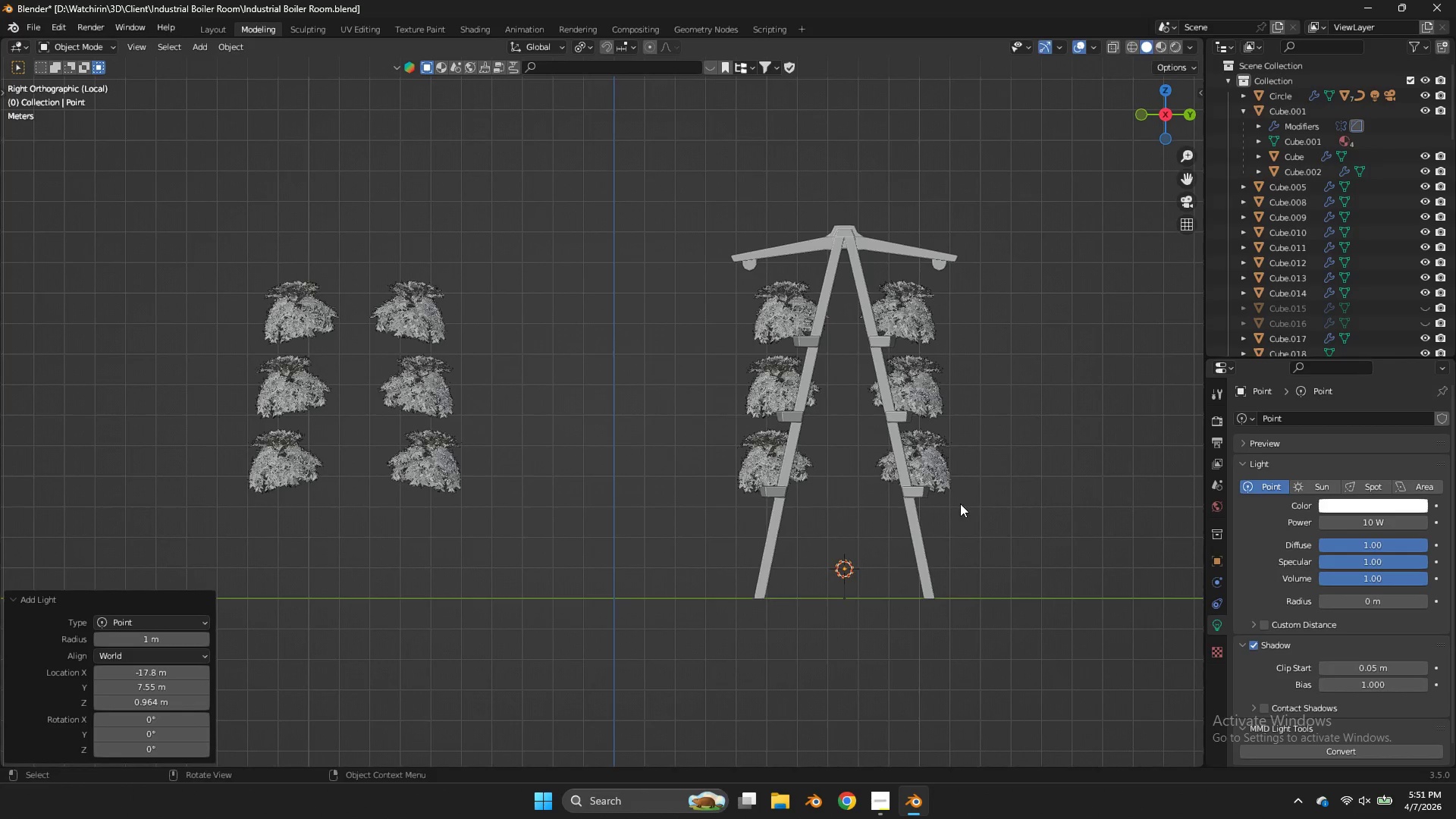 
type(gz)
 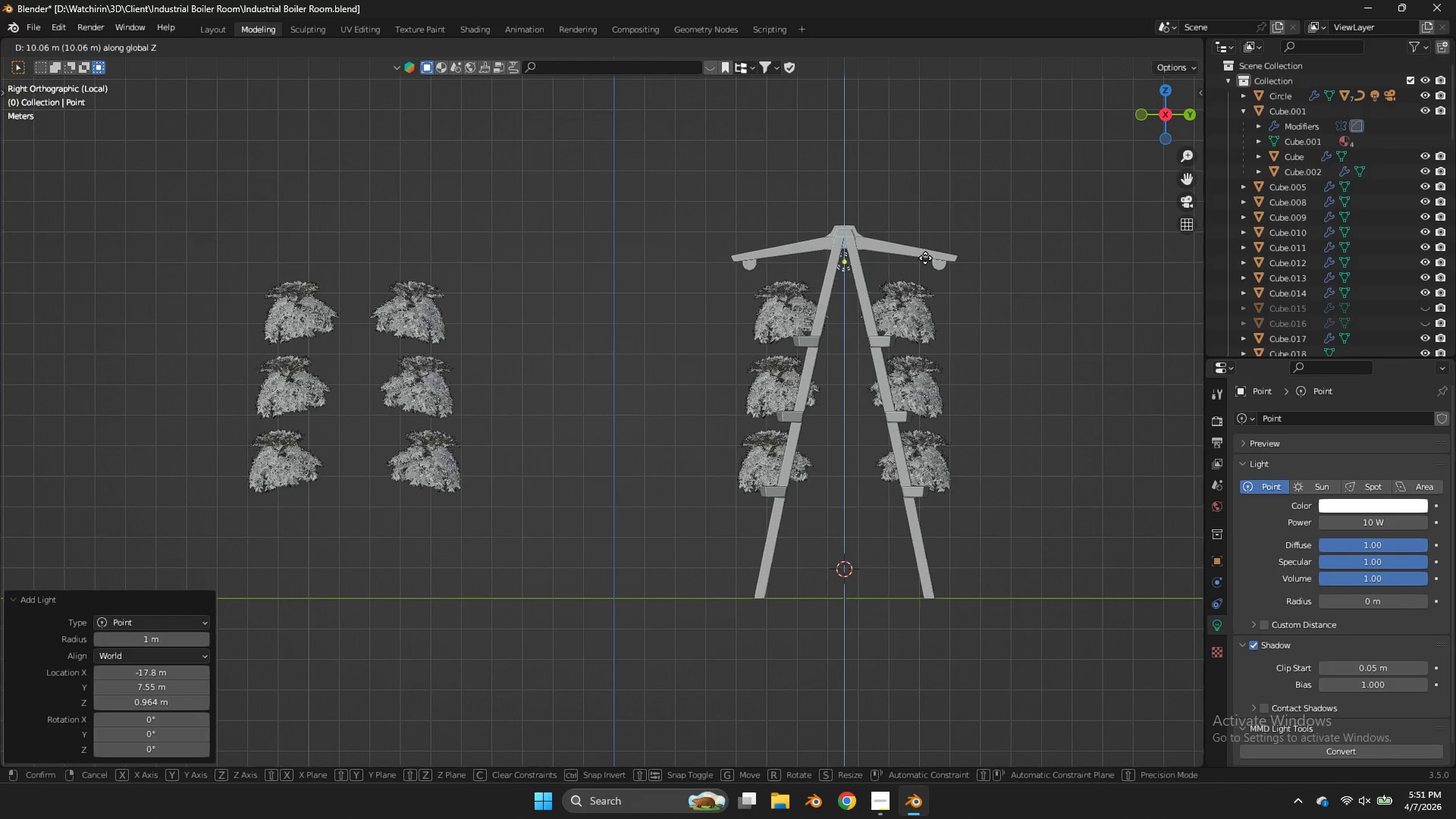 
left_click([925, 258])
 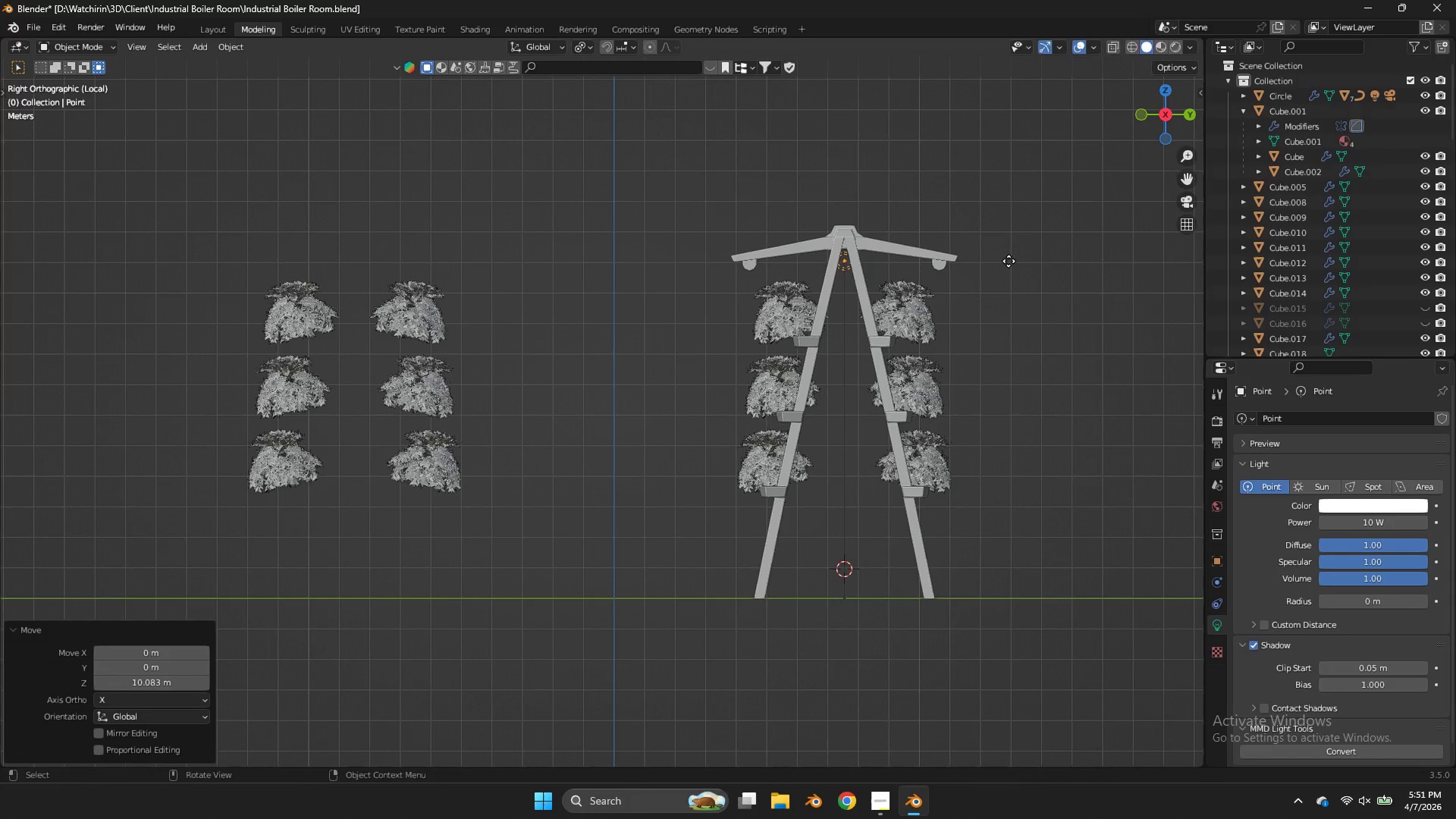 
key(G)
 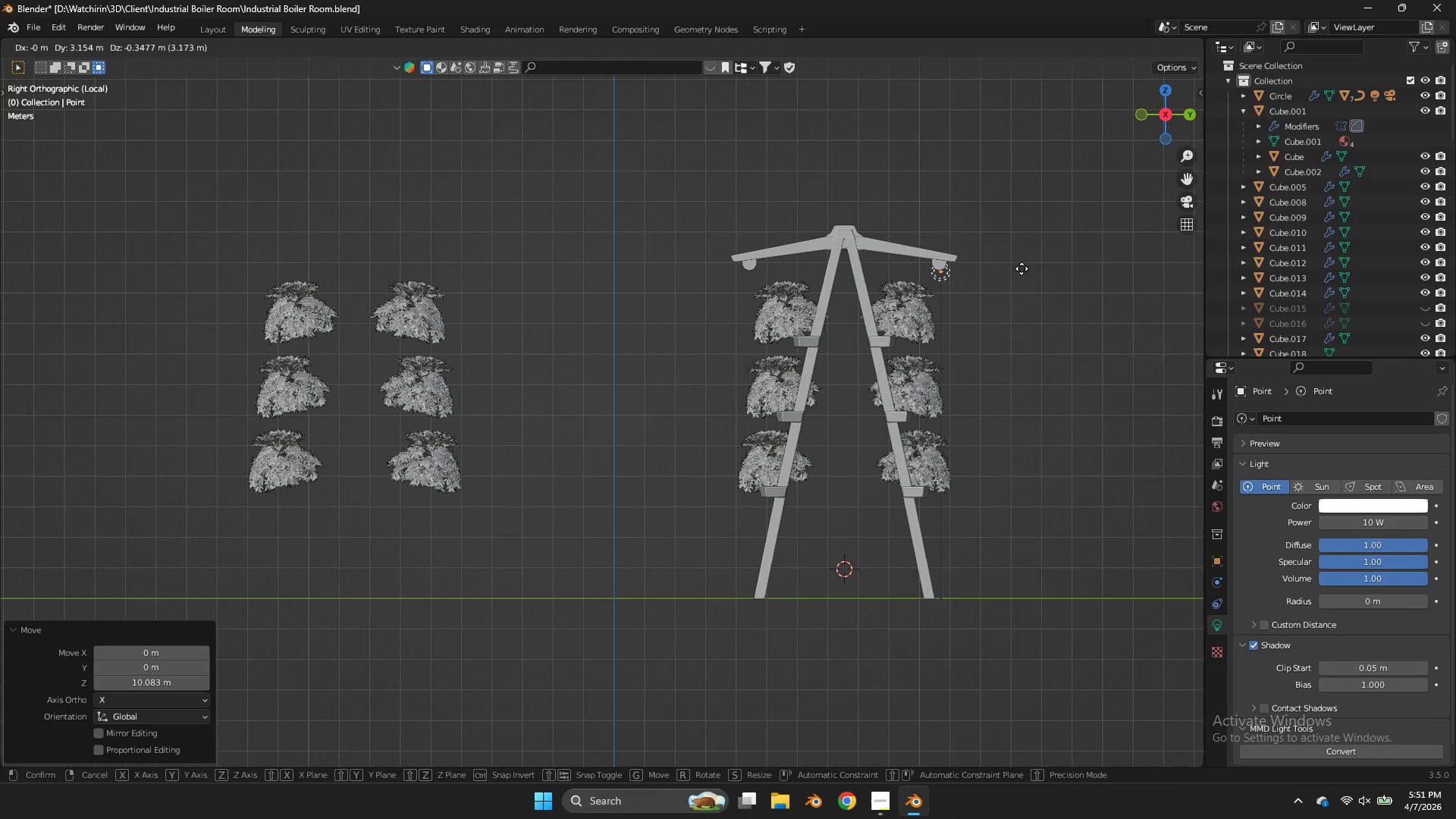 
hold_key(key=ShiftLeft, duration=1.81)
 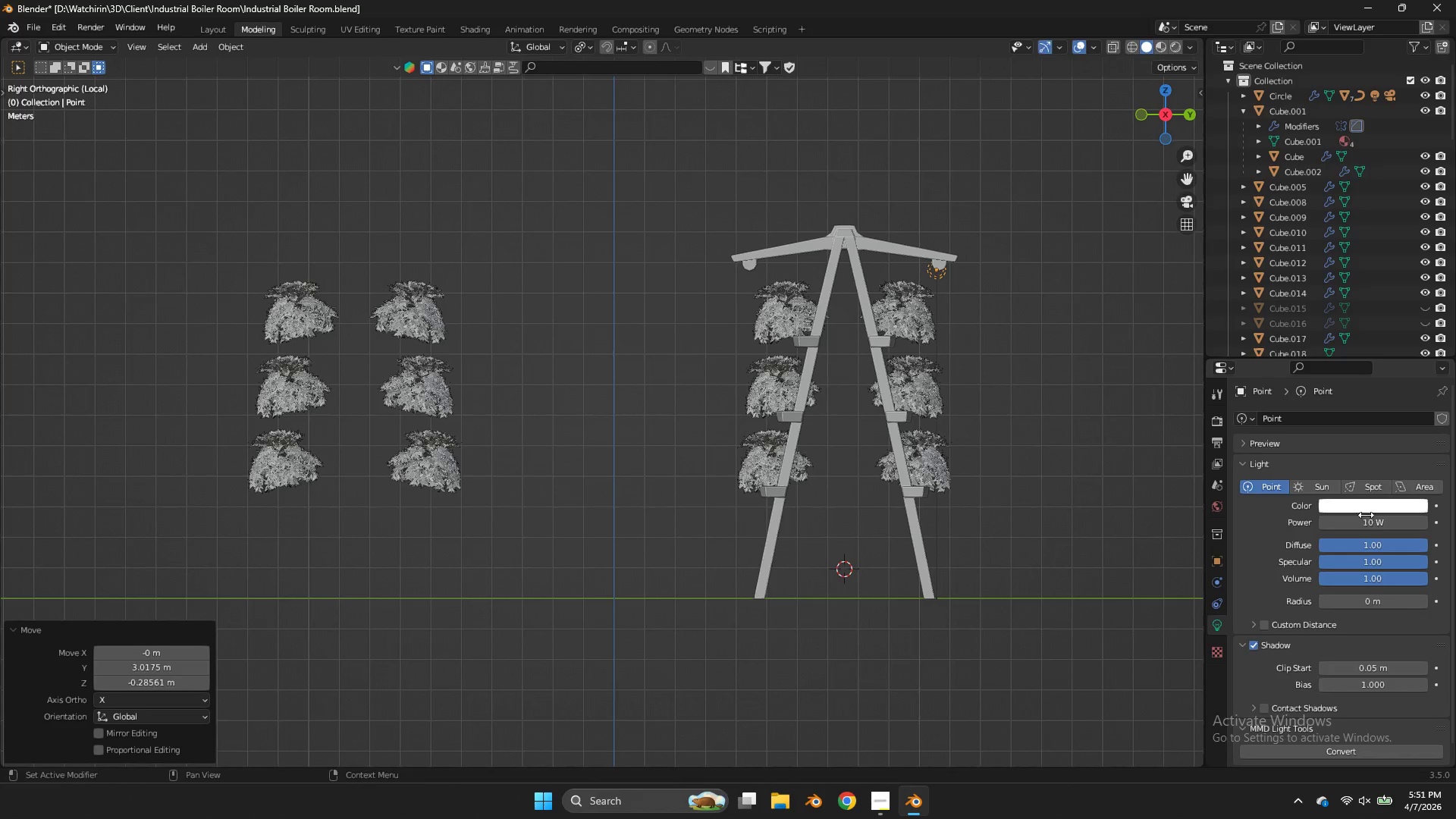 
left_click([1367, 517])
 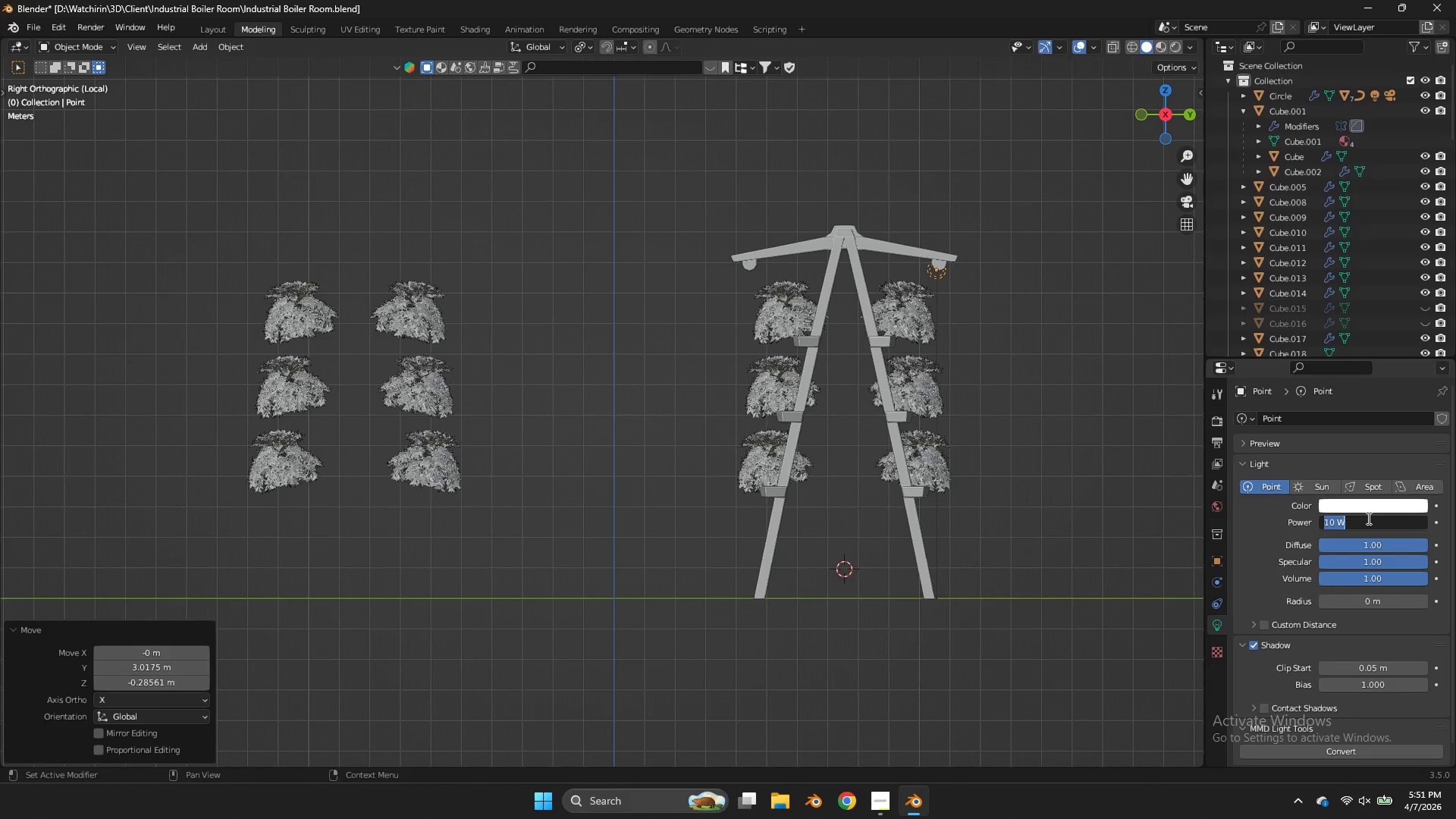 
type(2000)
 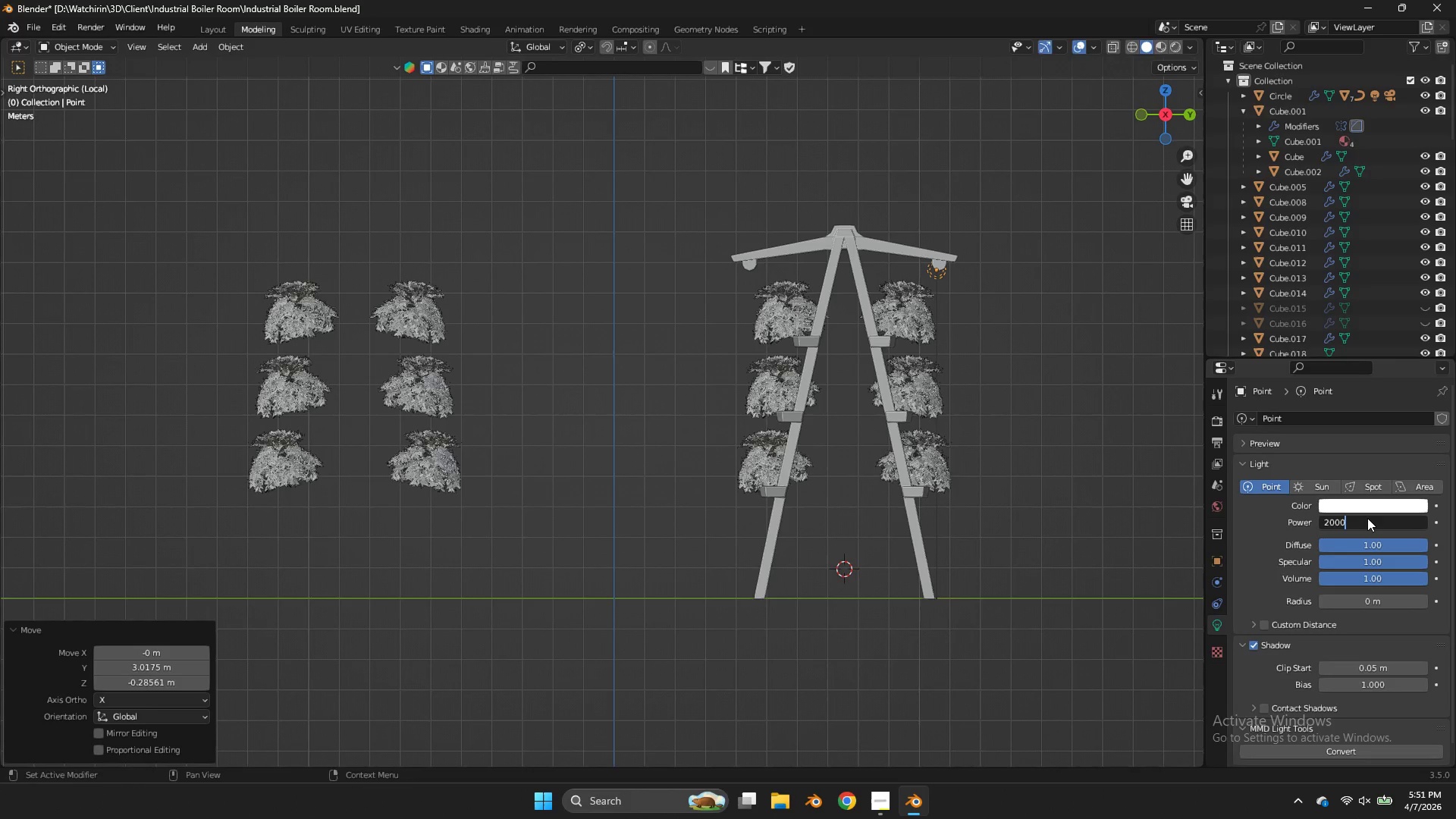 
key(Enter)
 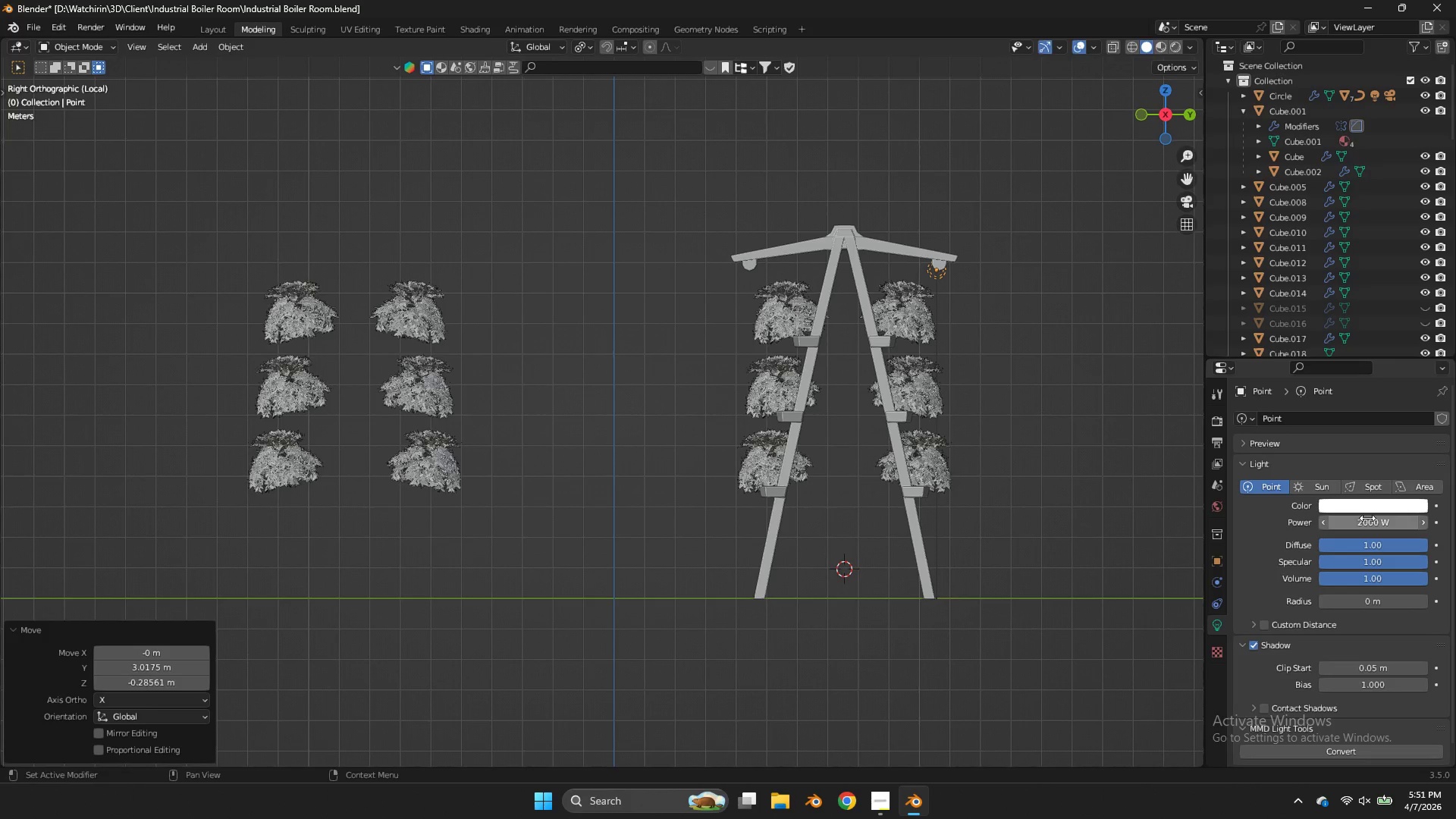 
left_click([1364, 501])
 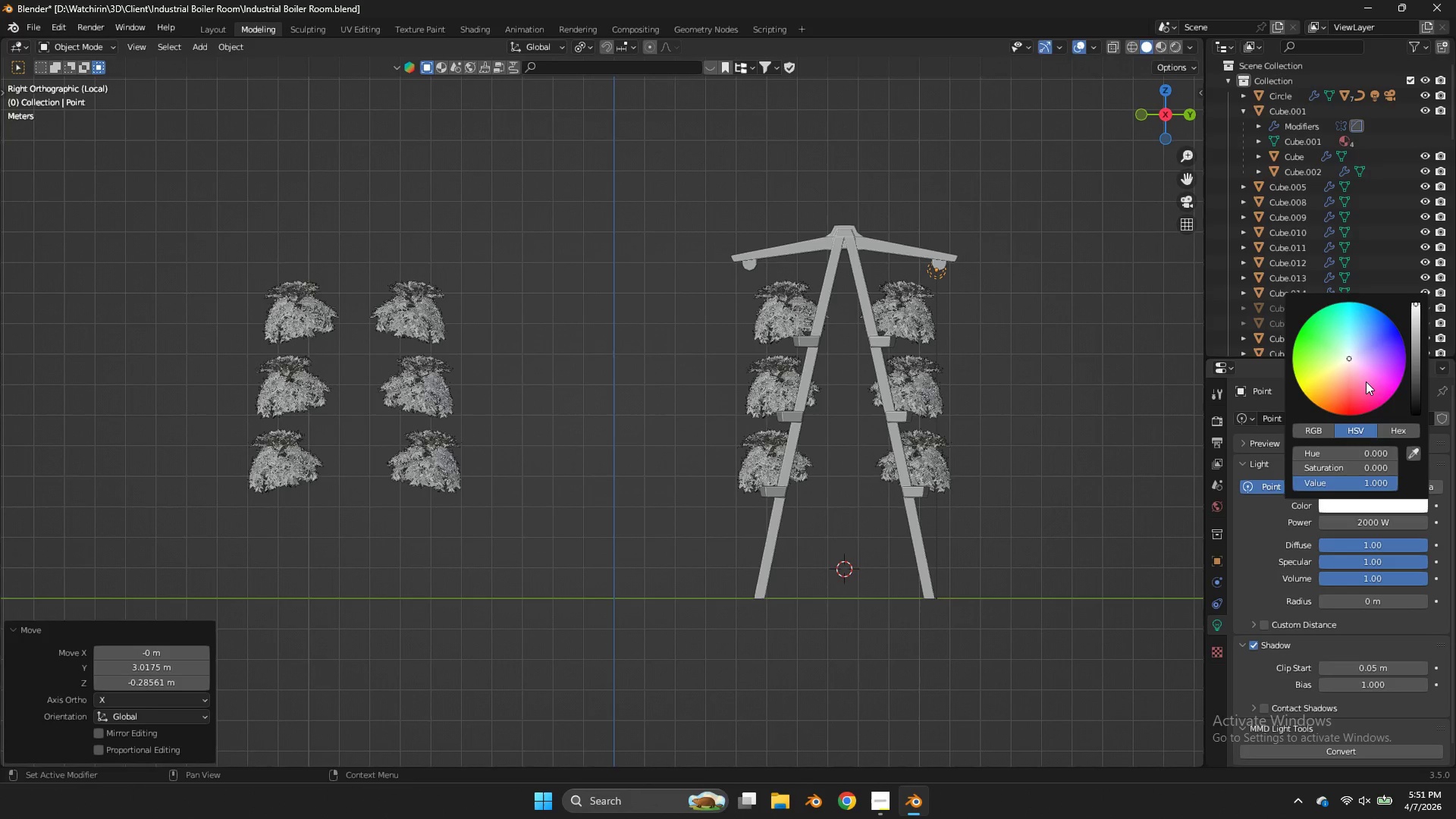 
left_click_drag(start_coordinate=[1367, 381], to_coordinate=[645, 379])
 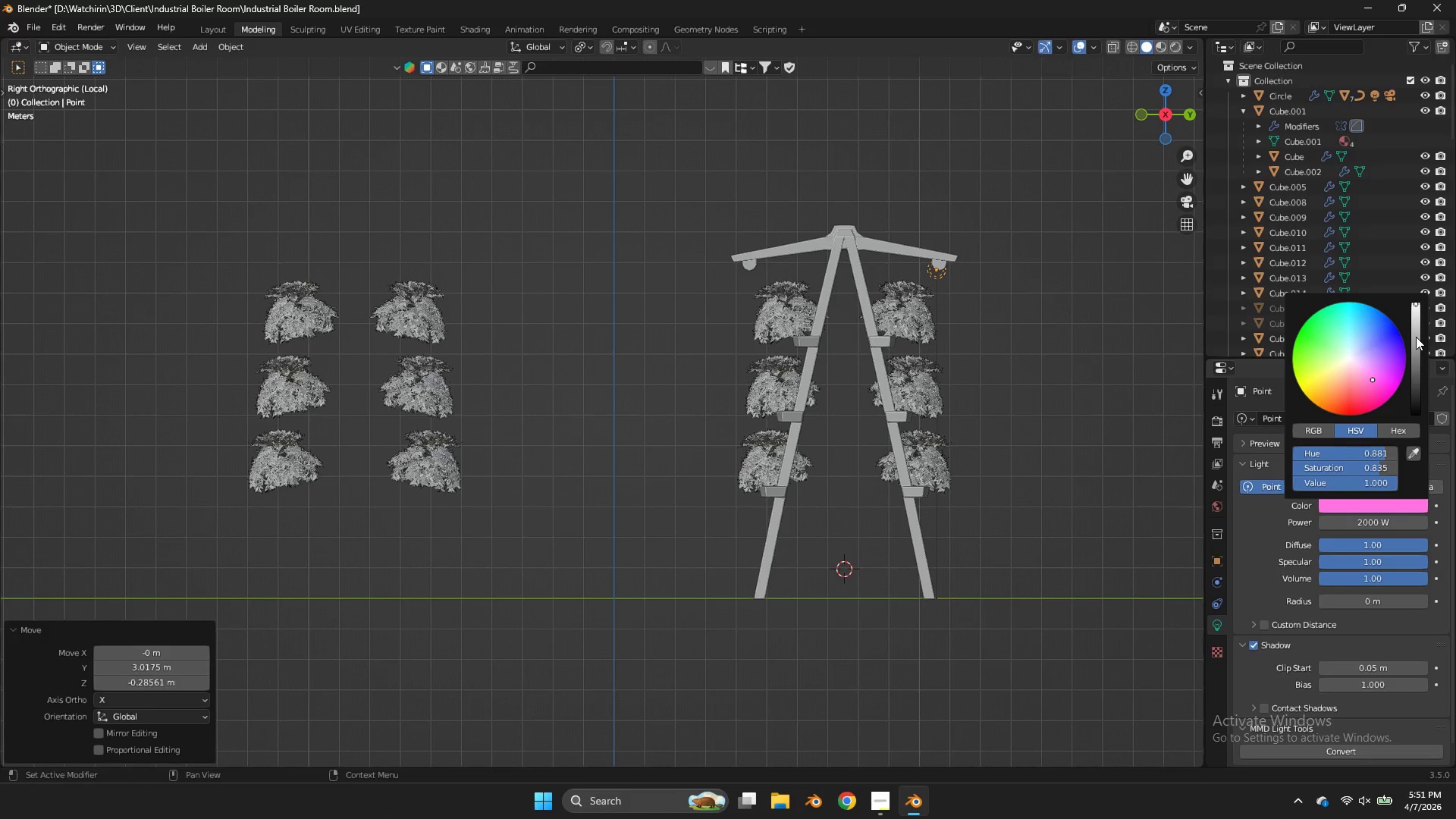 
left_click_drag(start_coordinate=[1415, 333], to_coordinate=[687, 331])
 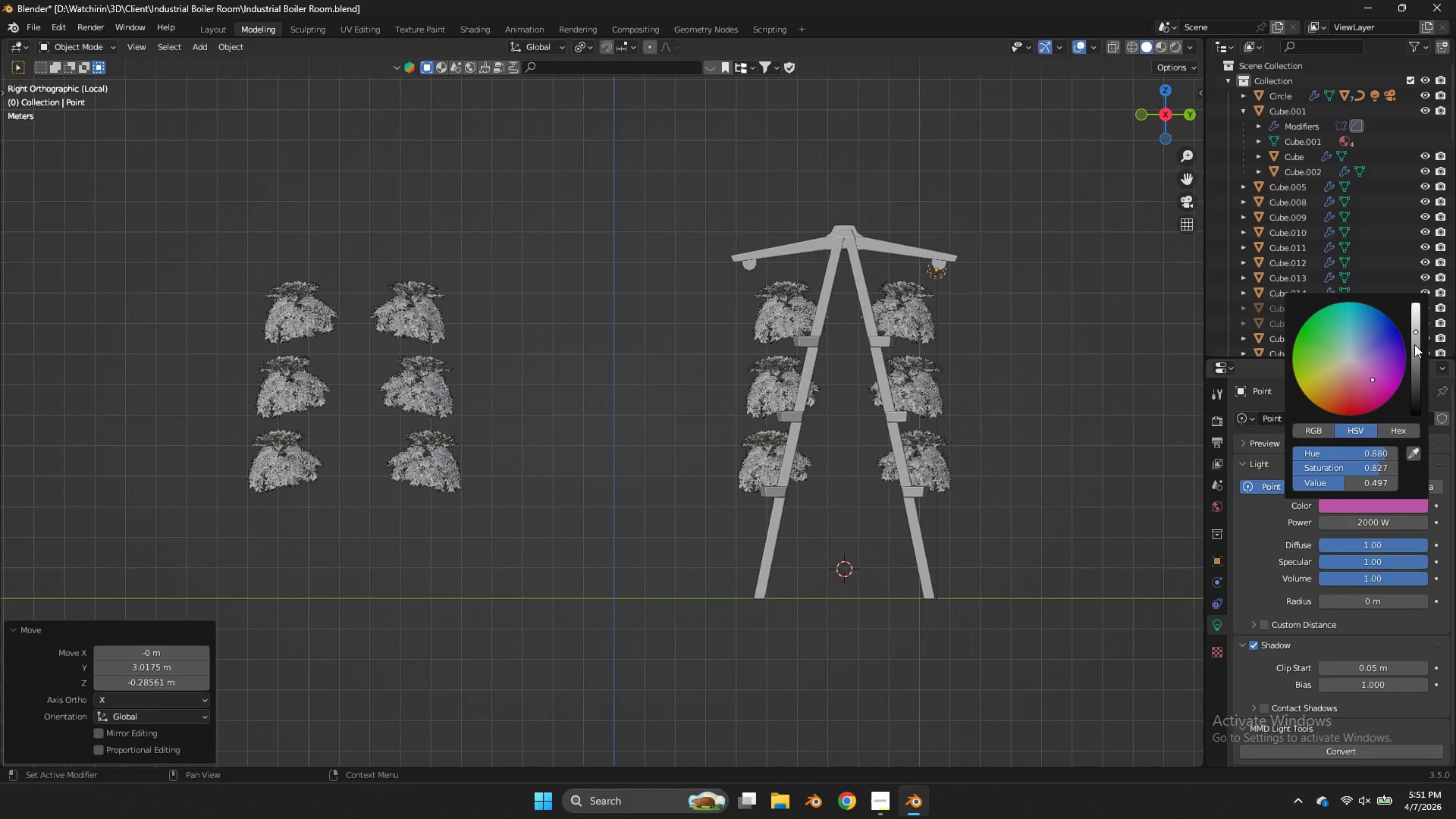 
left_click([1414, 344])
 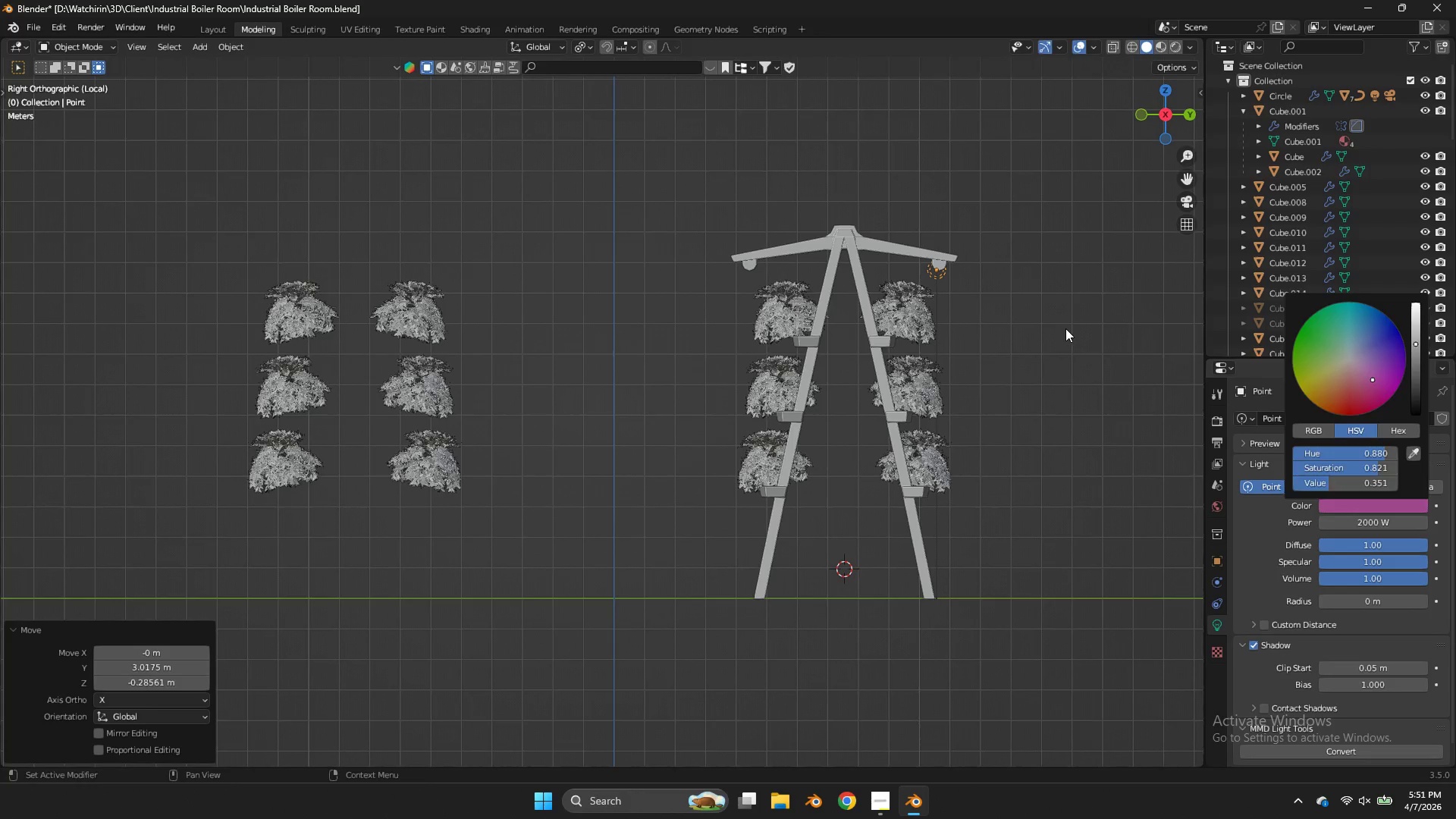 
left_click([1065, 328])
 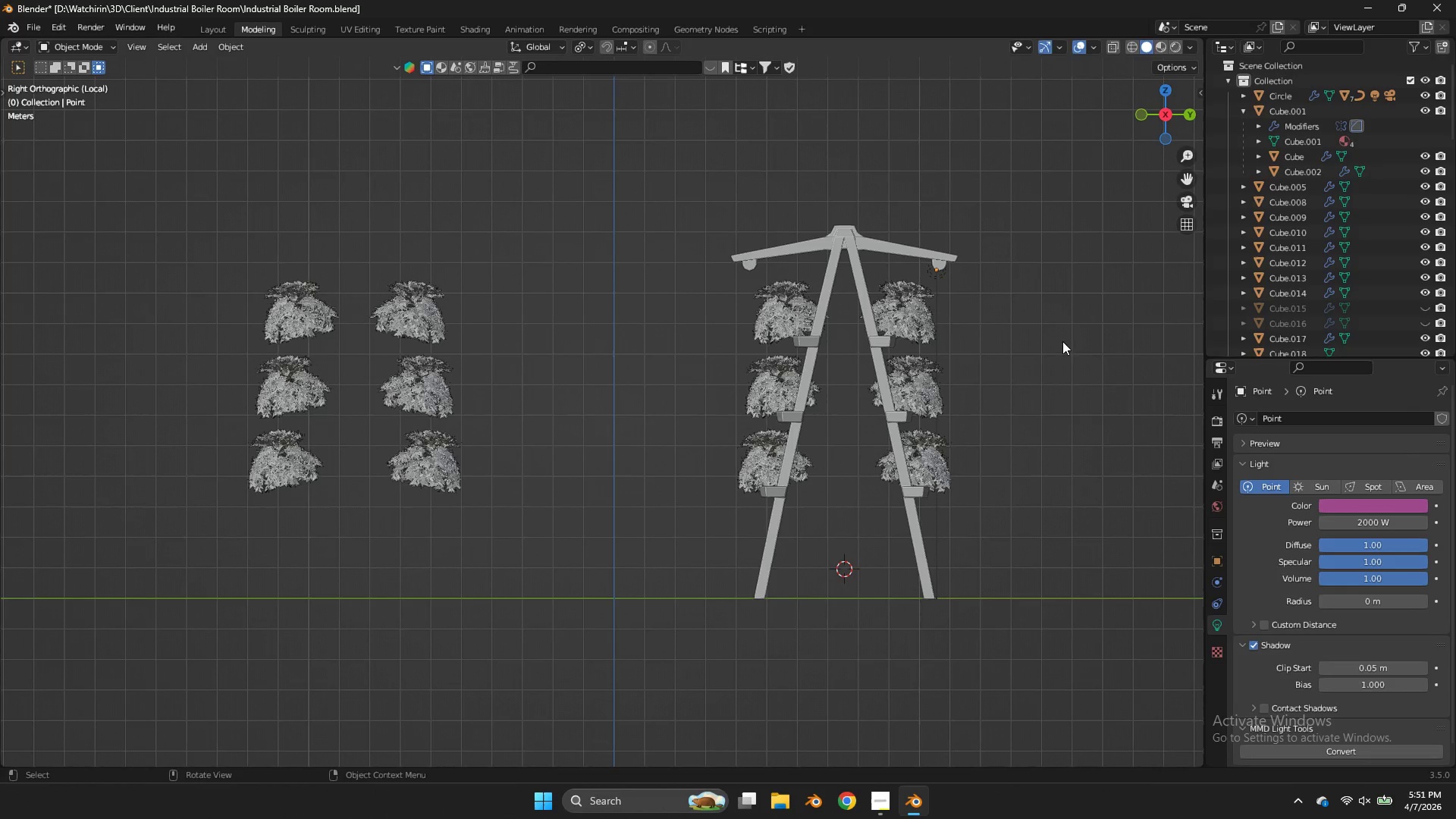 
type(zz)
 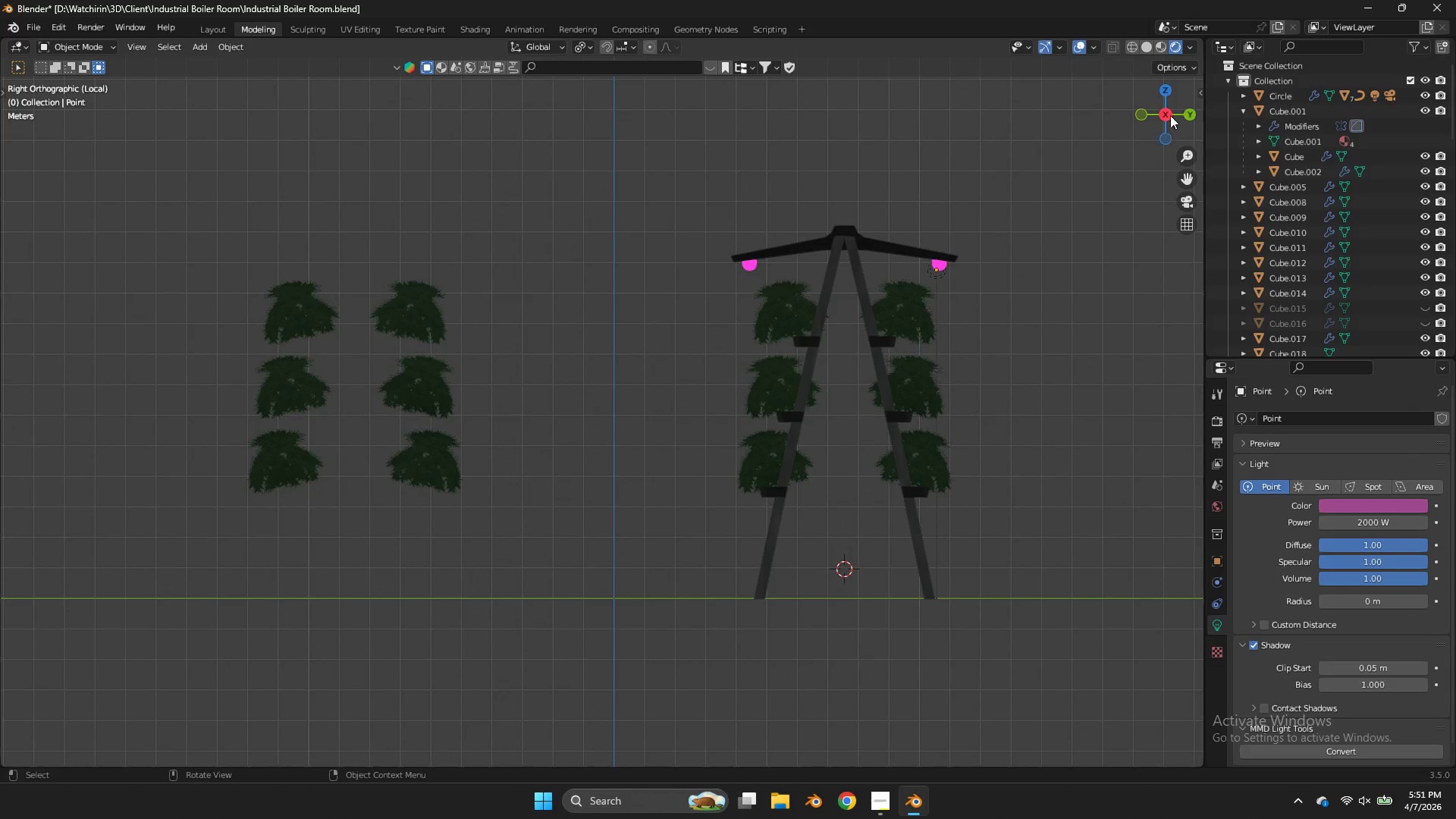 
left_click_drag(start_coordinate=[1175, 109], to_coordinate=[1021, 138])
 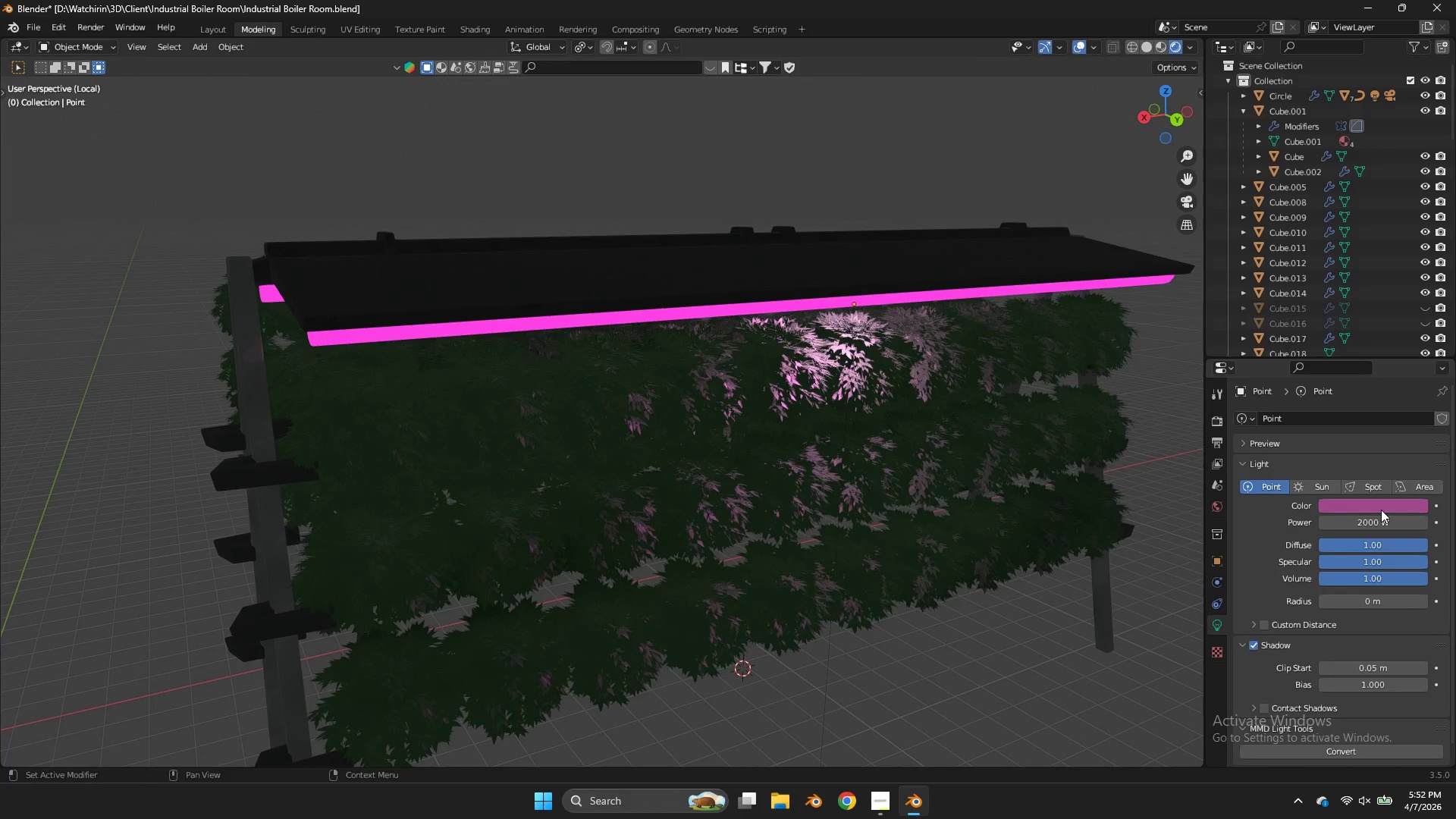 
type(gy)
 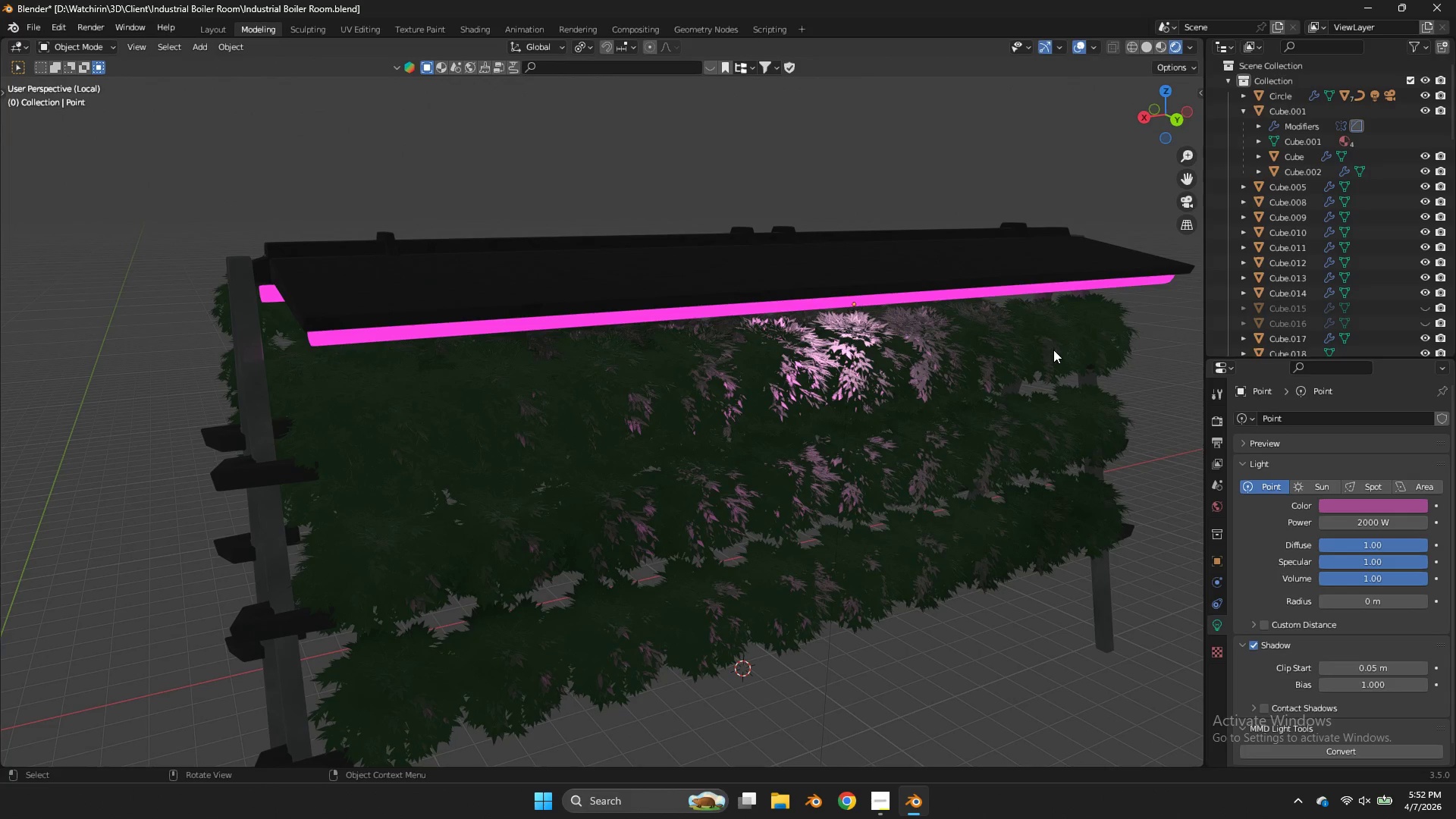 
key(Z)
 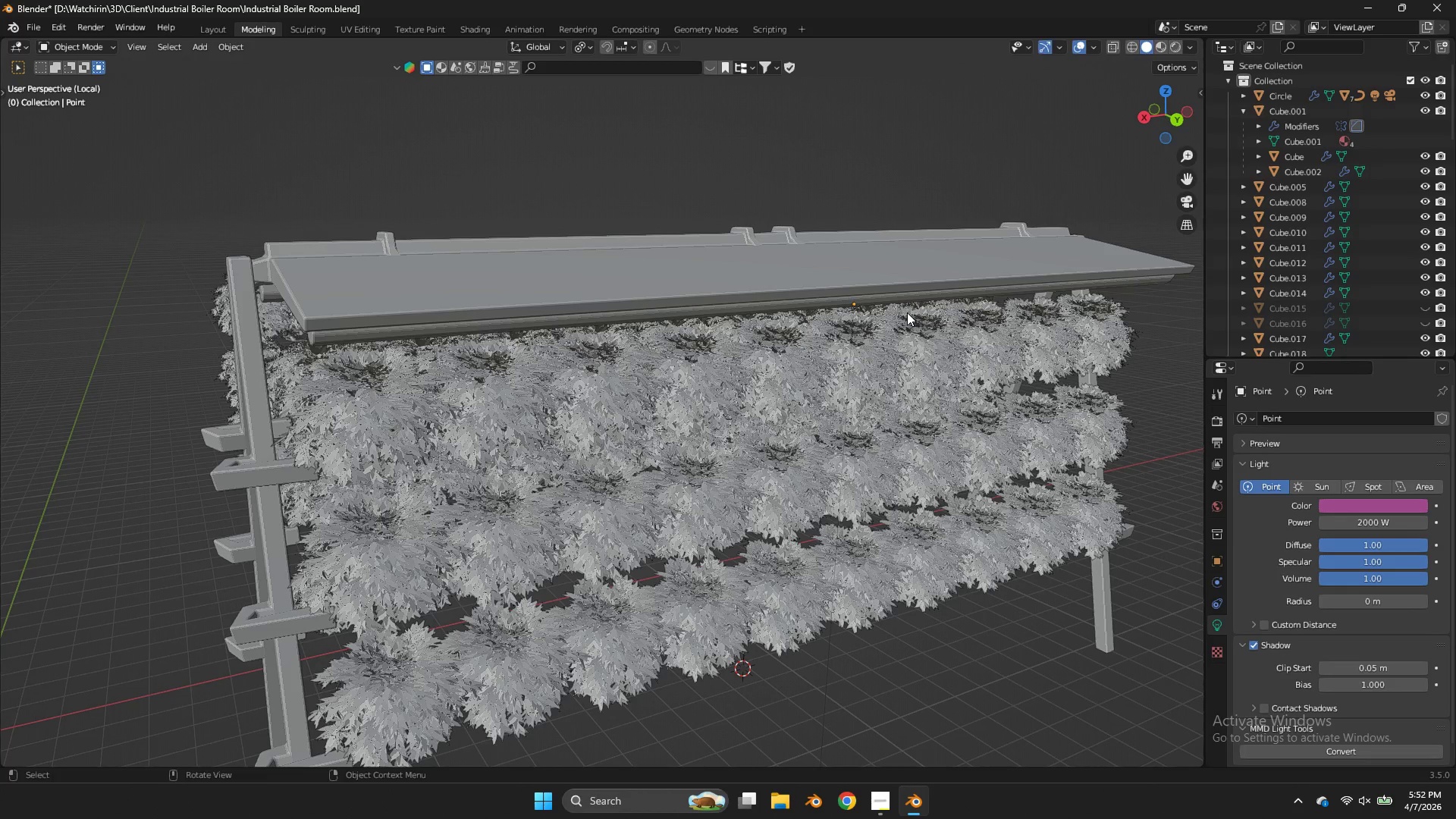 
left_click([864, 307])
 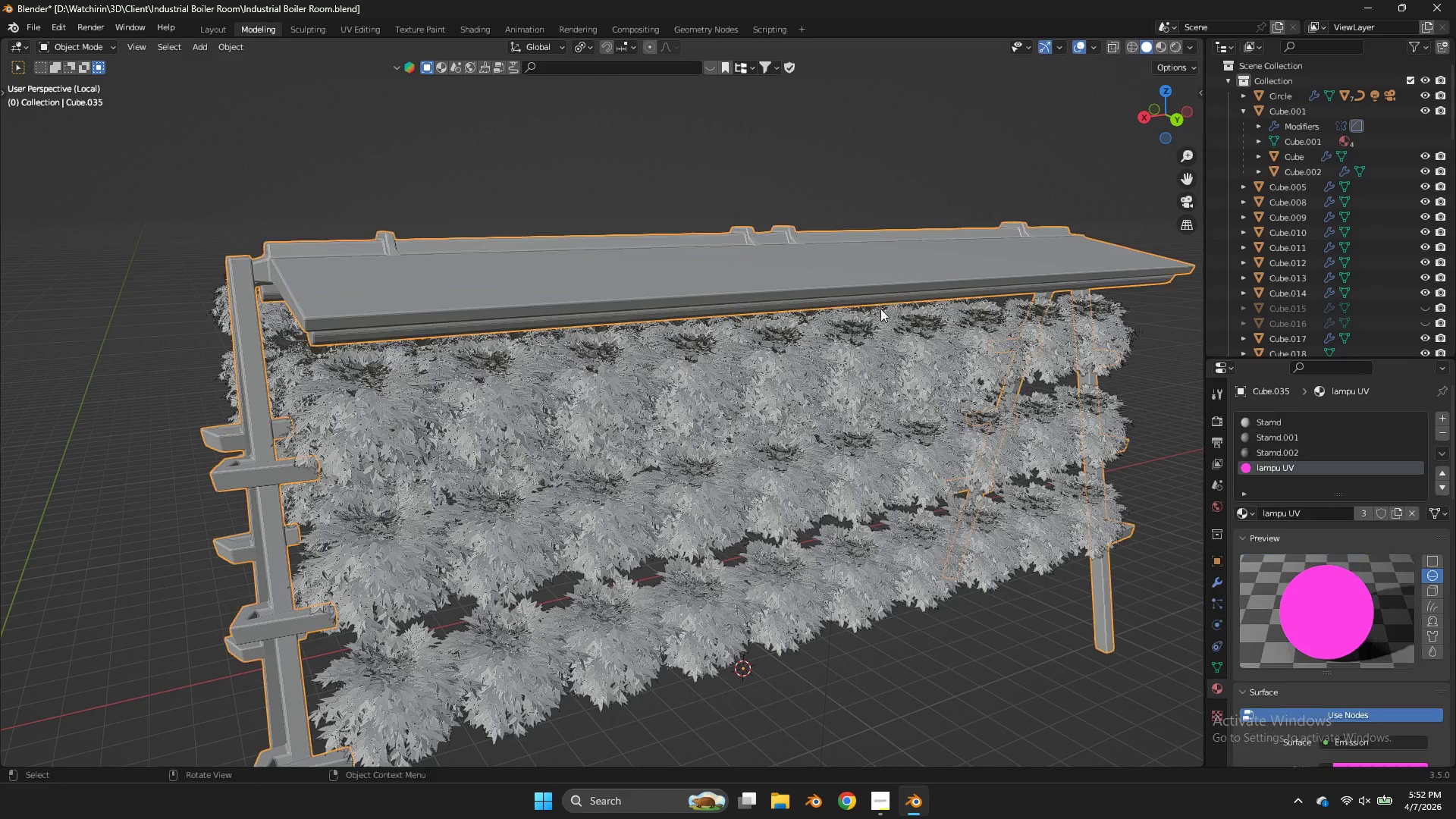 
key(Z)
 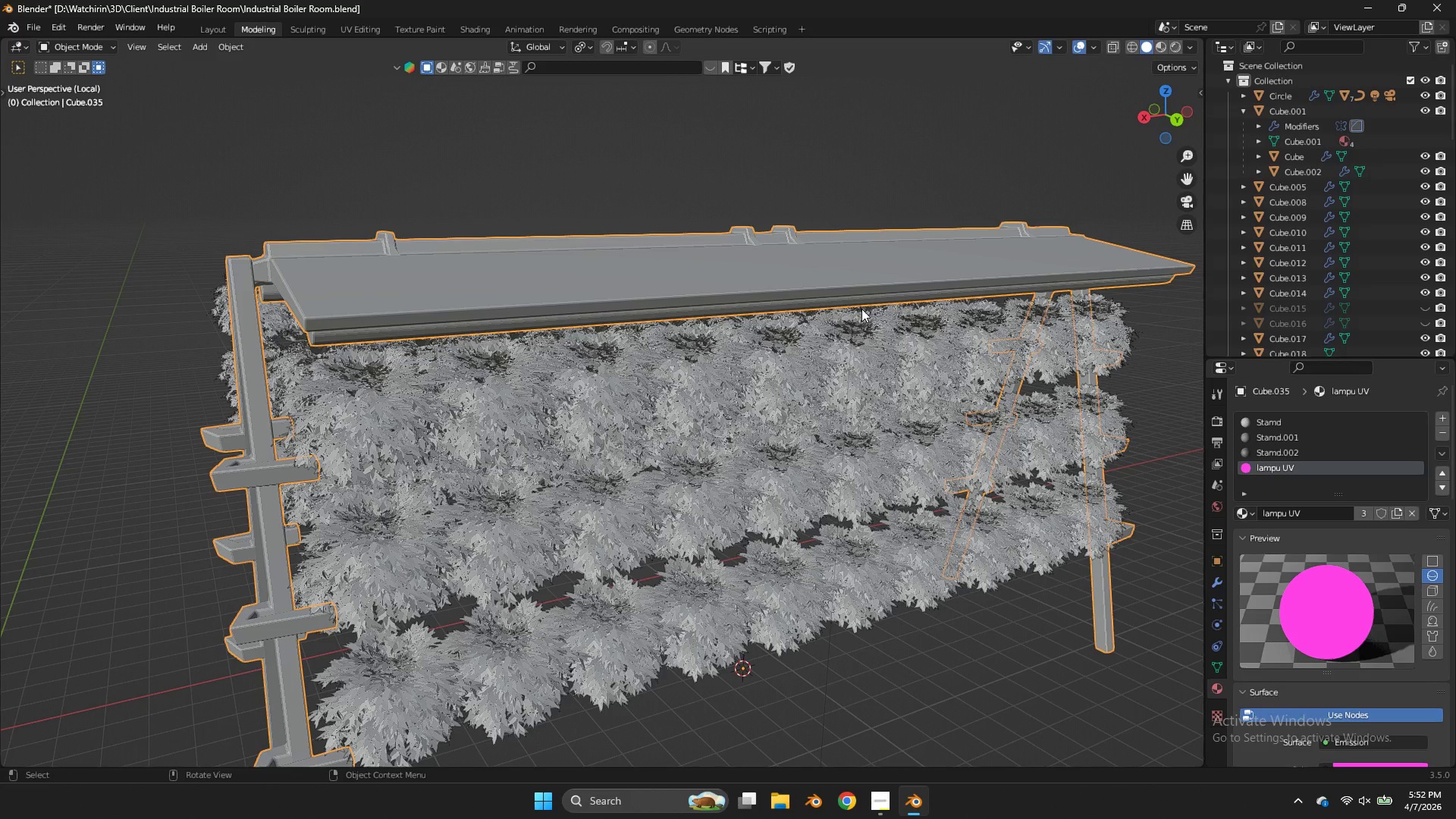 
left_click([854, 308])
 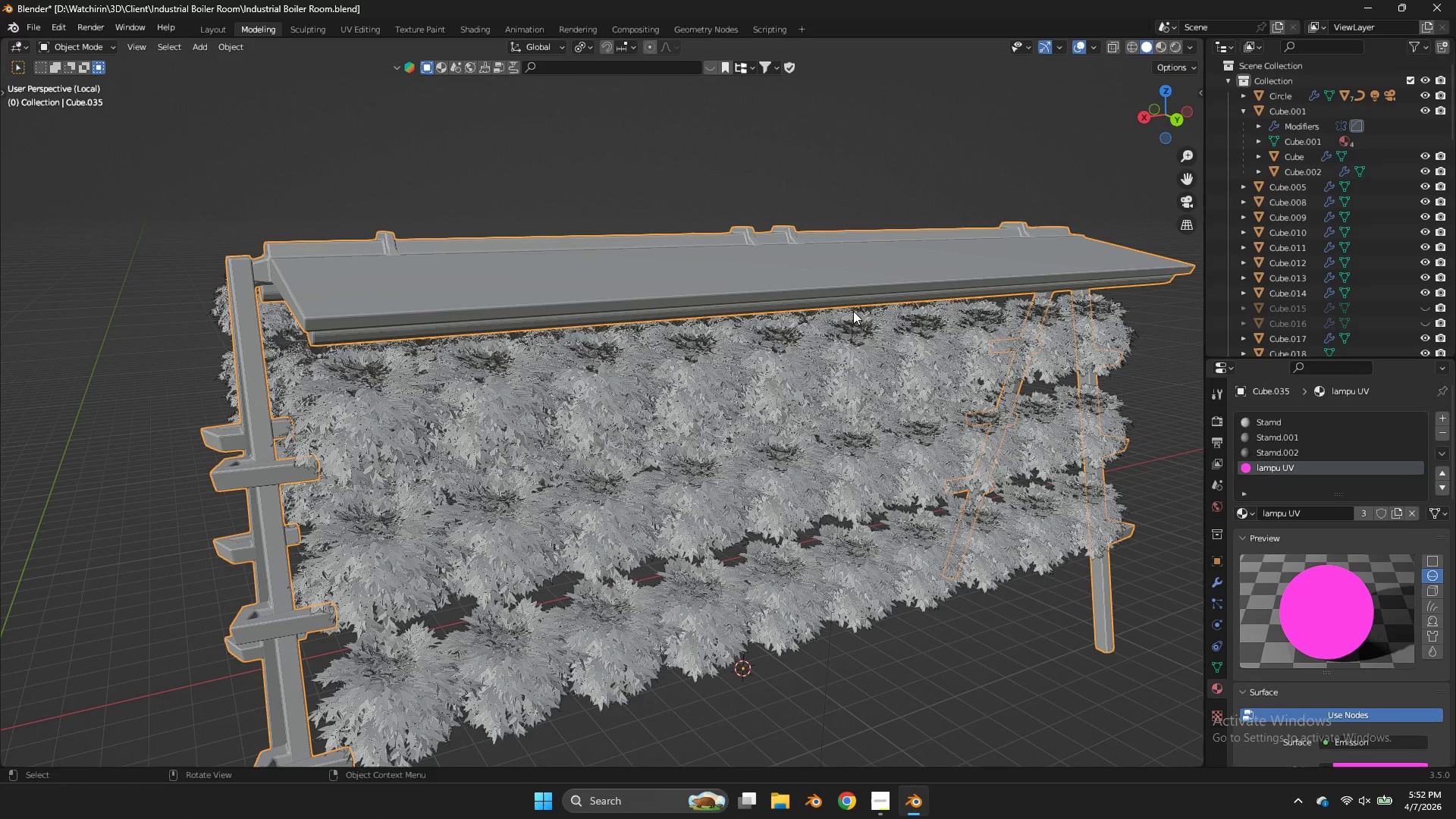 
left_click([854, 312])
 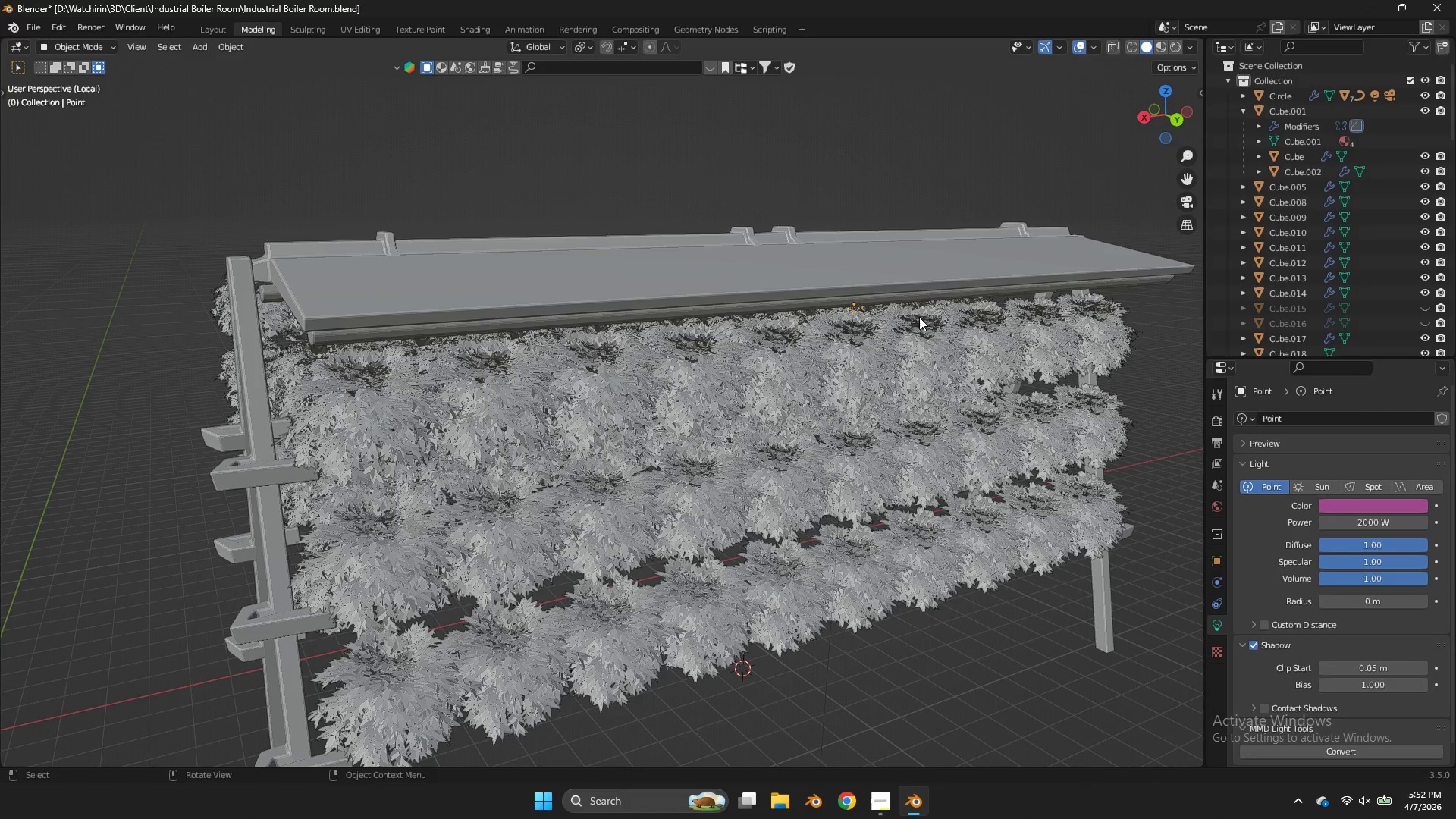 
type(gy)
 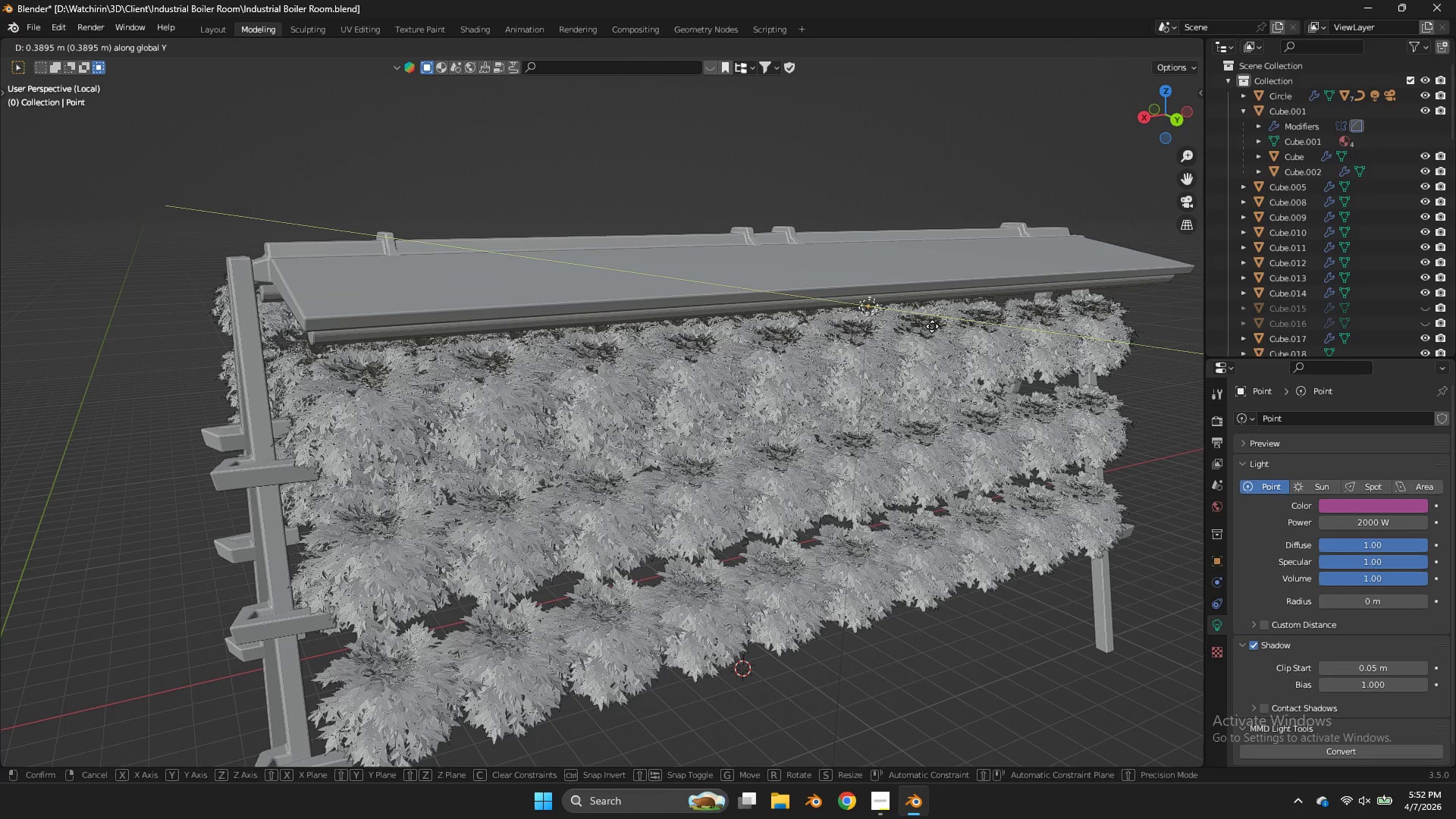 
left_click([932, 326])
 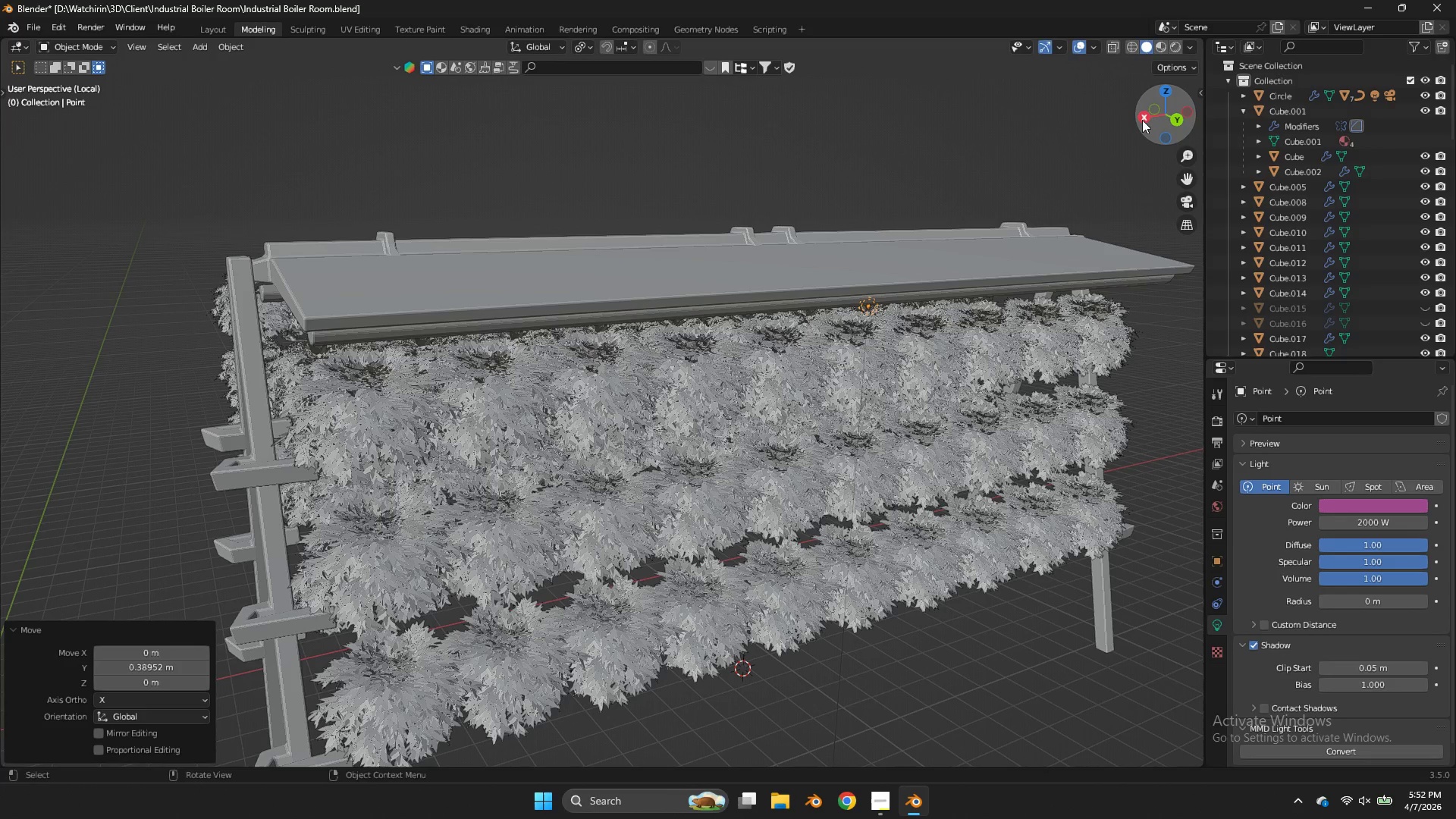 
left_click([1142, 120])
 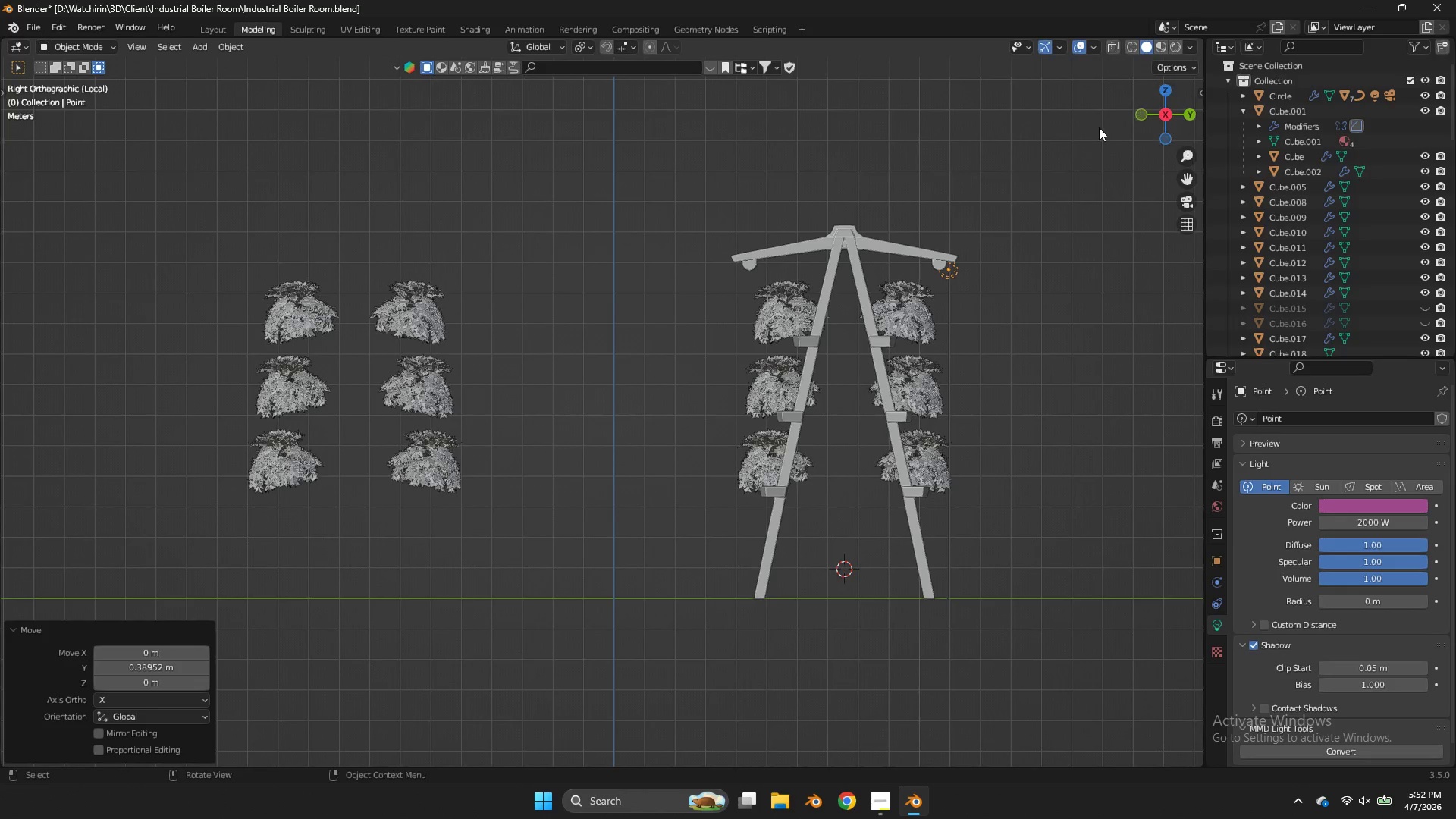 
type(zg)
 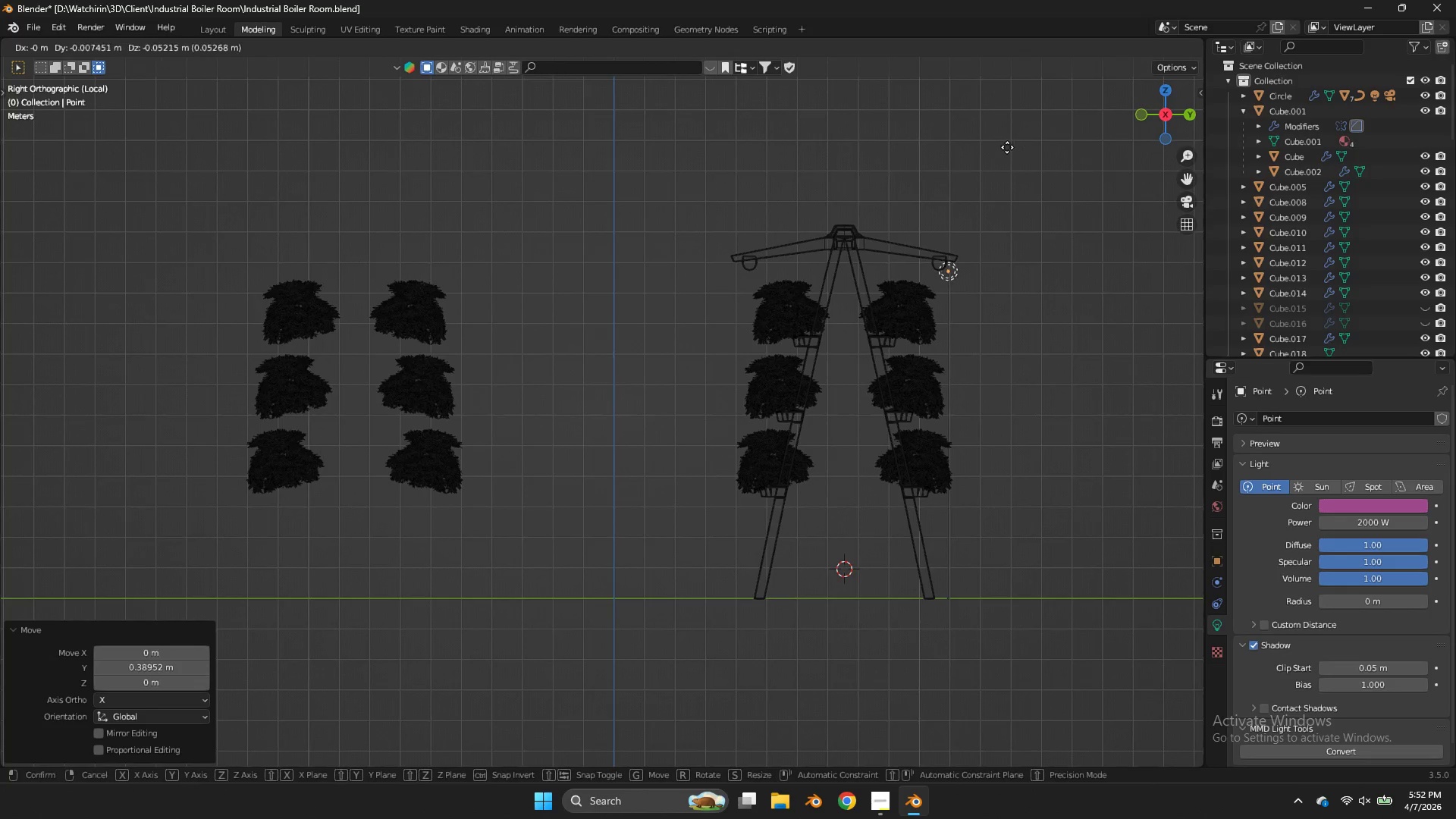 
hold_key(key=ShiftLeft, duration=1.5)
left_click([926, 162])
 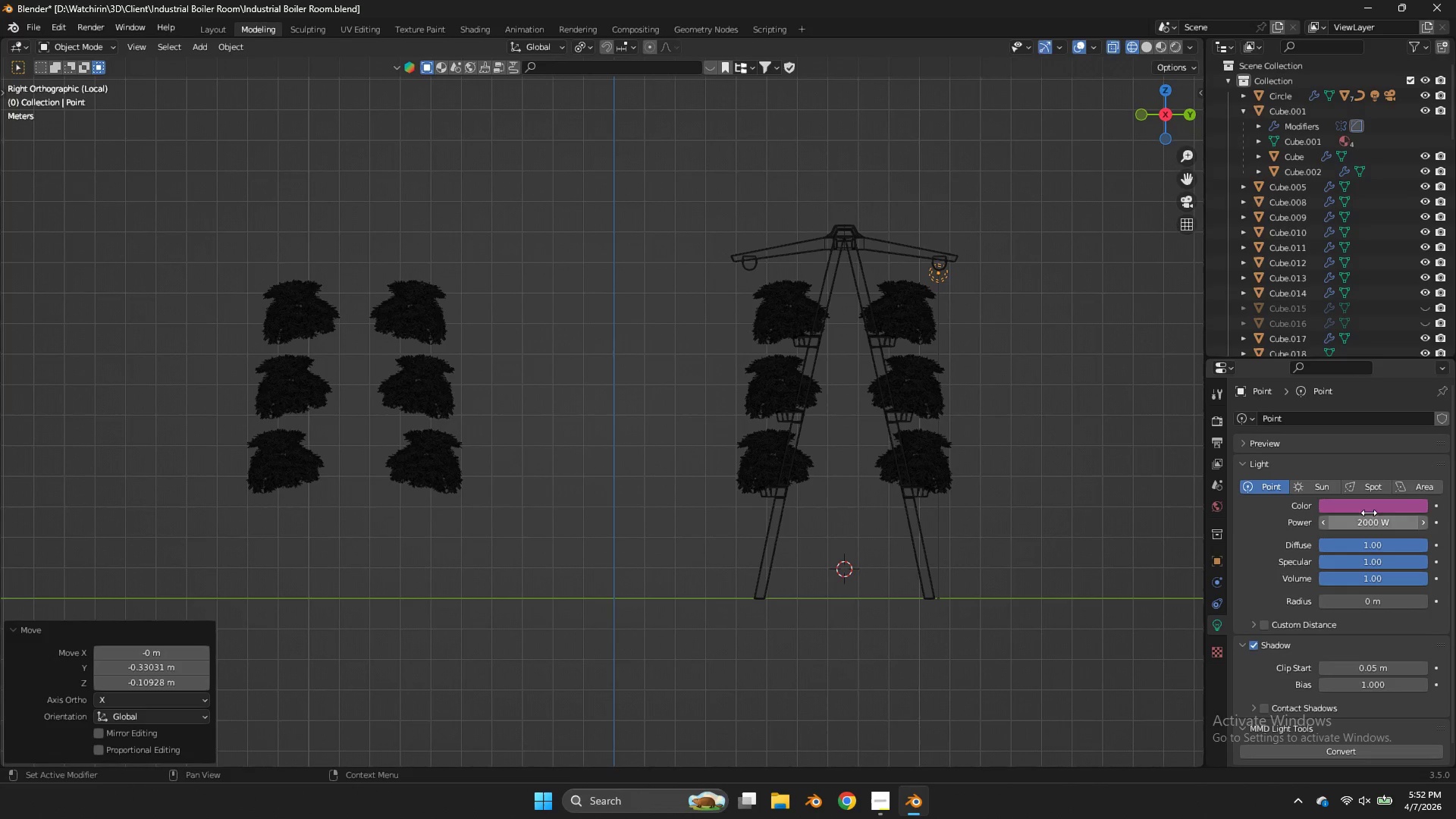 
left_click([1367, 510])
 